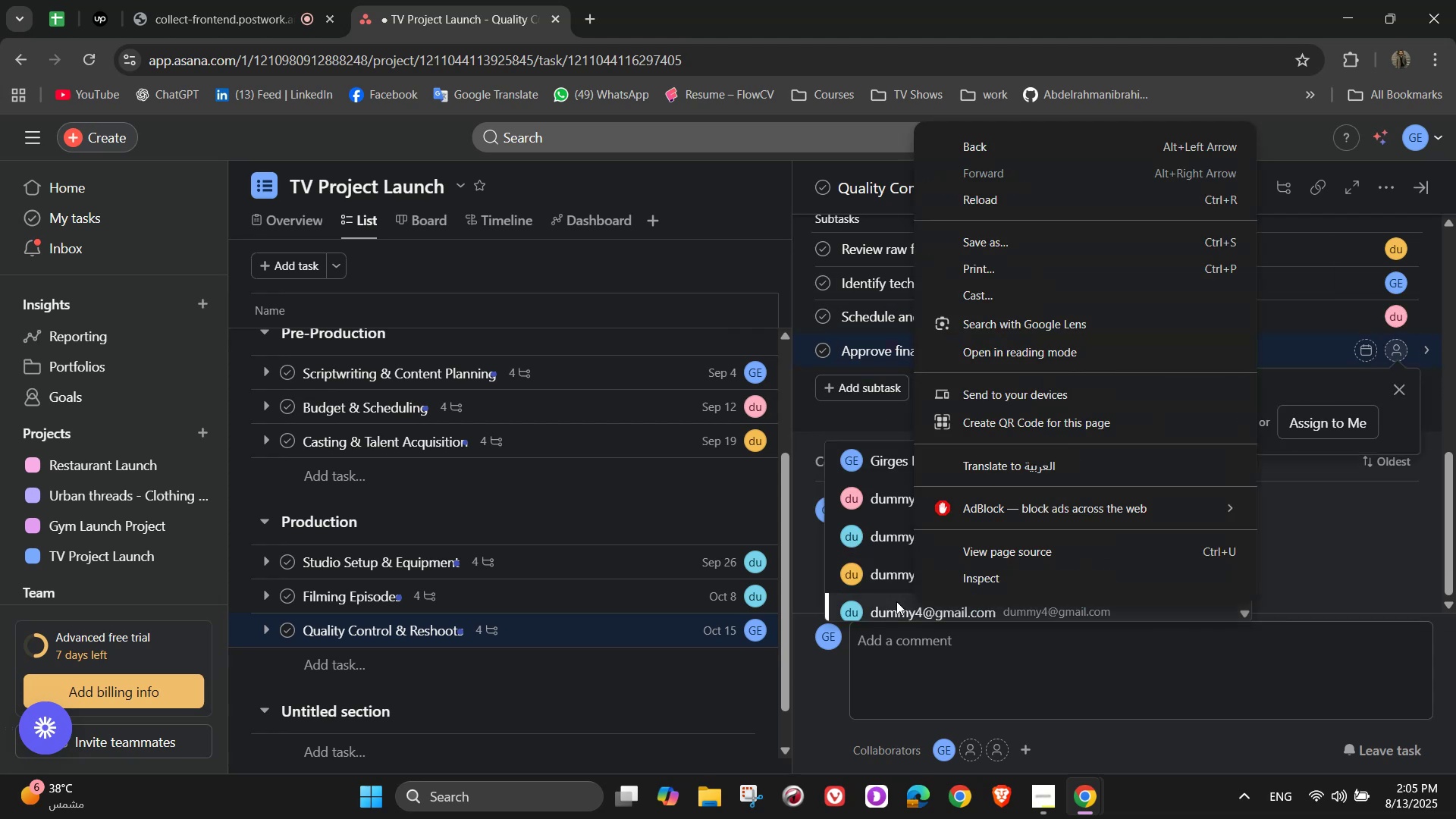 
left_click([861, 603])
 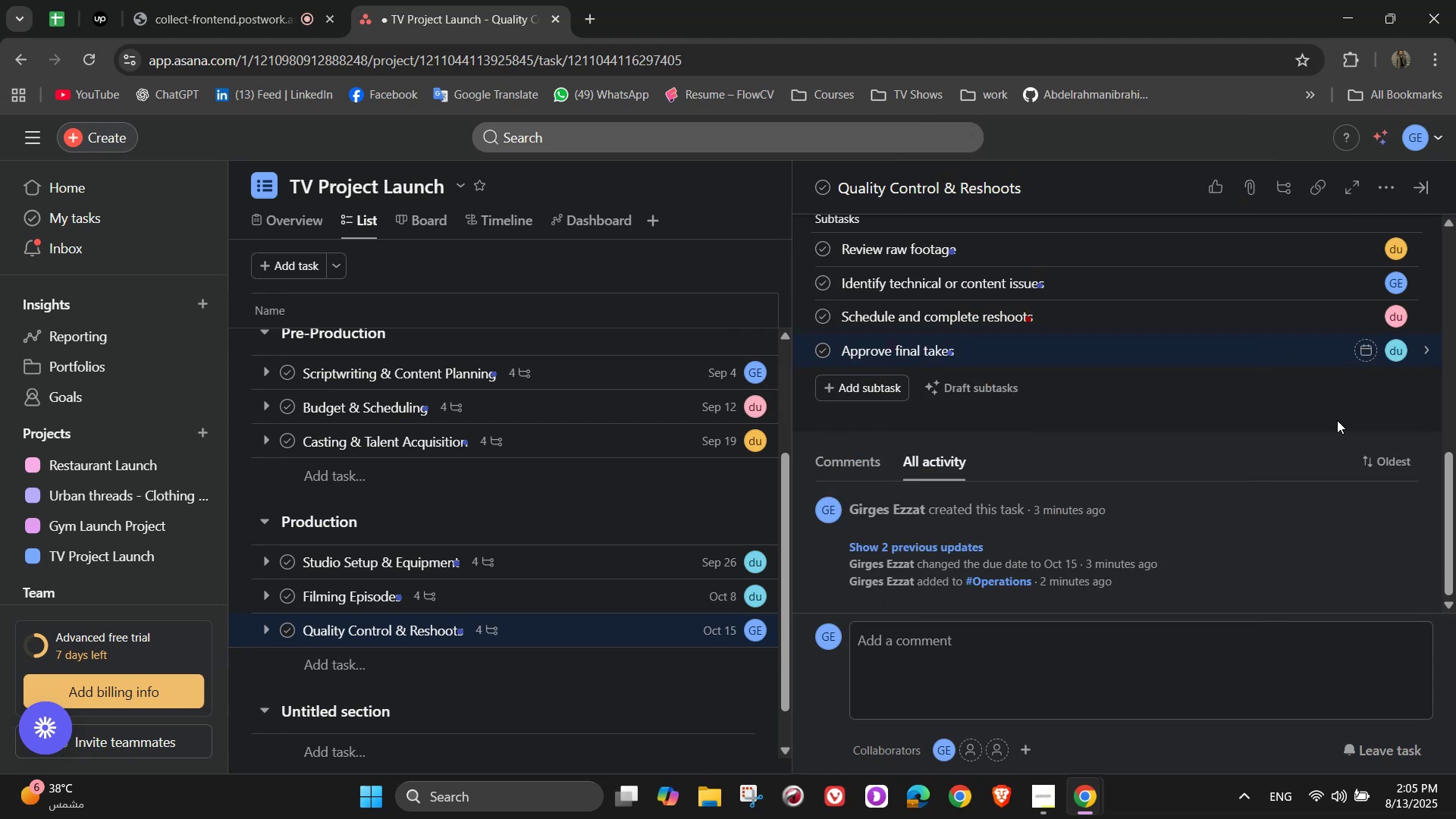 
scroll: coordinate [1324, 435], scroll_direction: up, amount: 8.0
 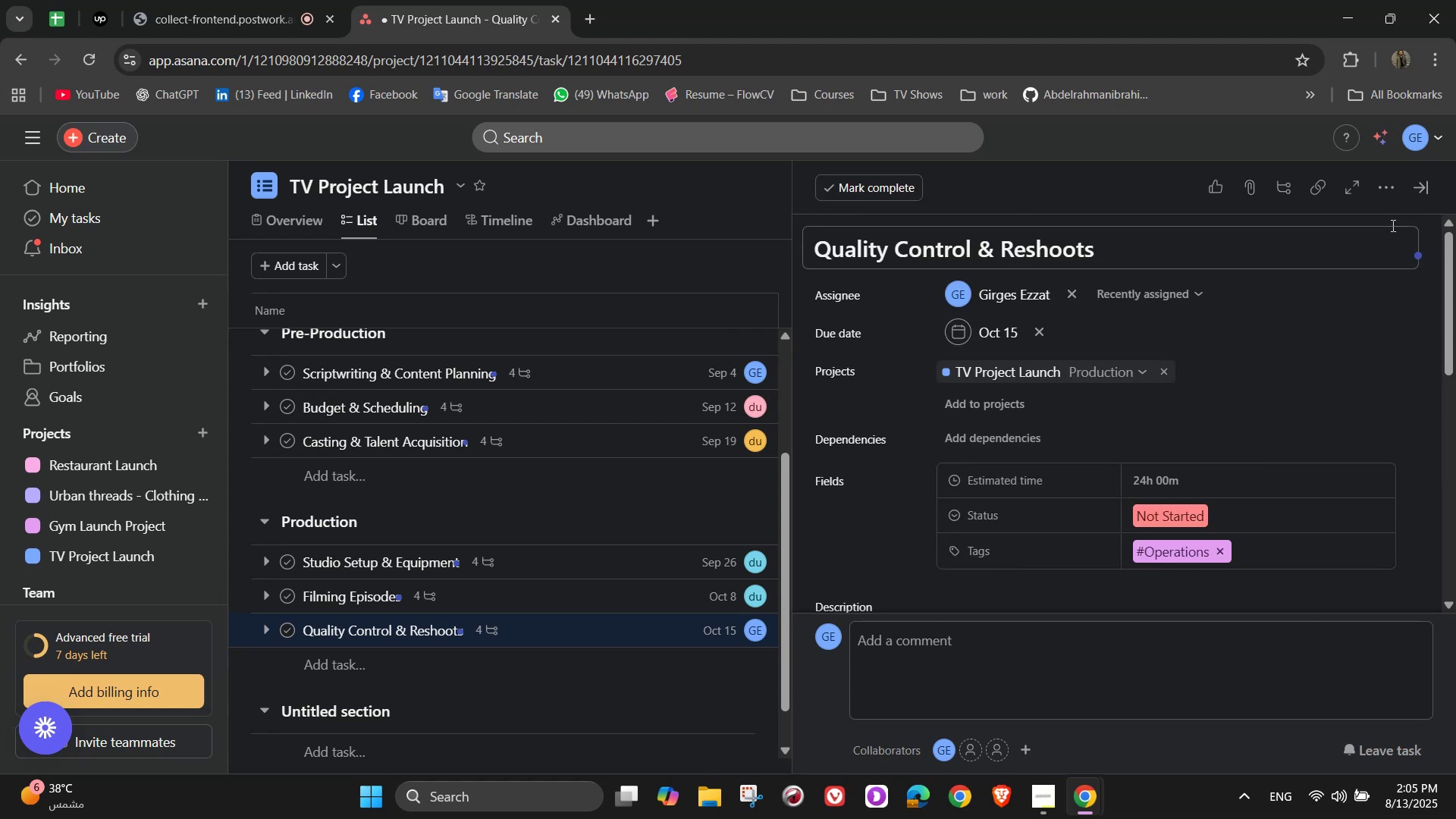 
left_click([1414, 193])
 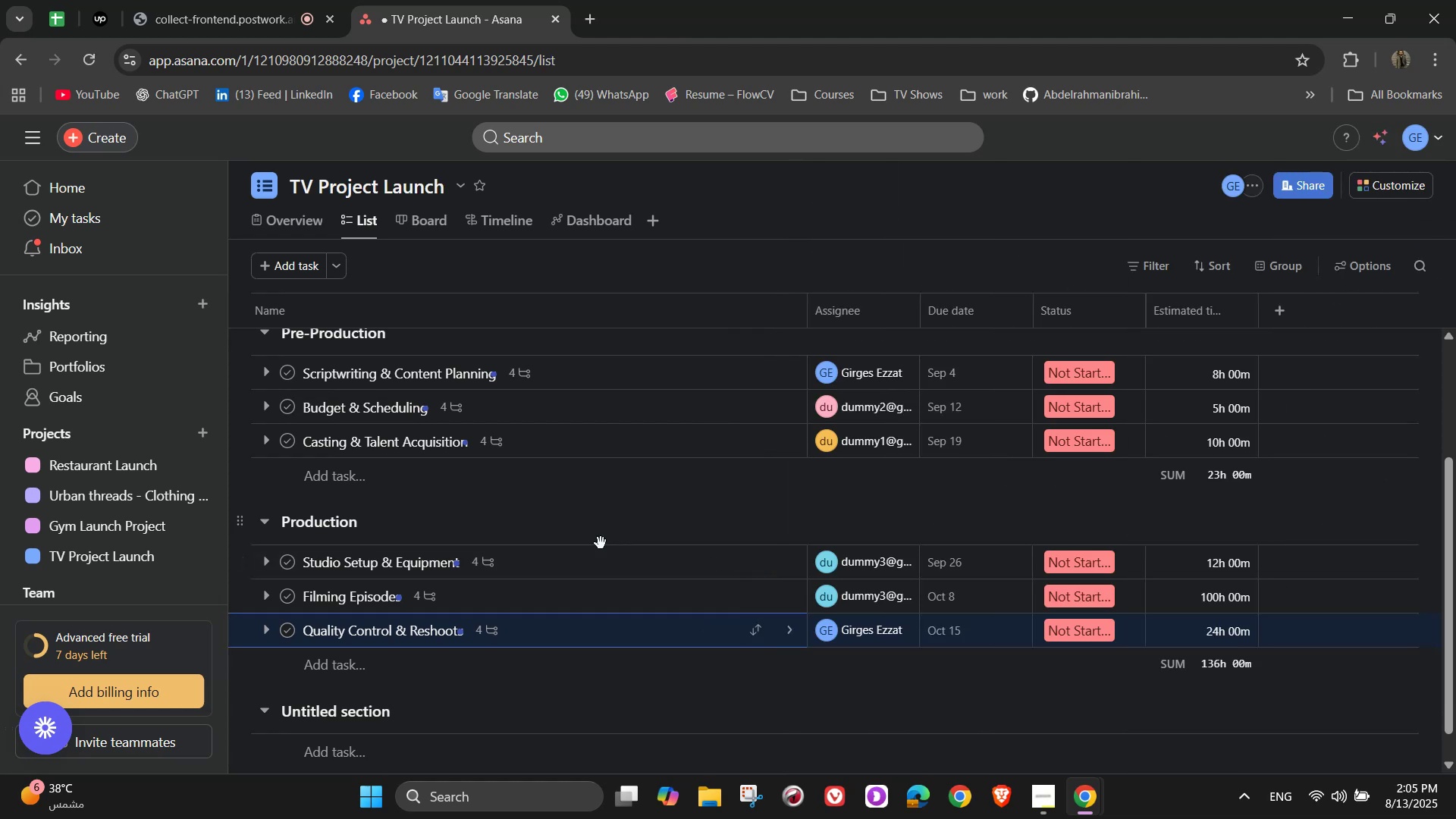 
double_click([315, 711])
 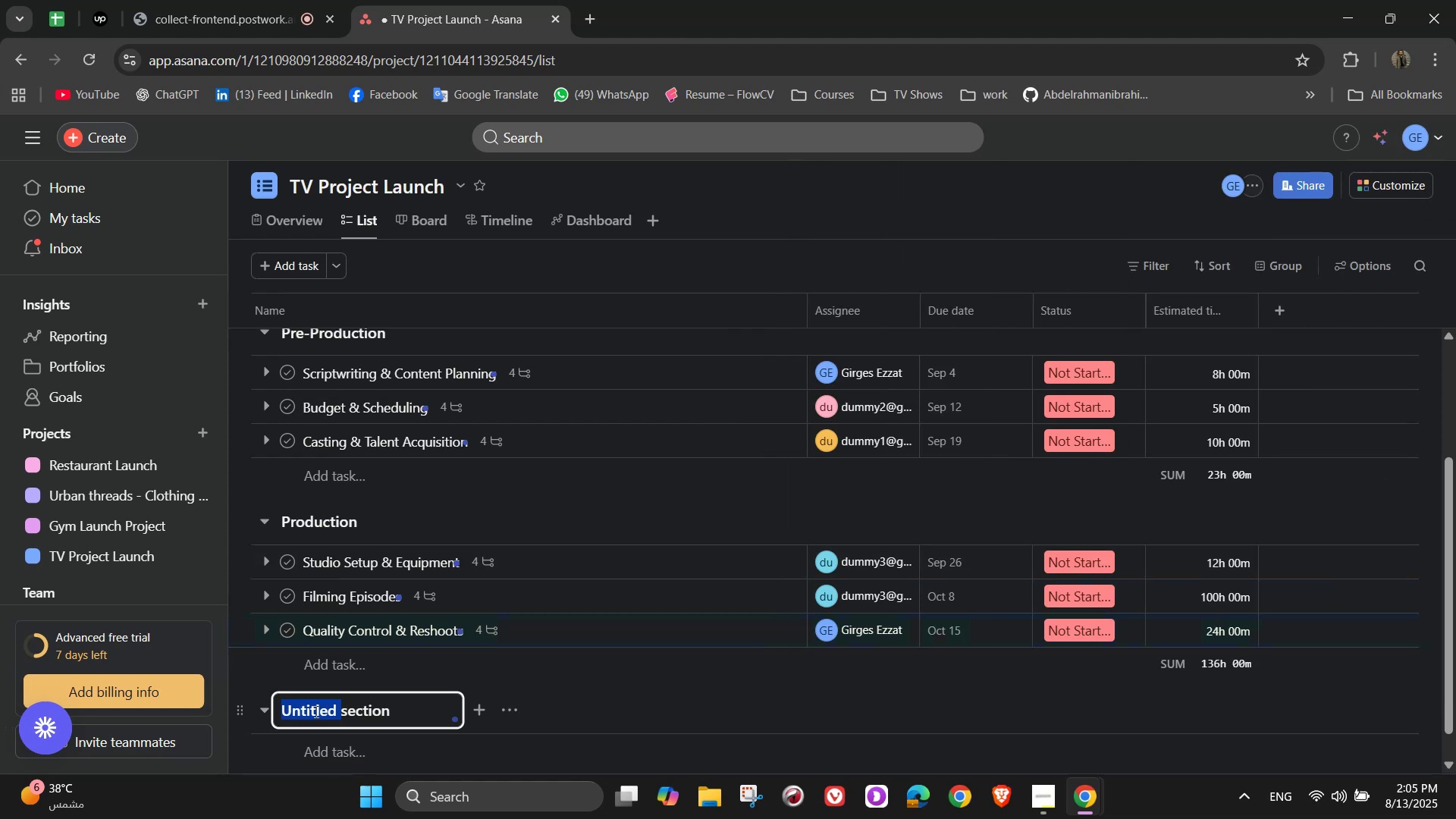 
triple_click([315, 711])
 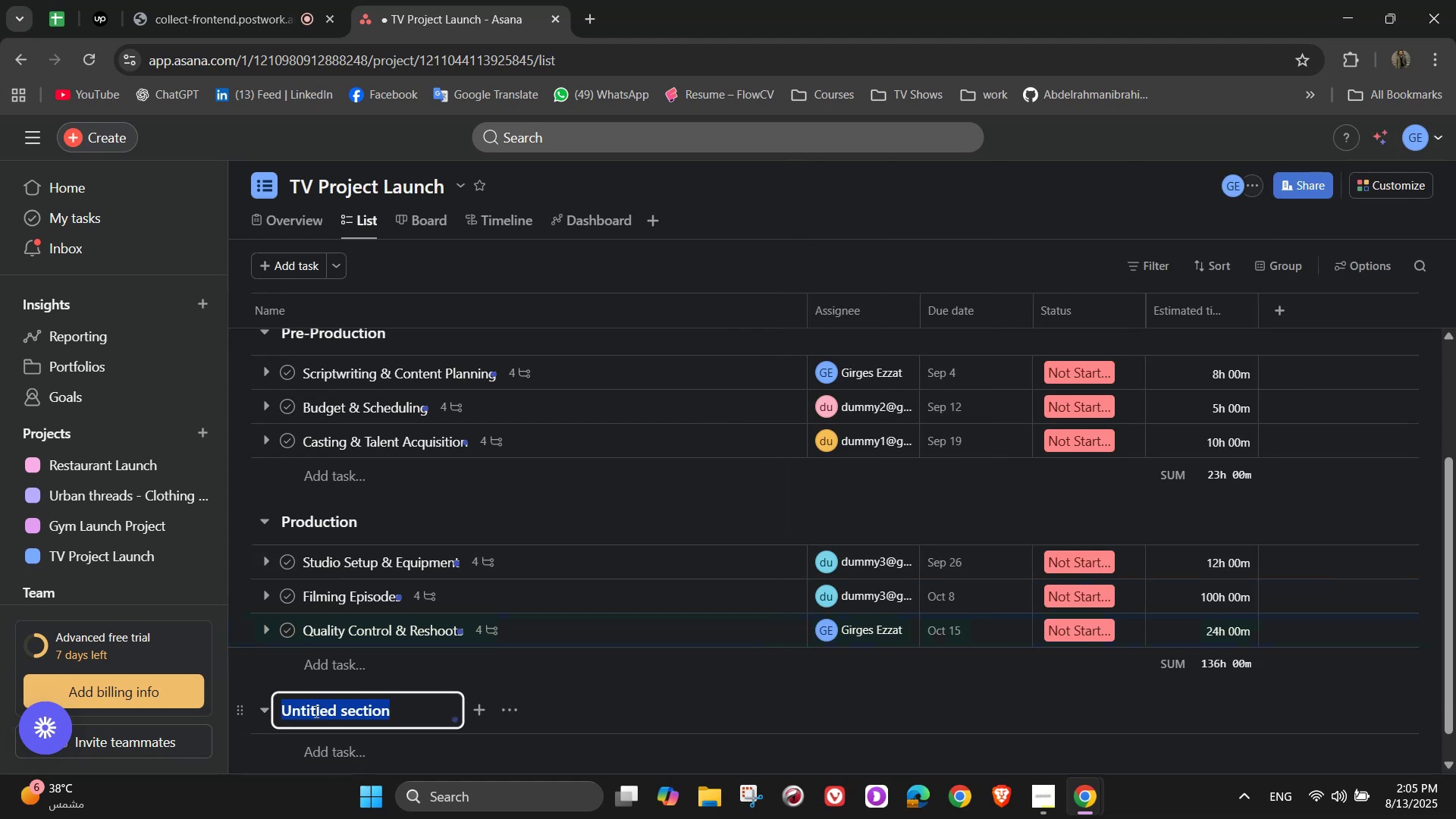 
hold_key(key=ShiftLeft, duration=1.52)
 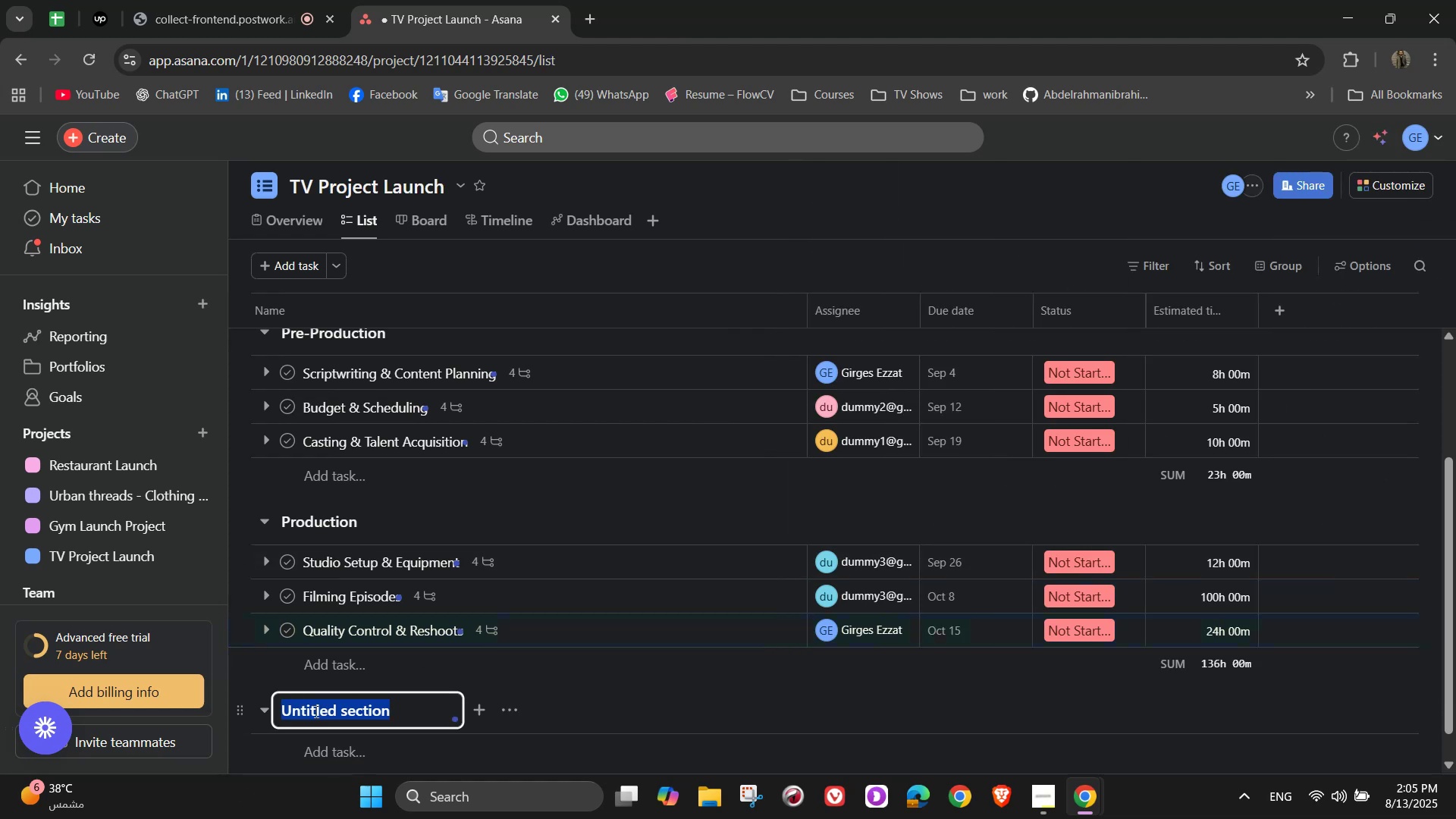 
hold_key(key=ShiftLeft, duration=1.07)
 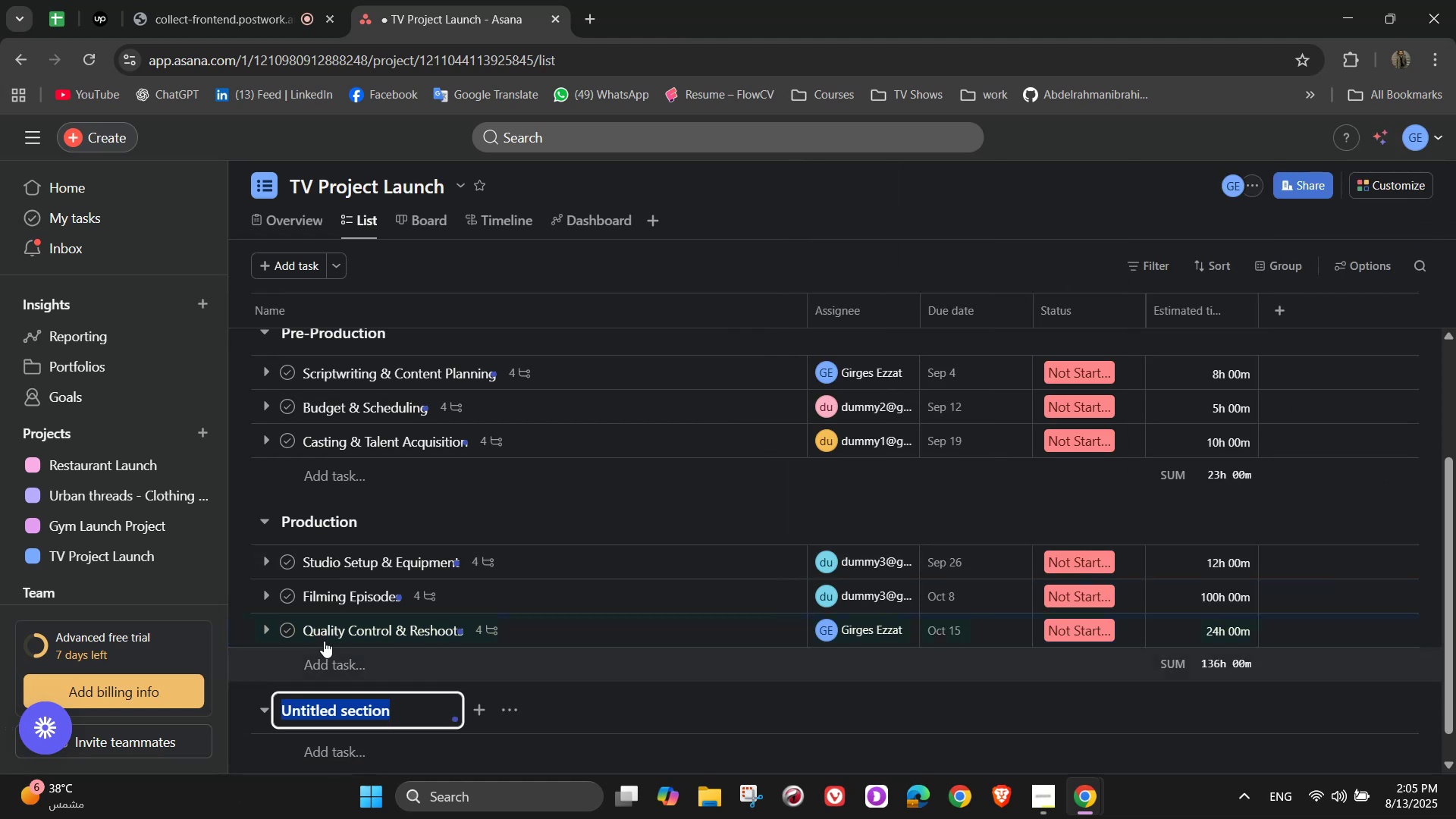 
hold_key(key=ShiftLeft, duration=0.35)
 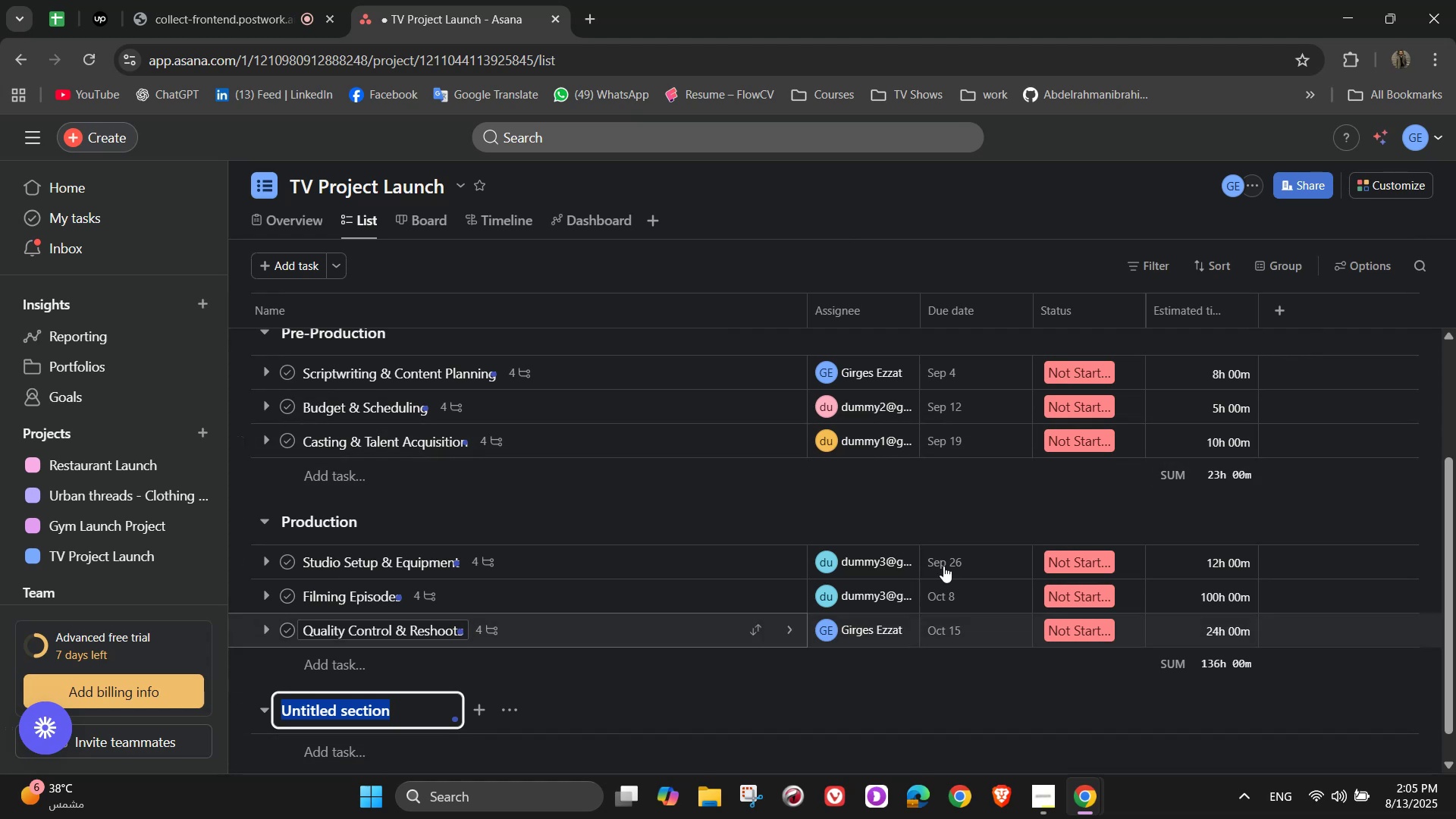 
type(Post)
 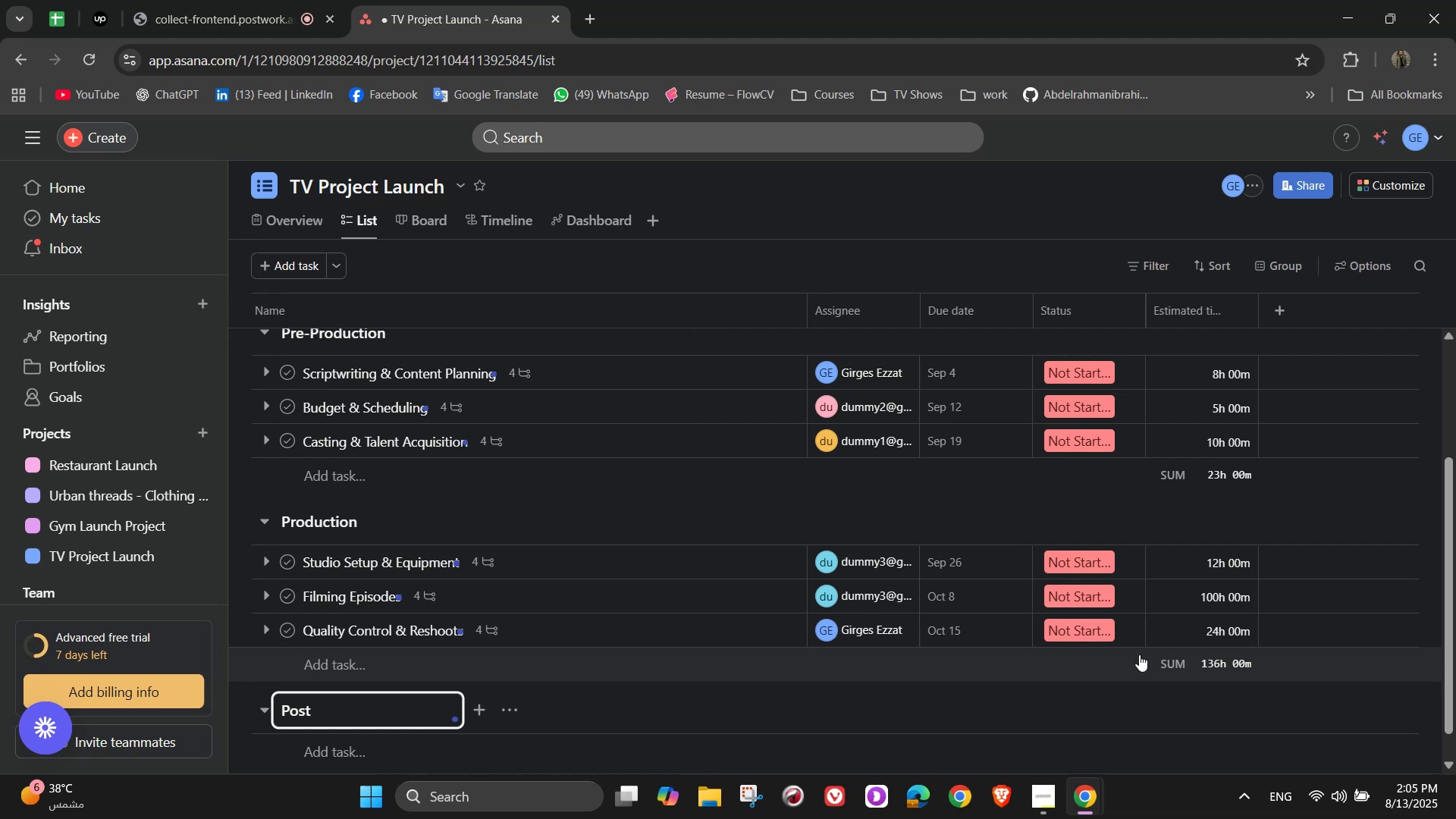 
wait(10.96)
 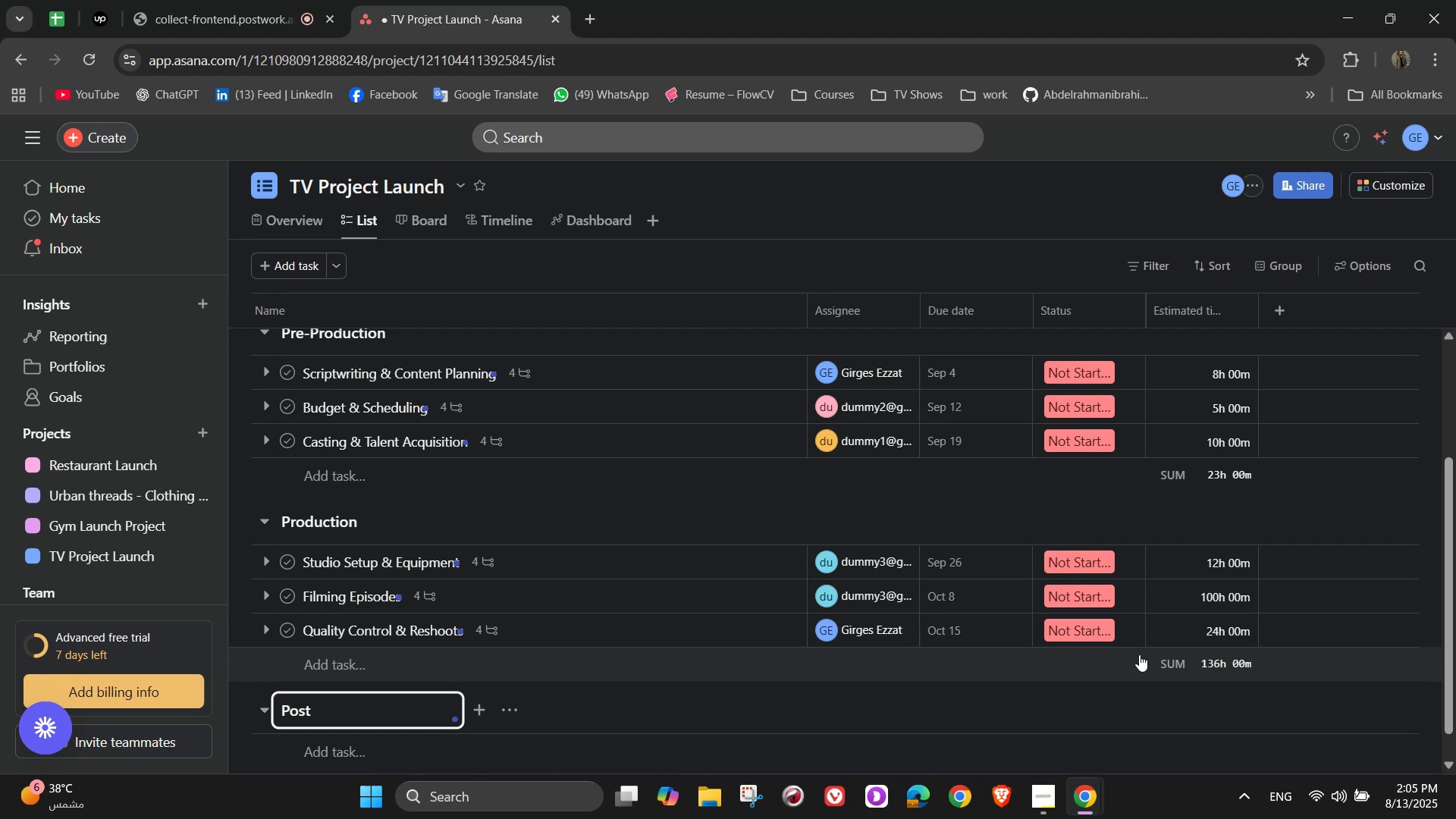 
type(-Production)
 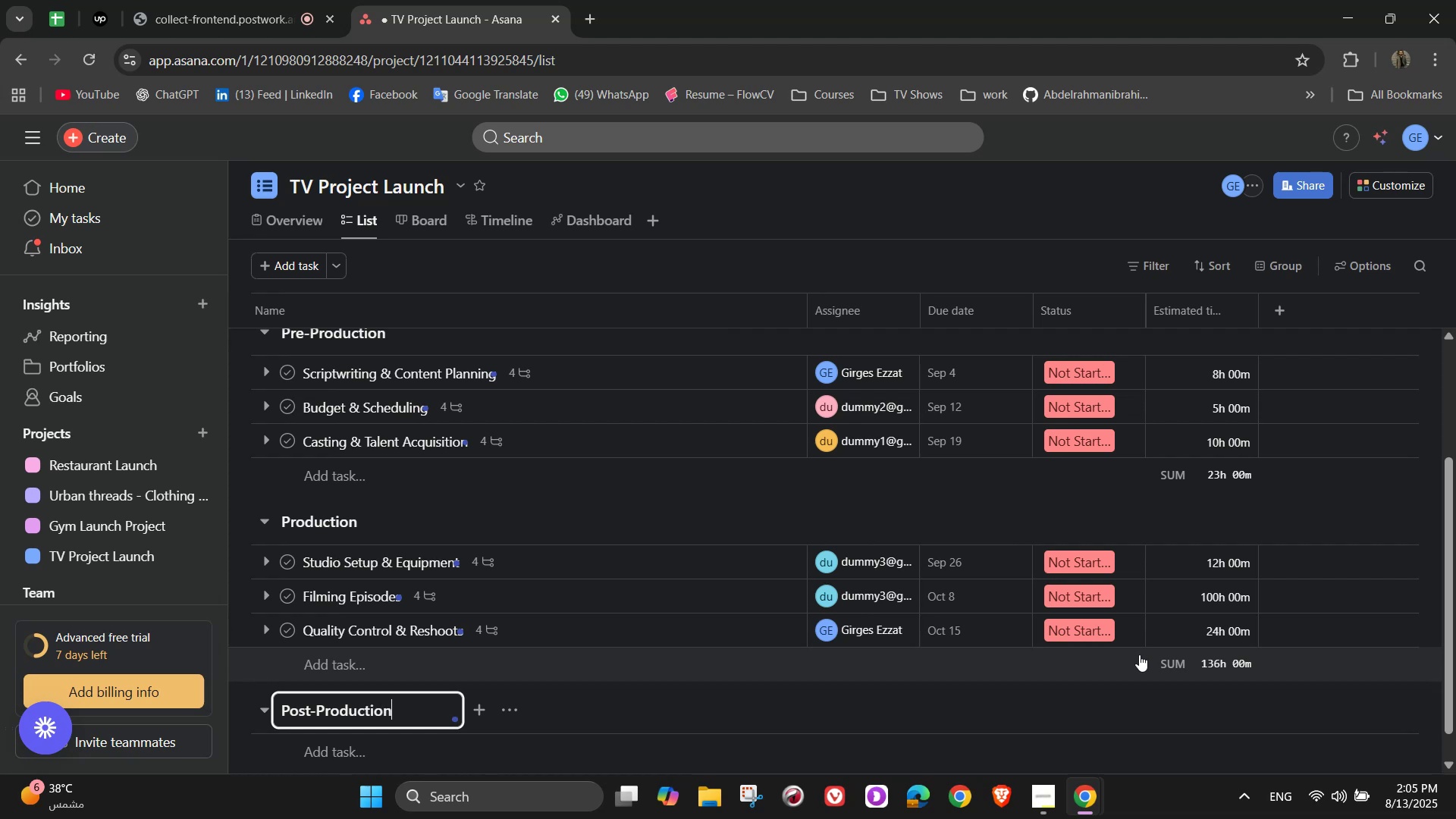 
wait(5.83)
 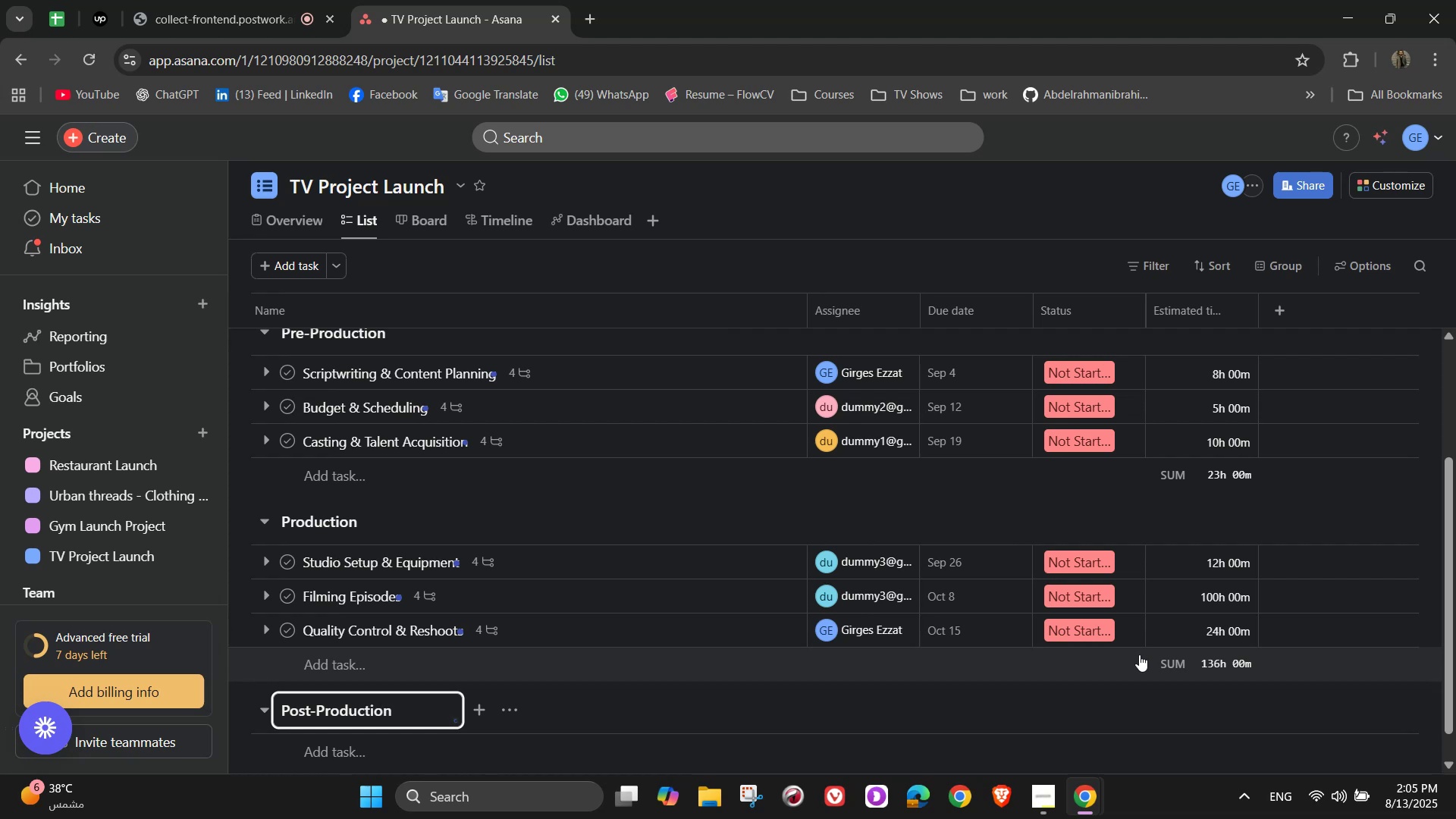 
key(Enter)
 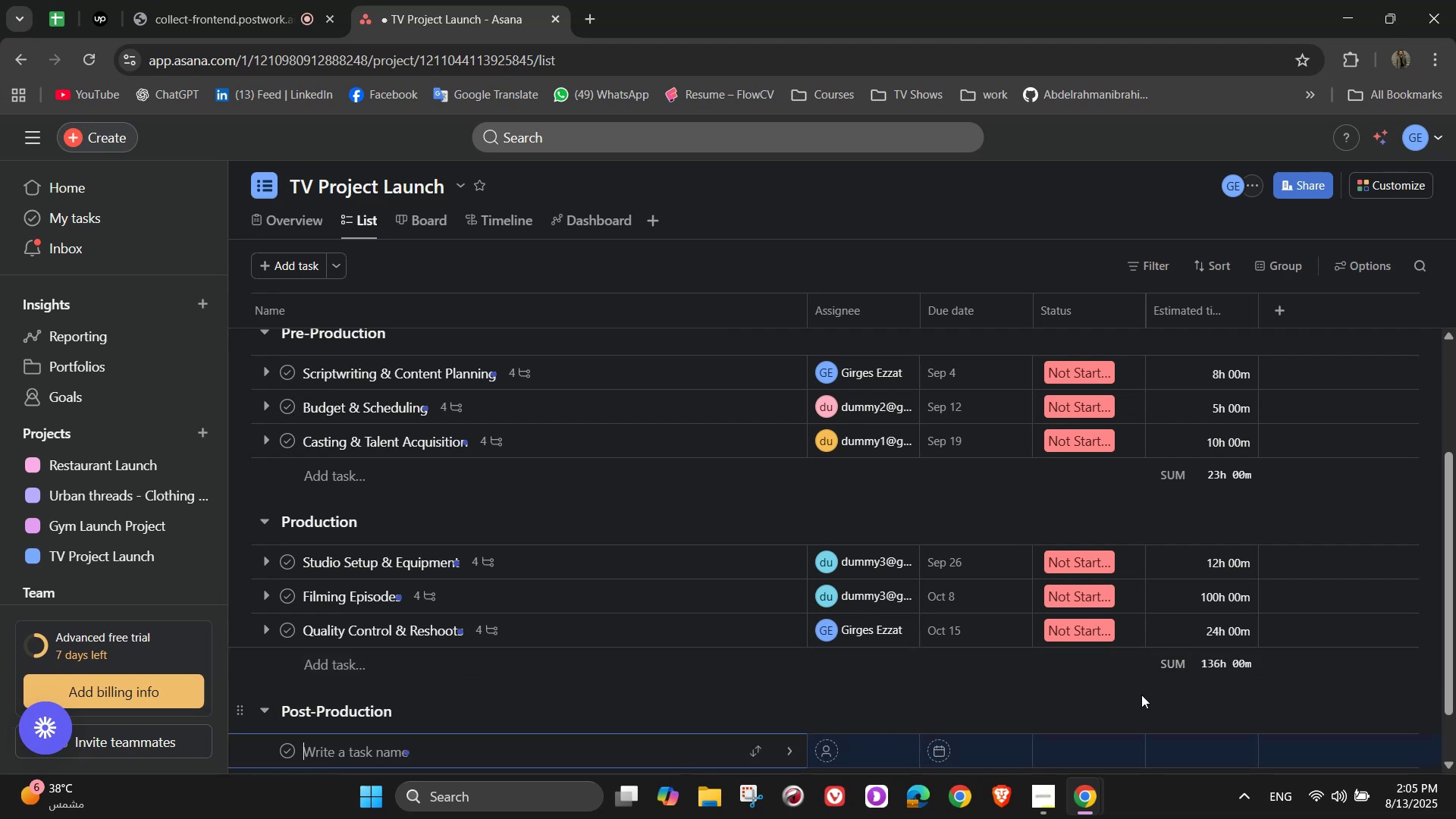 
scroll: coordinate [1146, 493], scroll_direction: down, amount: 3.0
 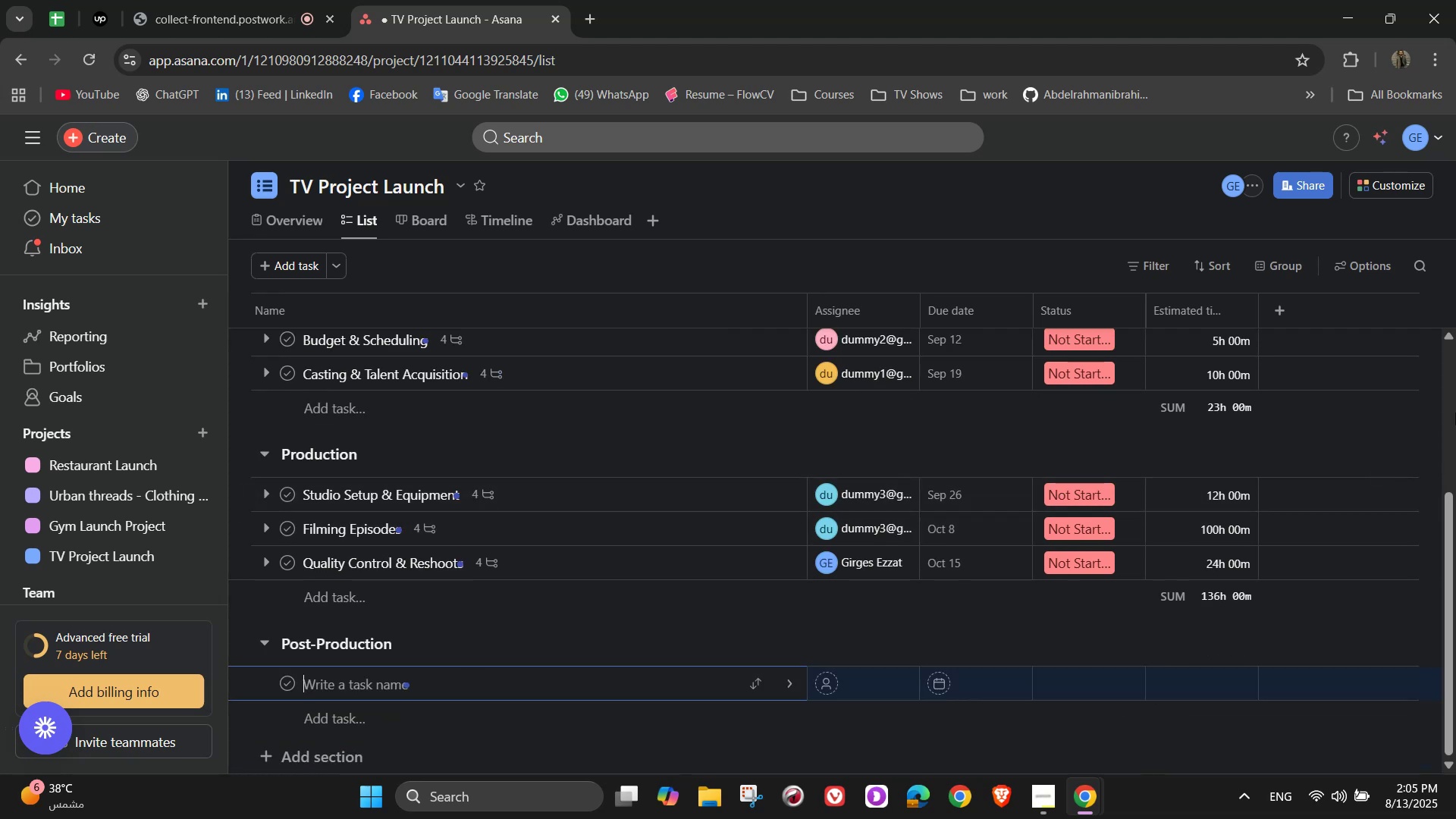 
type(Edit)
 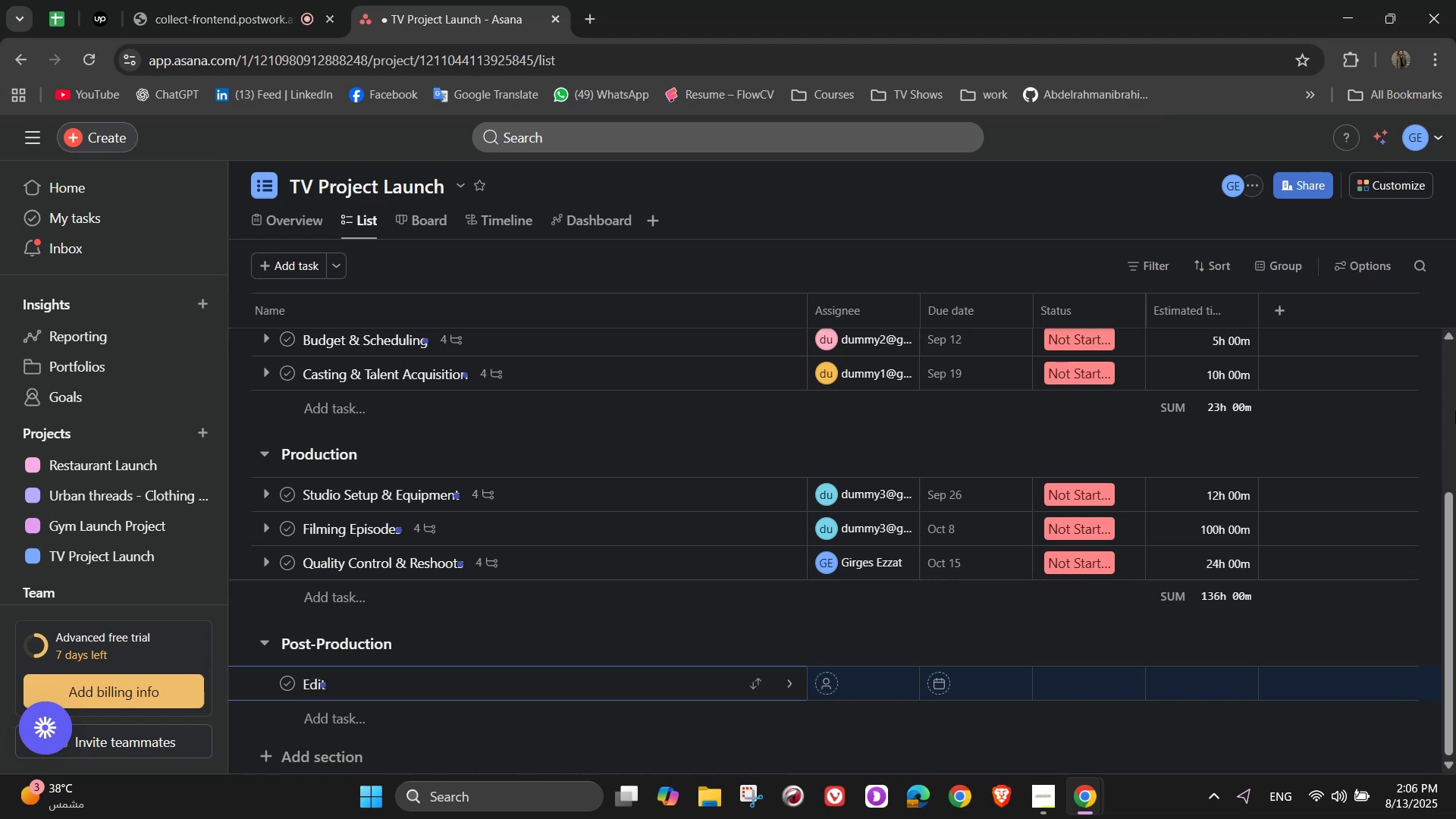 
type( ep)
 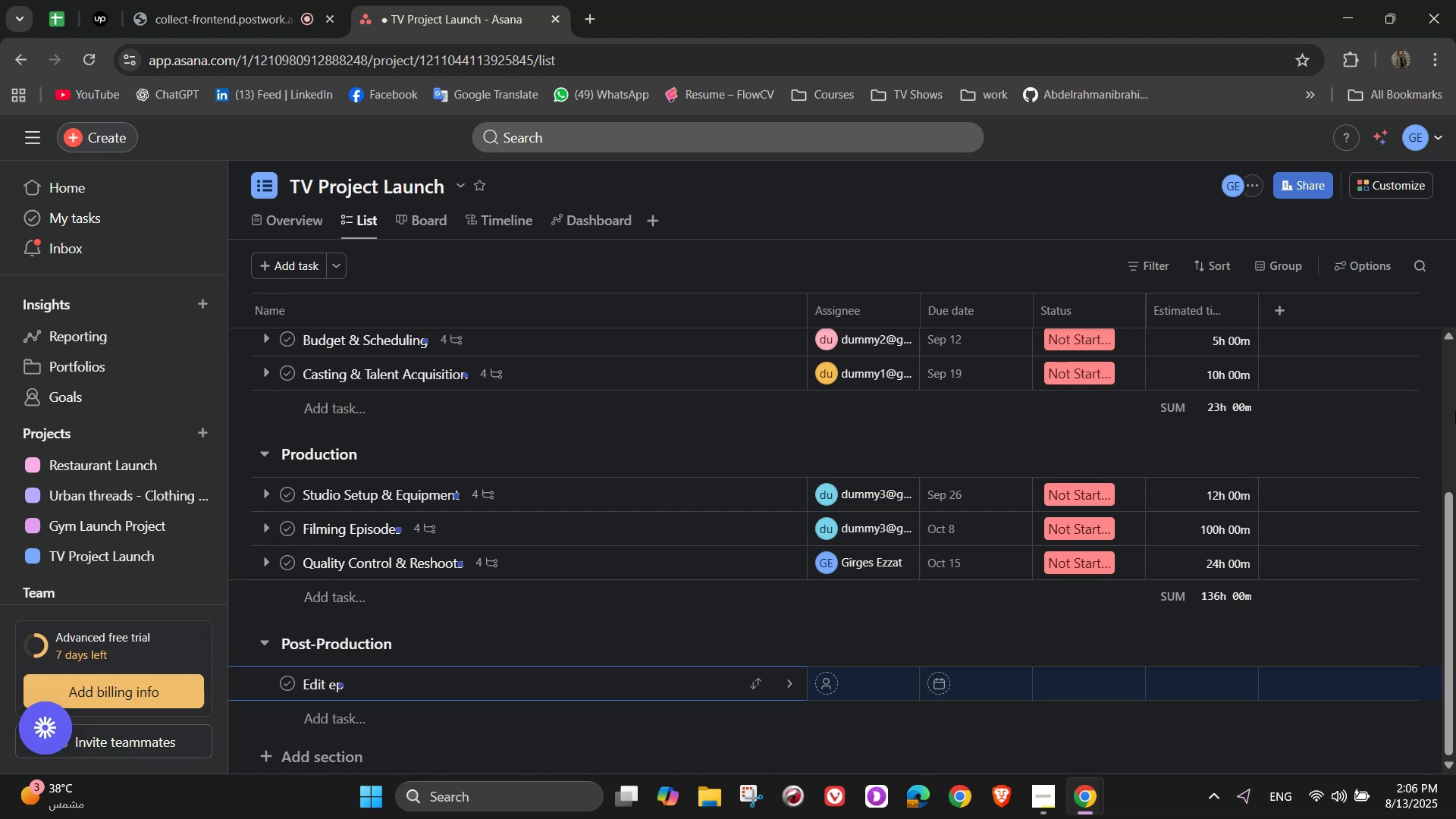 
wait(8.92)
 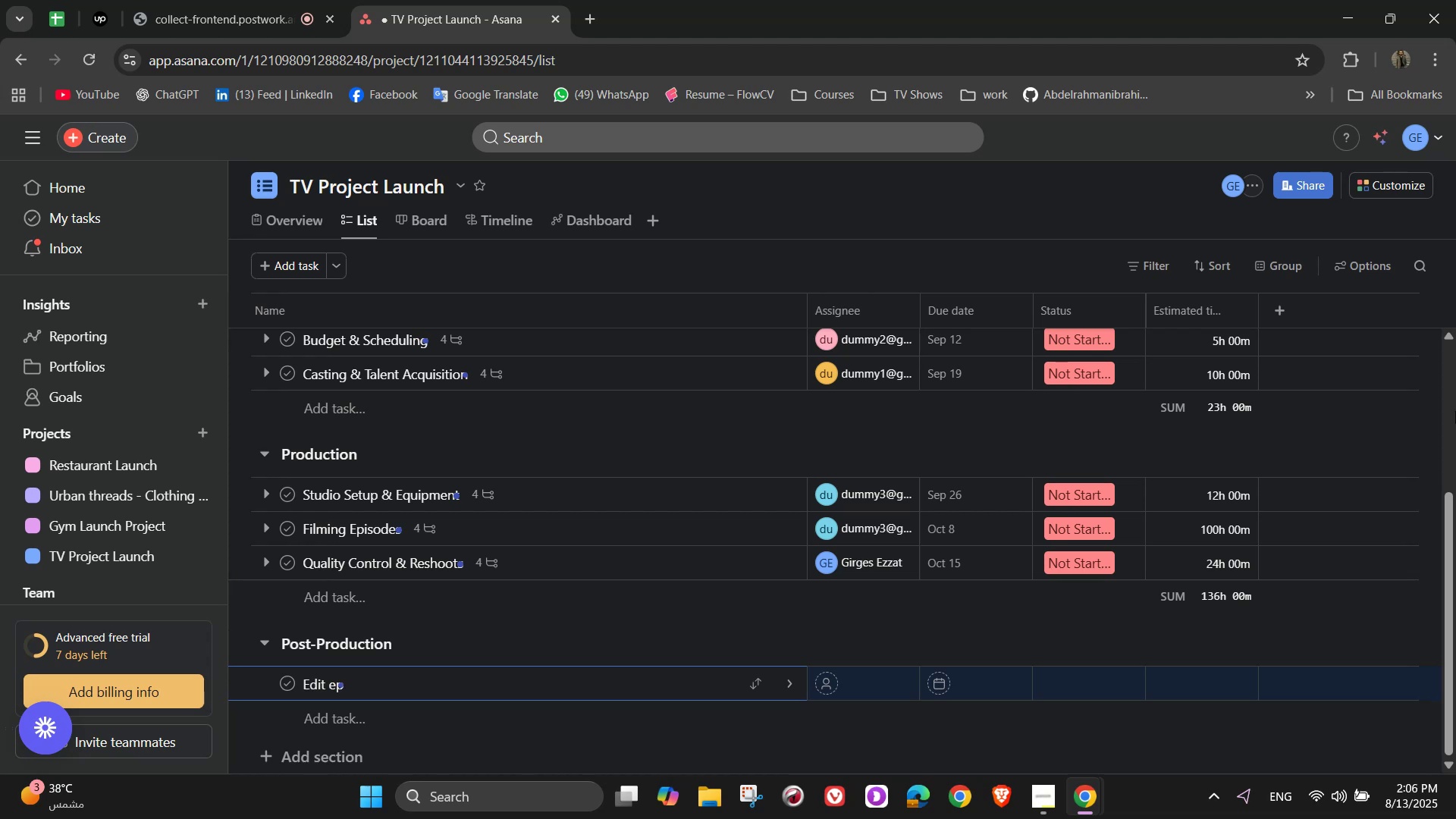 
type(isodes according )
 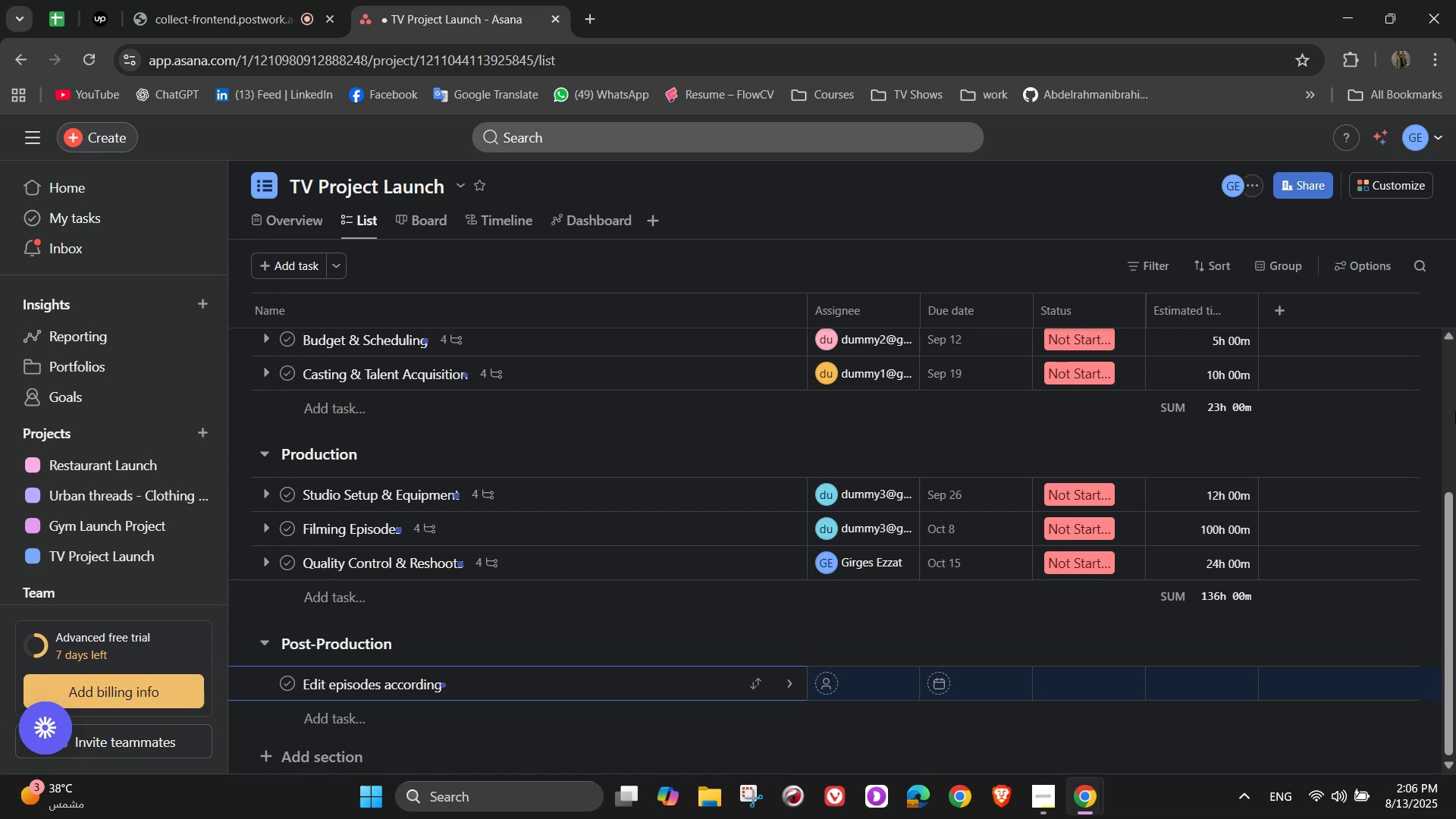 
wait(12.39)
 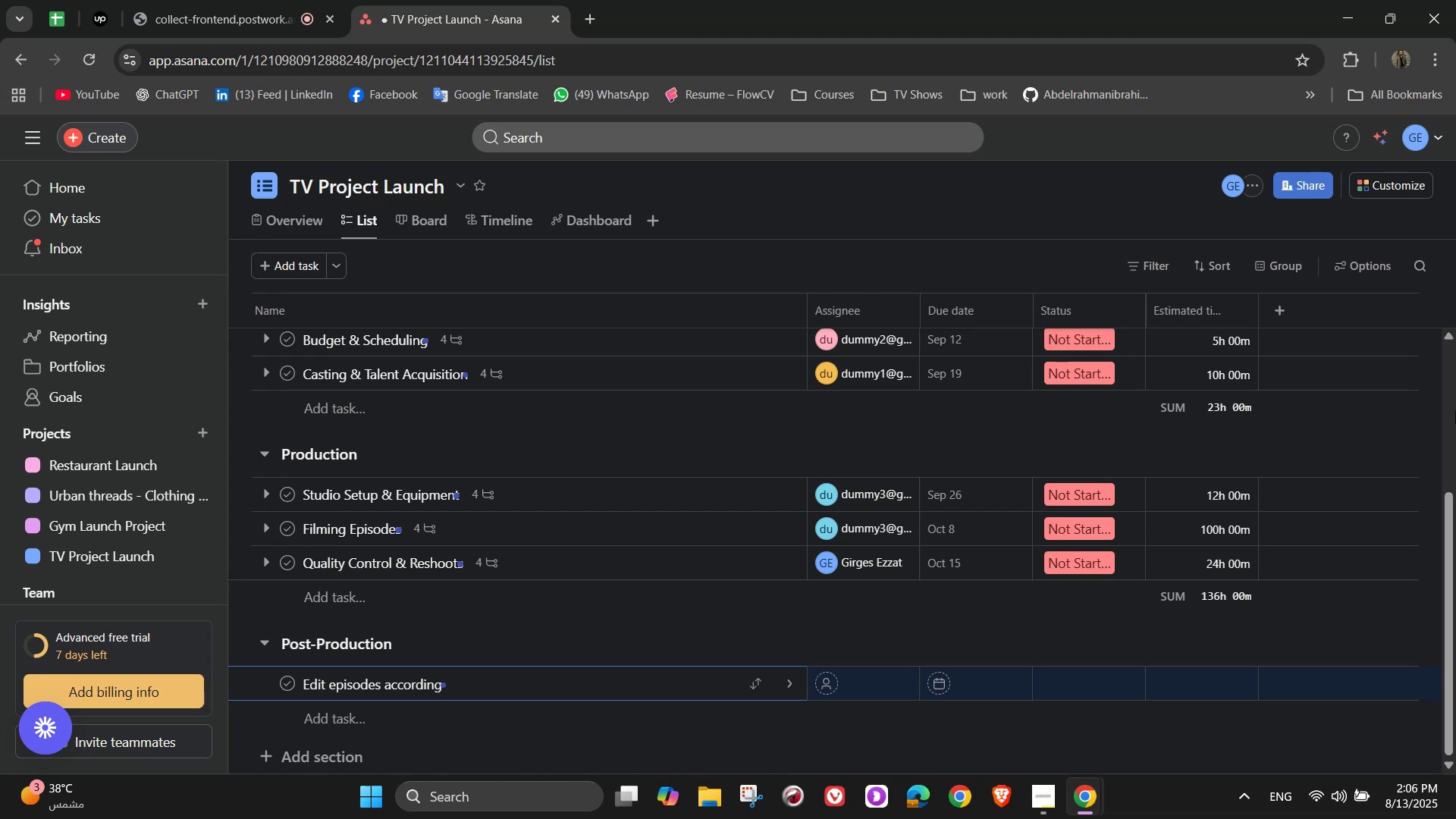 
type(to show style)
 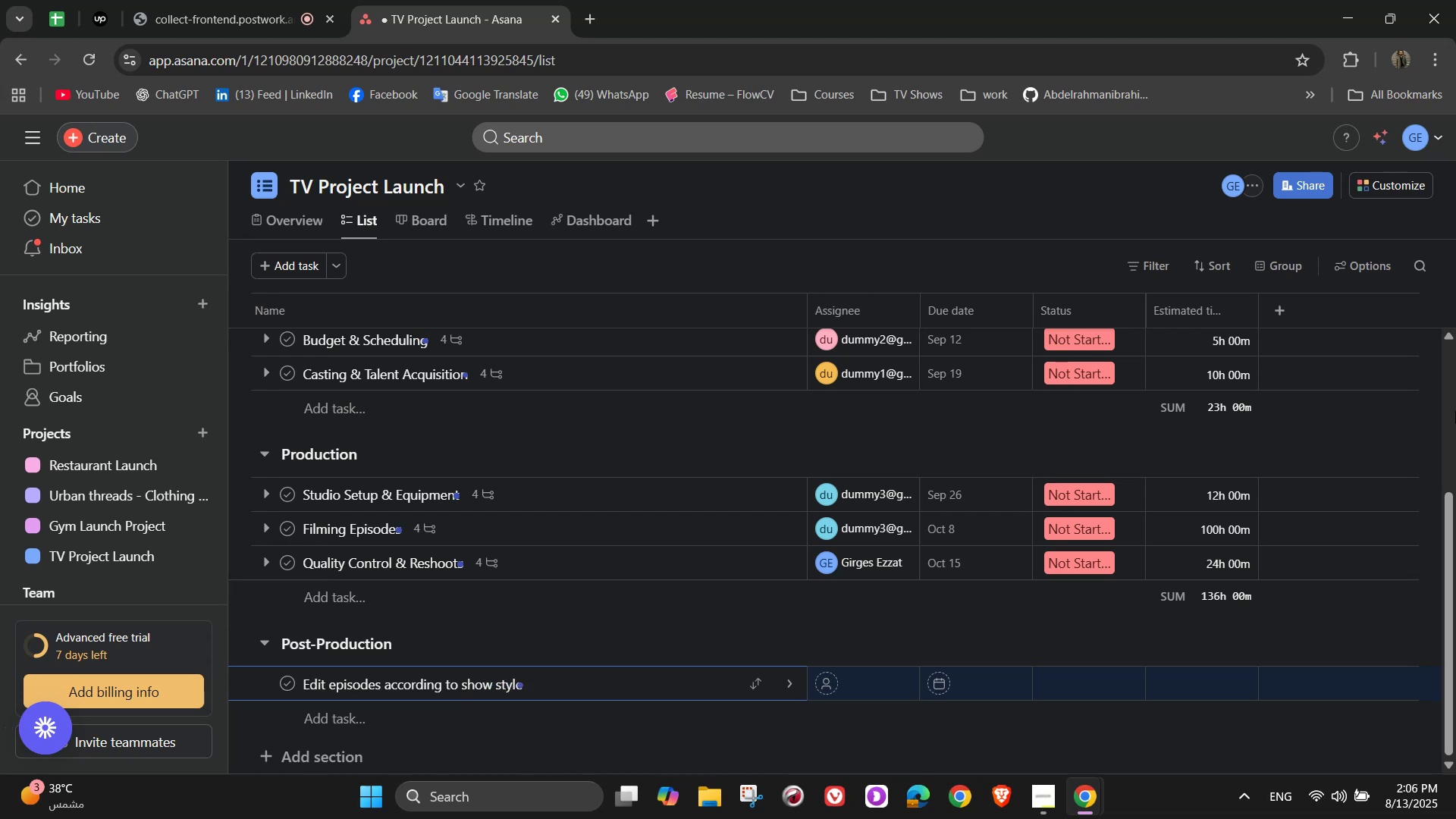 
wait(5.74)
 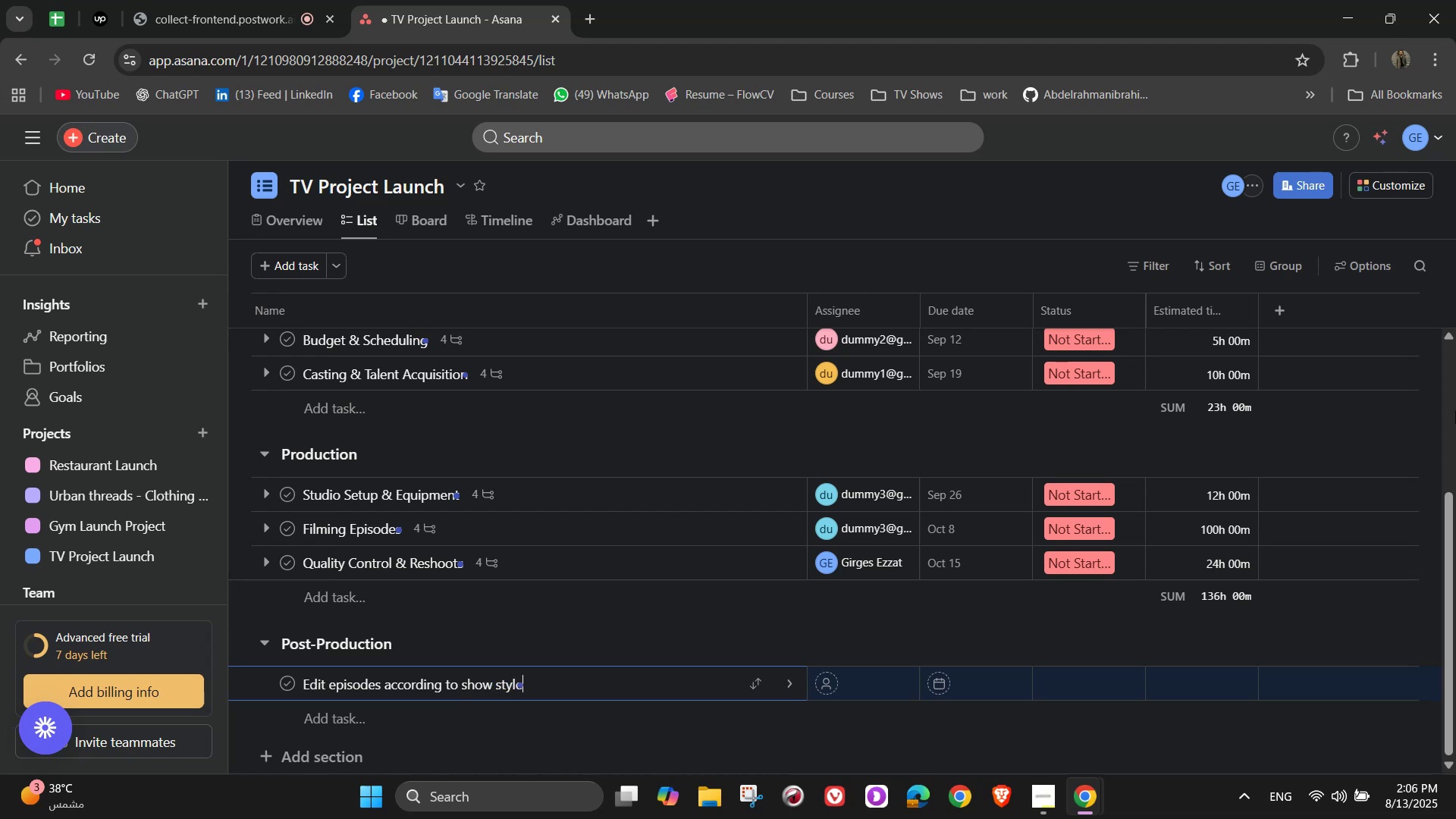 
left_click([788, 684])
 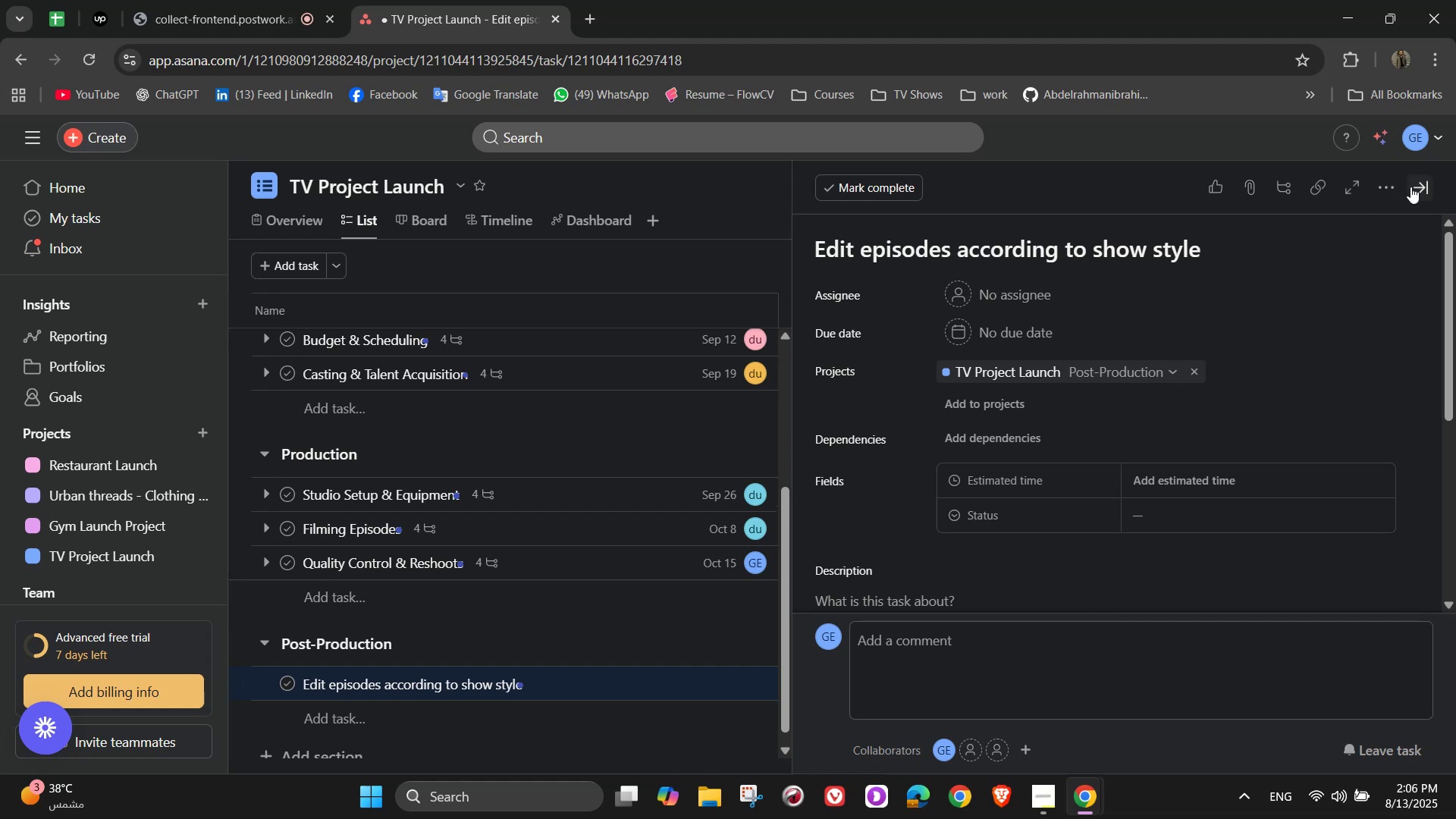 
double_click([912, 251])
 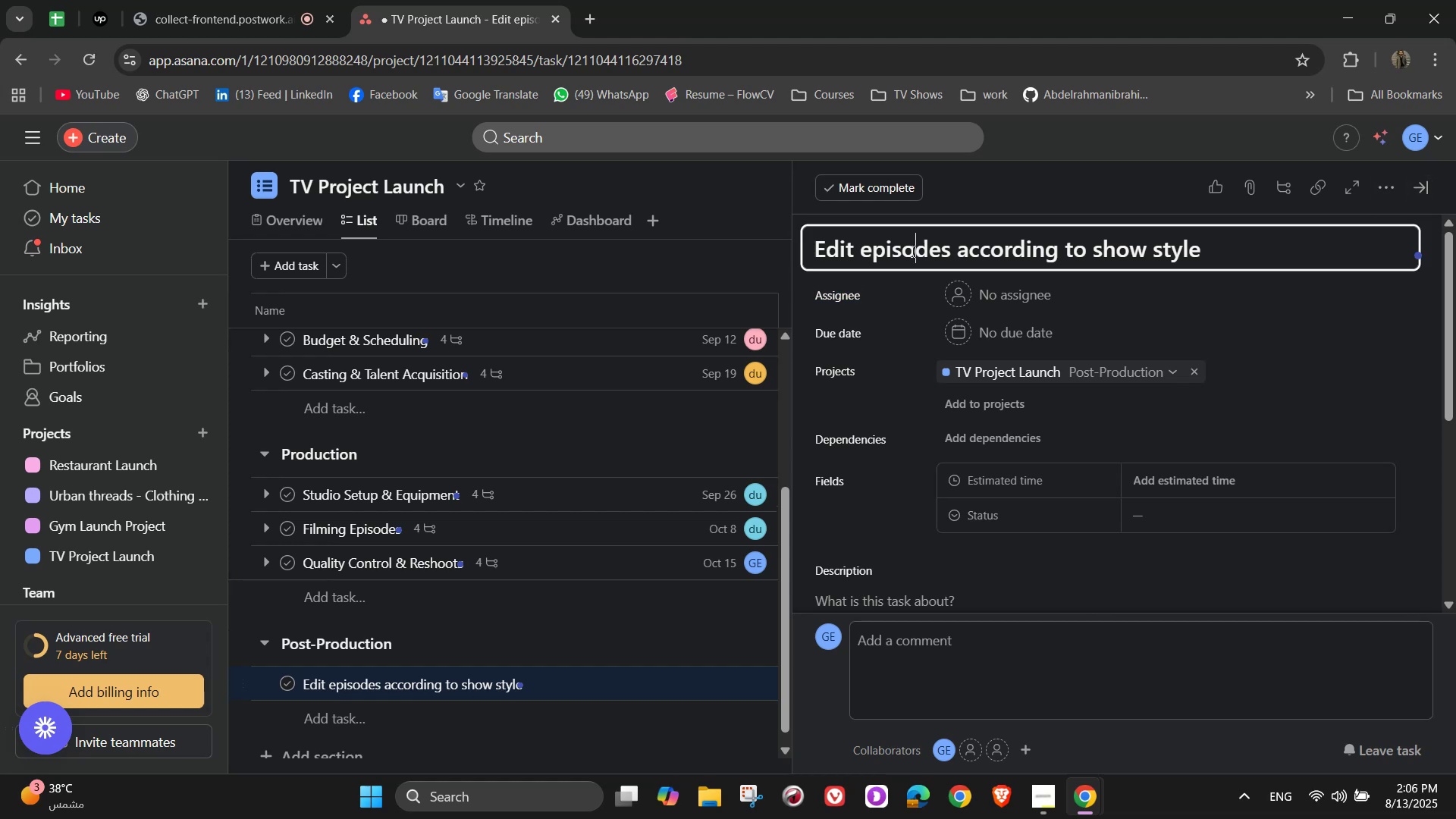 
triple_click([912, 251])
 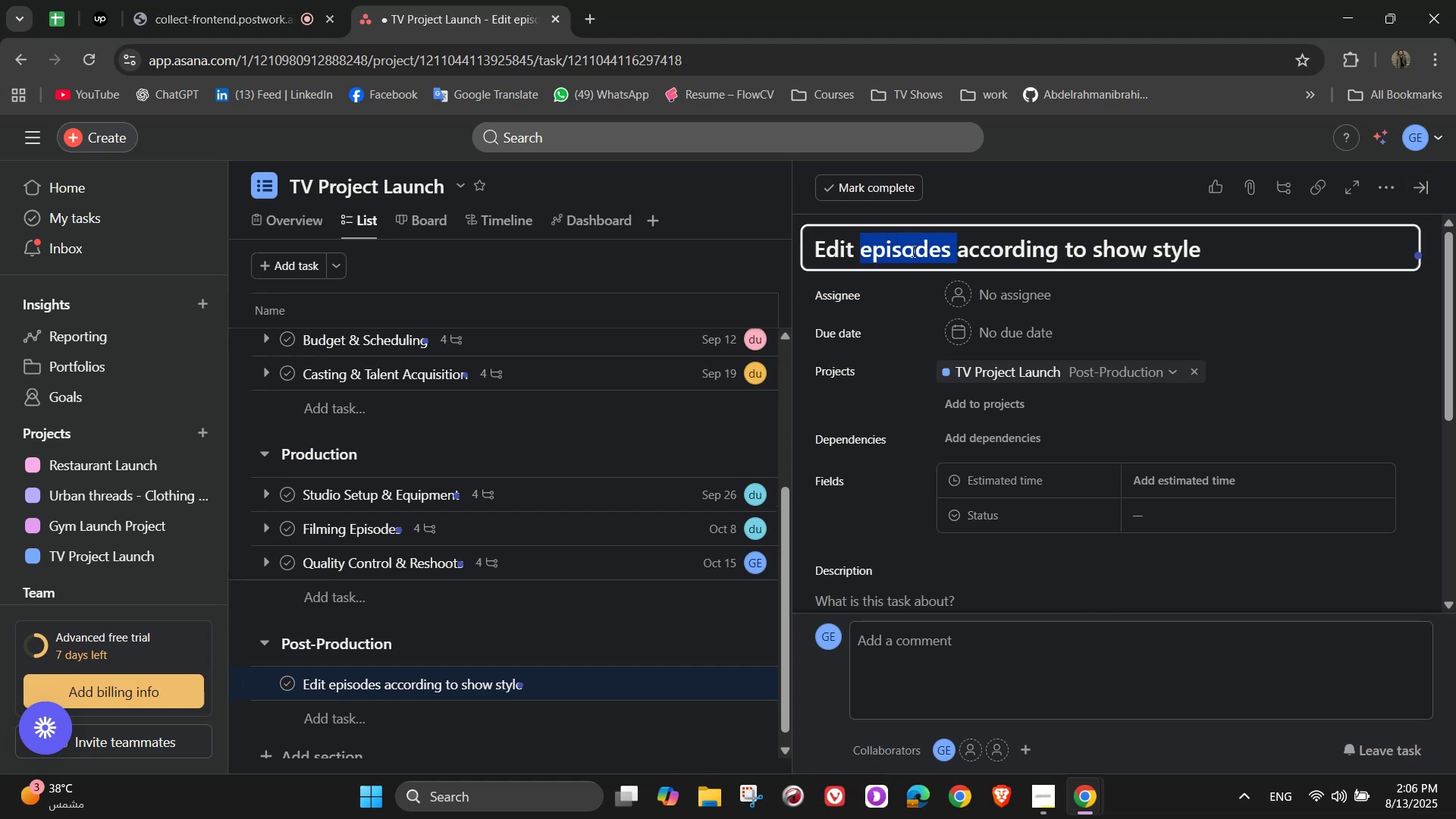 
triple_click([912, 251])
 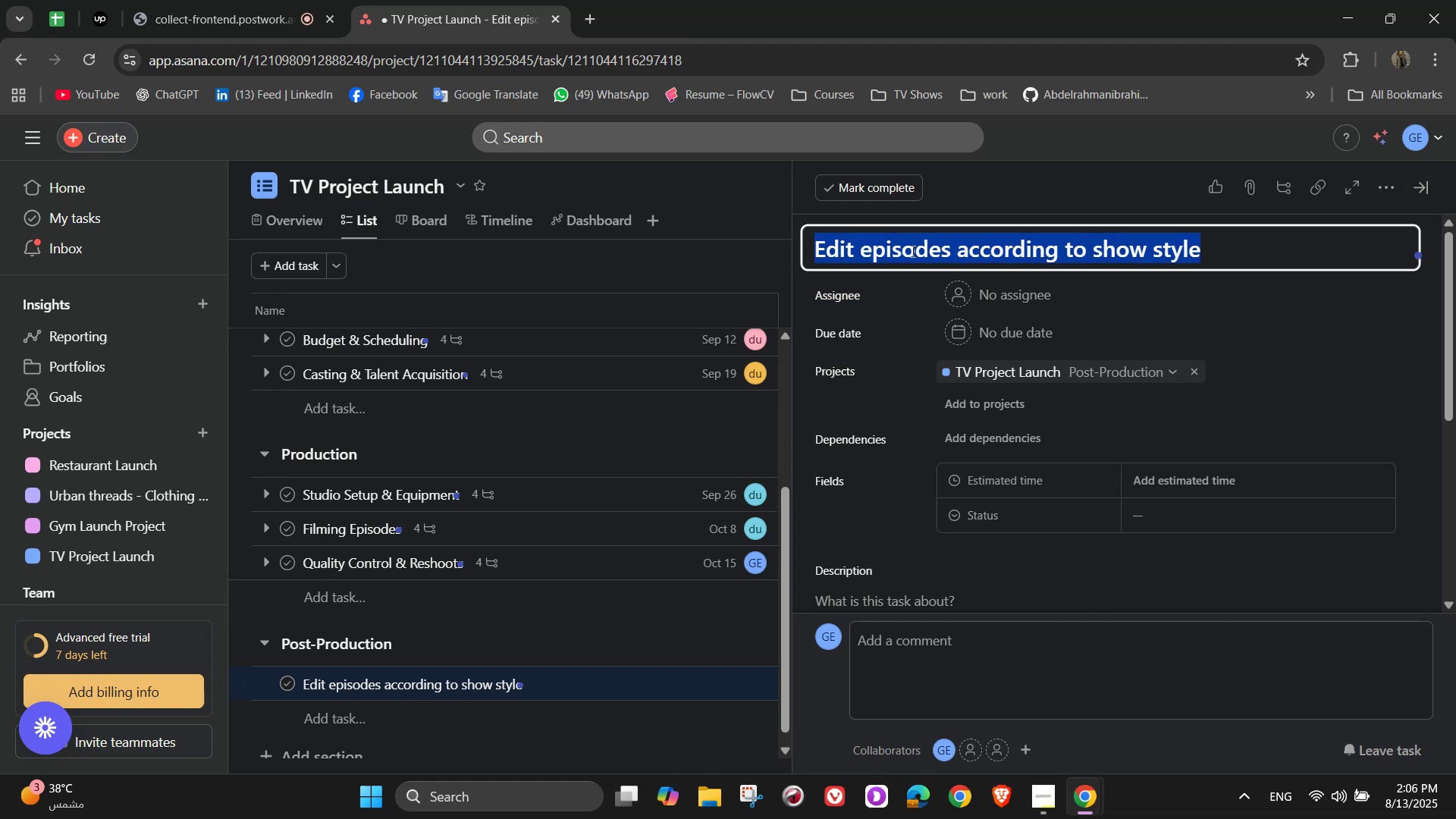 
key(Control+X)
 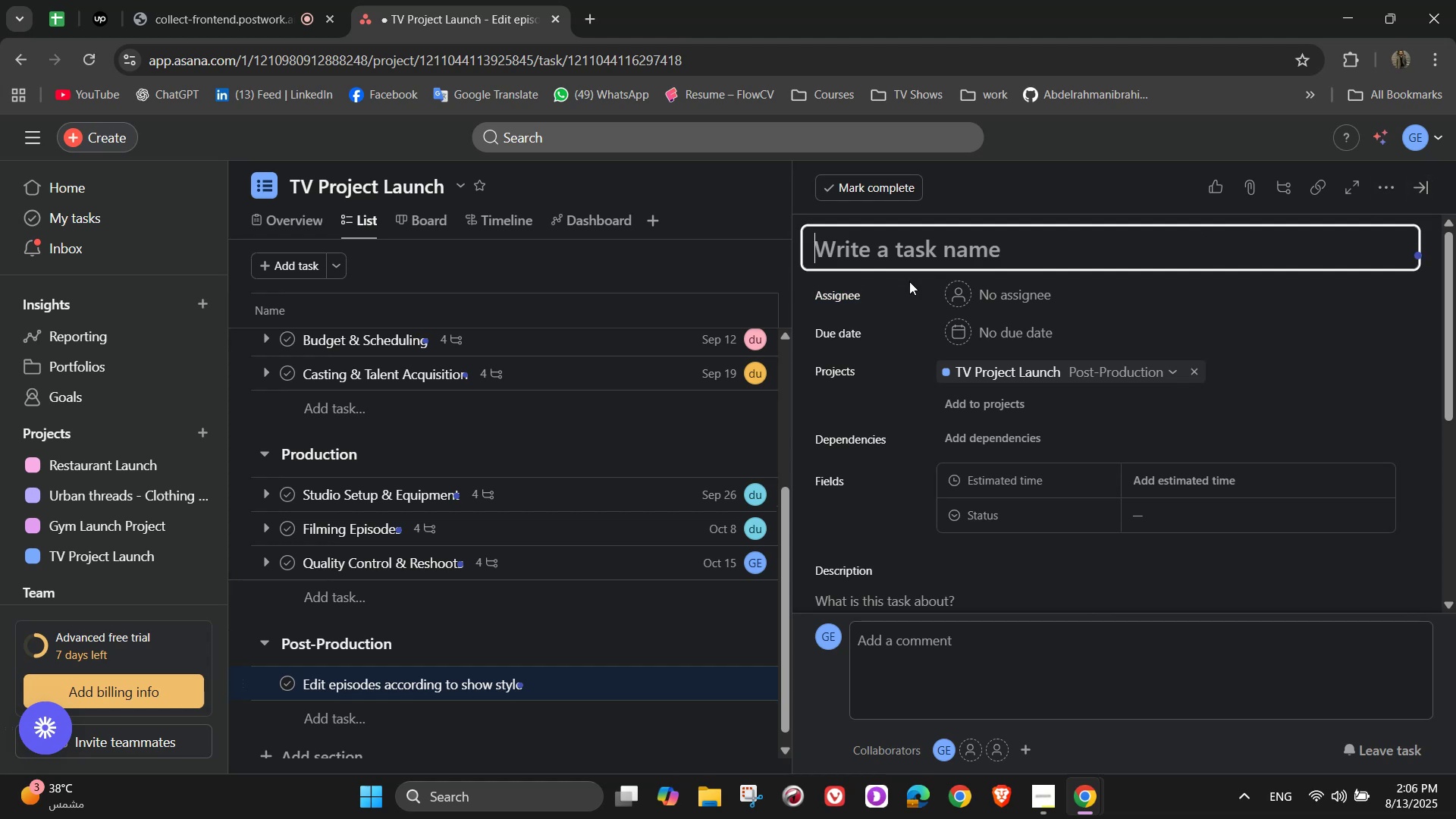 
scroll: coordinate [890, 556], scroll_direction: down, amount: 4.0
 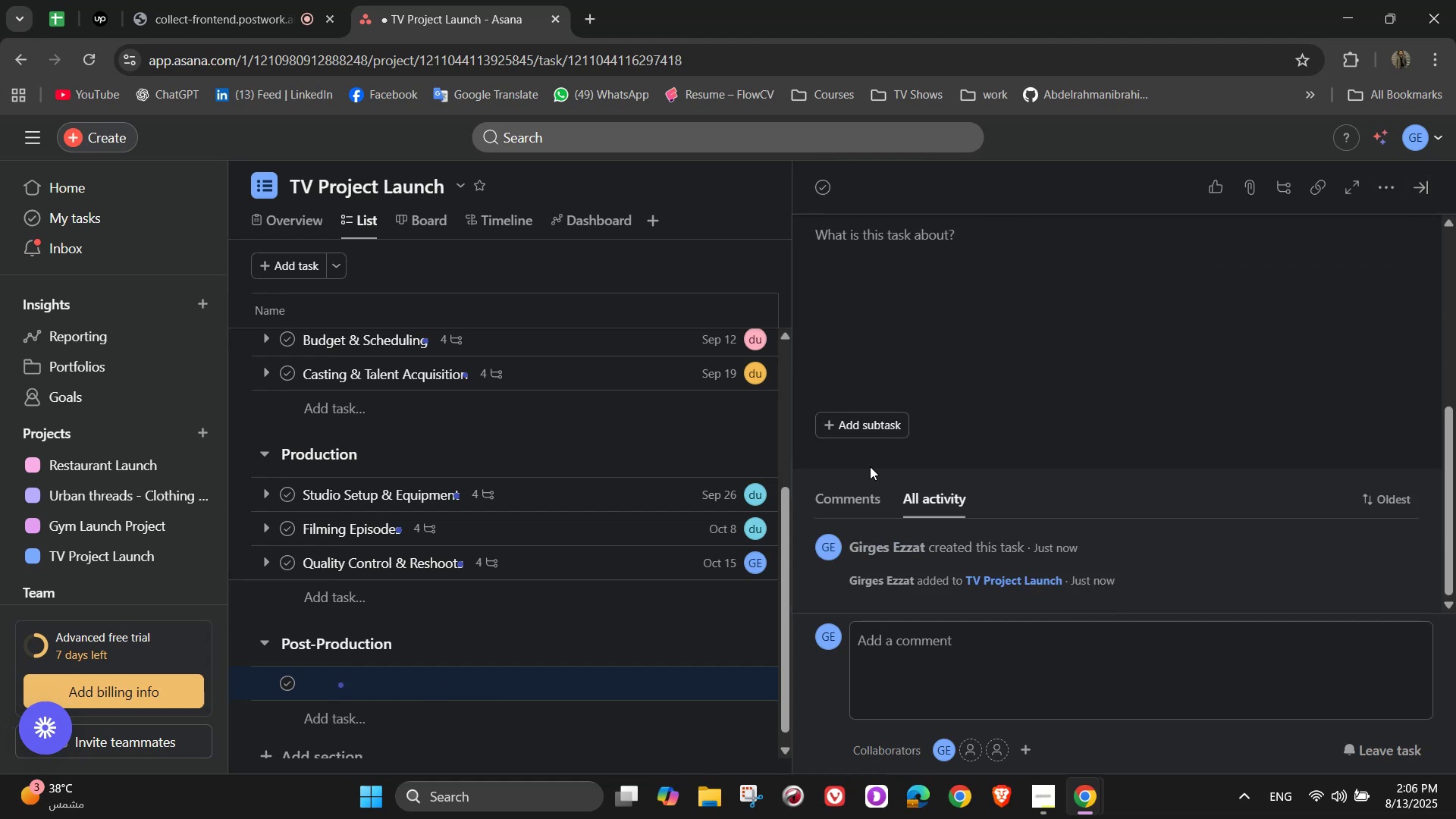 
left_click([859, 438])
 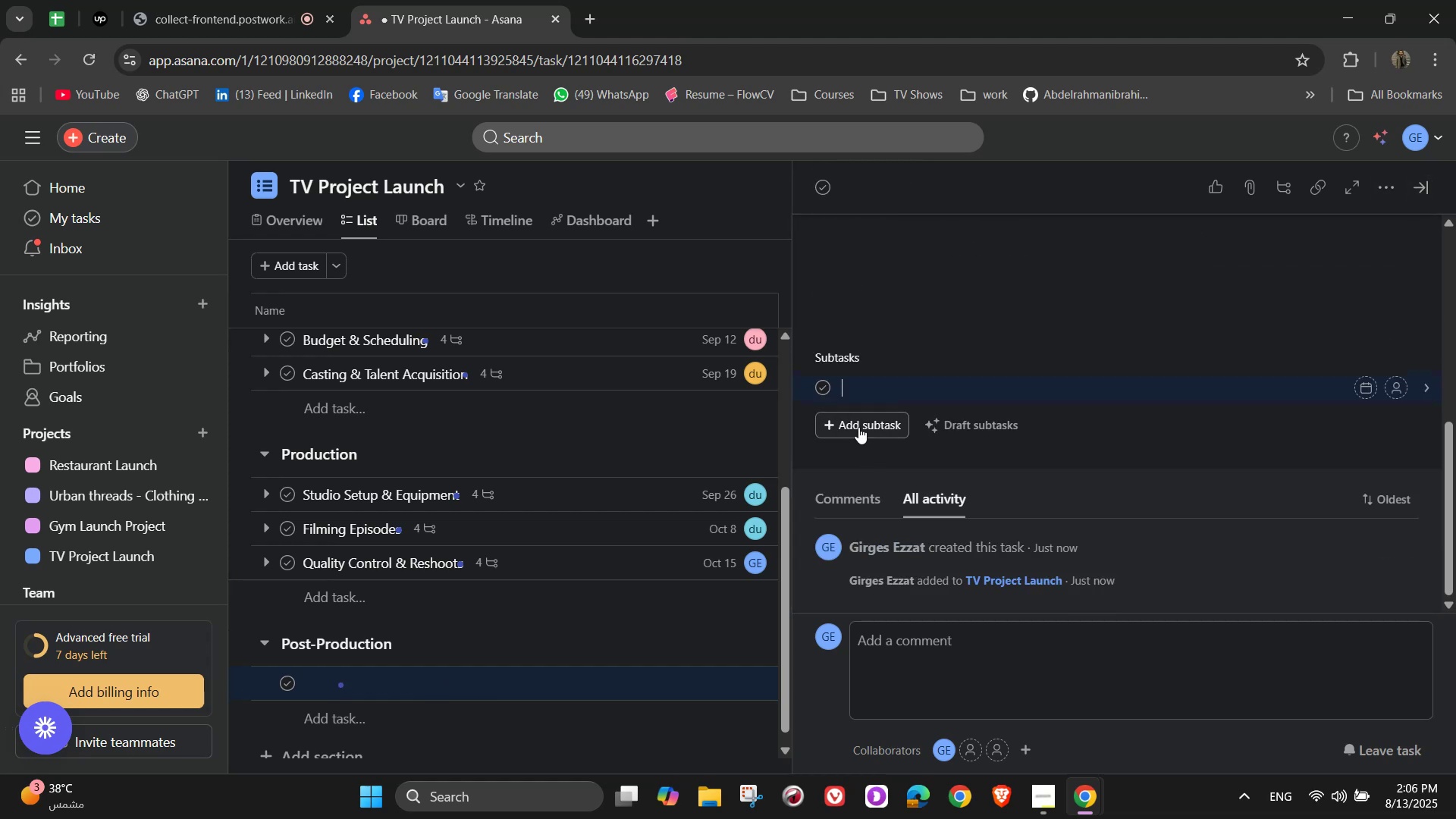 
key(Control+V)
 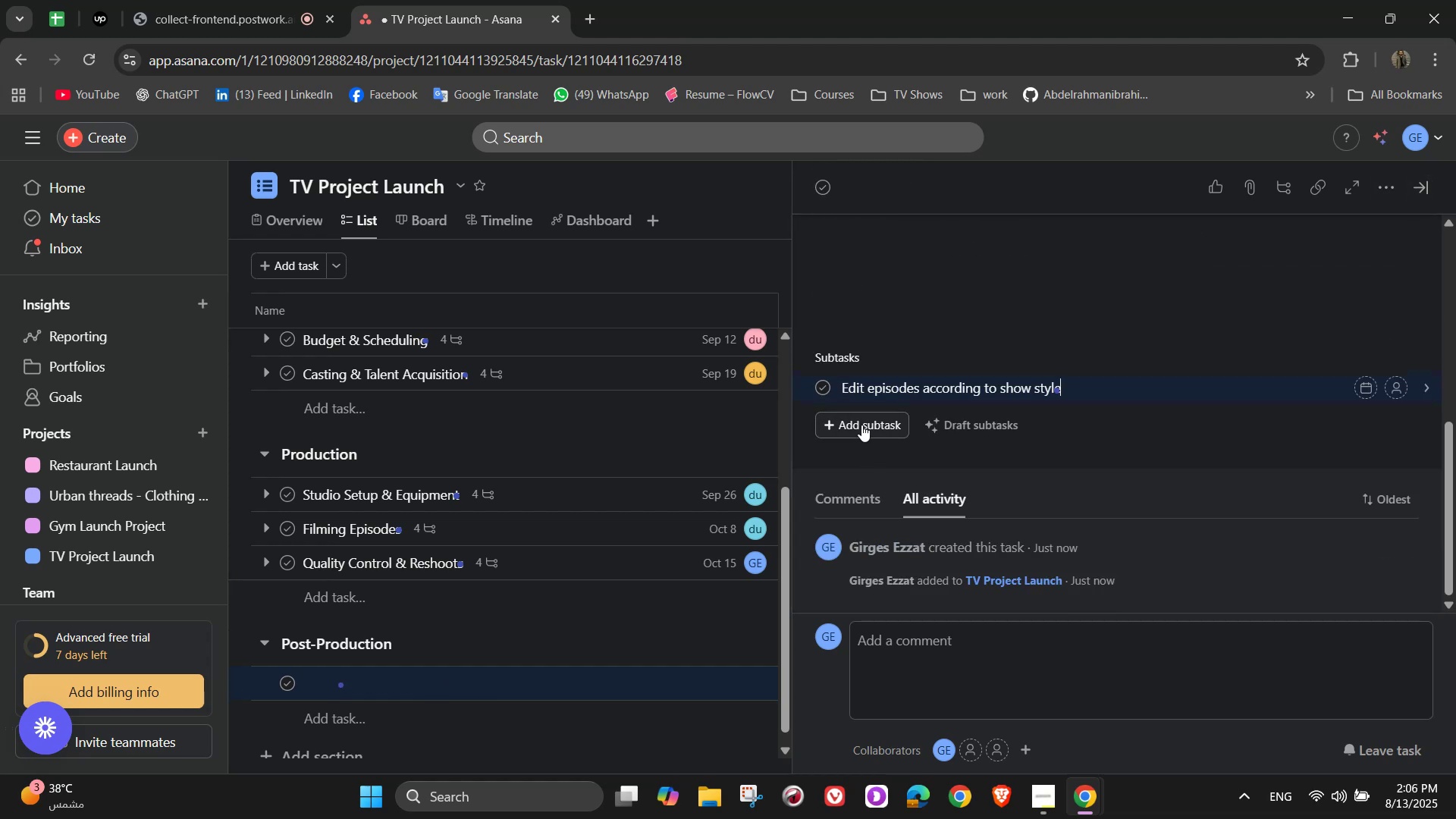 
scroll: coordinate [959, 409], scroll_direction: up, amount: 5.0
 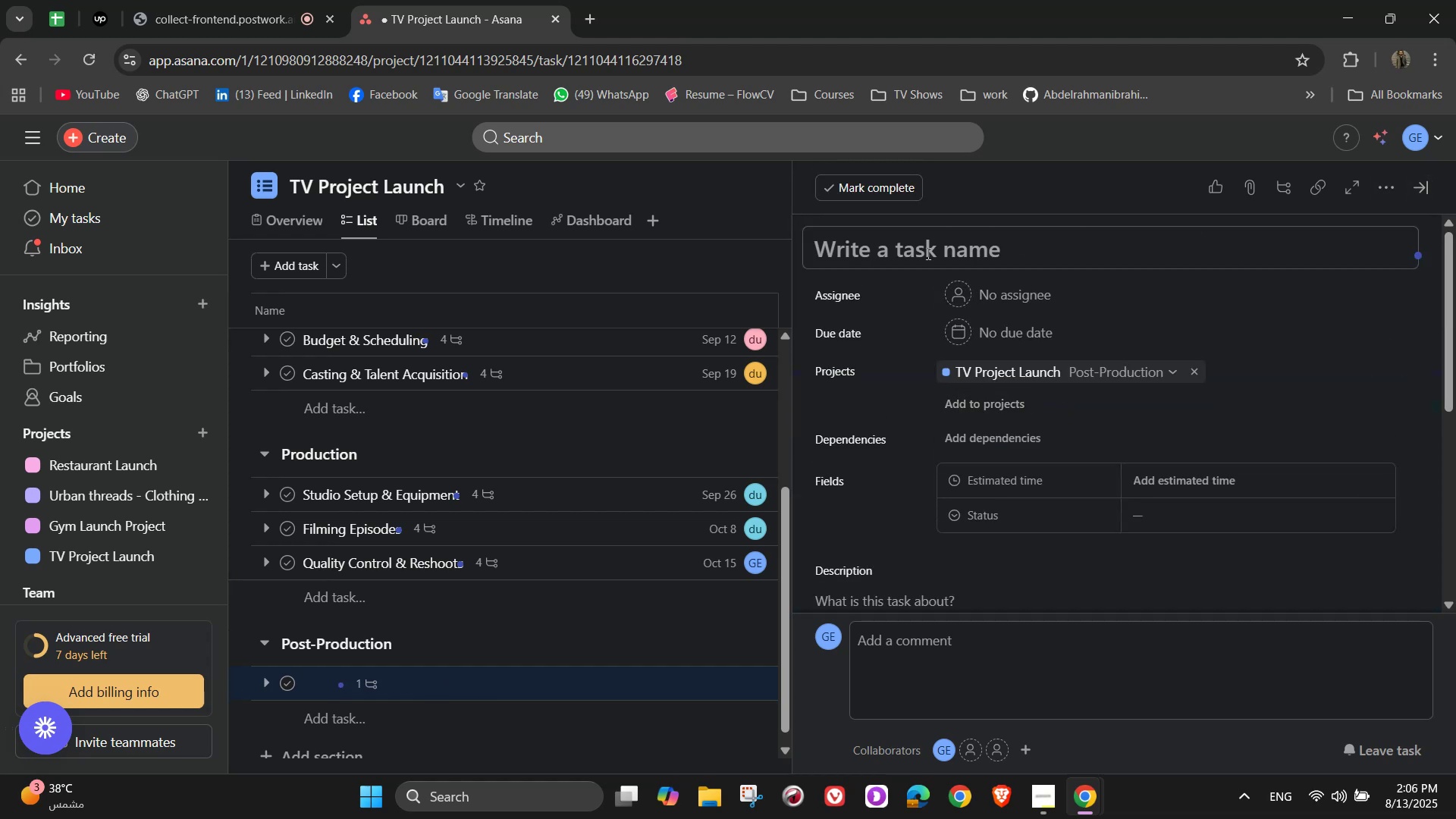 
double_click([924, 251])
 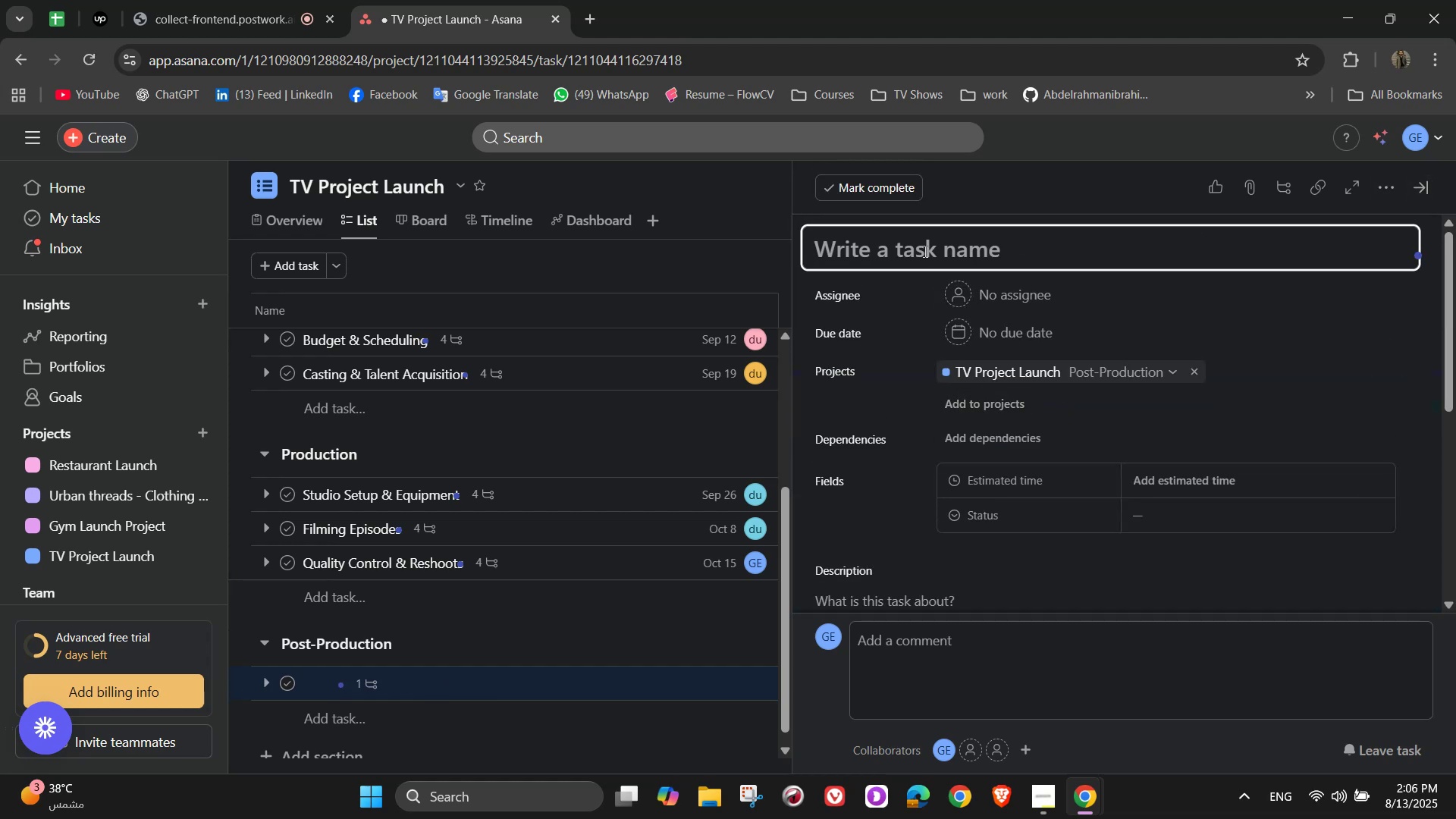 
type(Video E)
 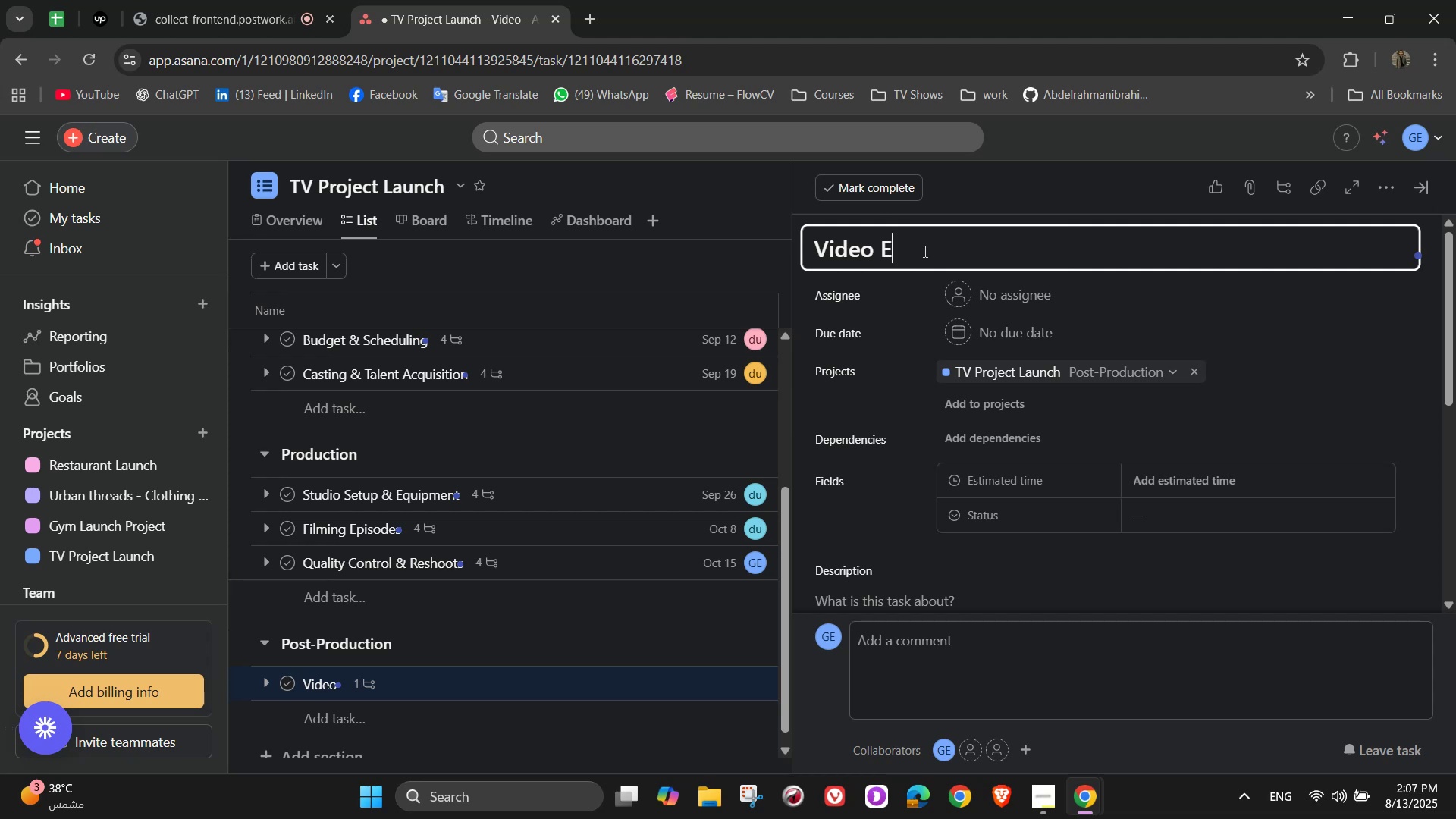 
type(diting)
 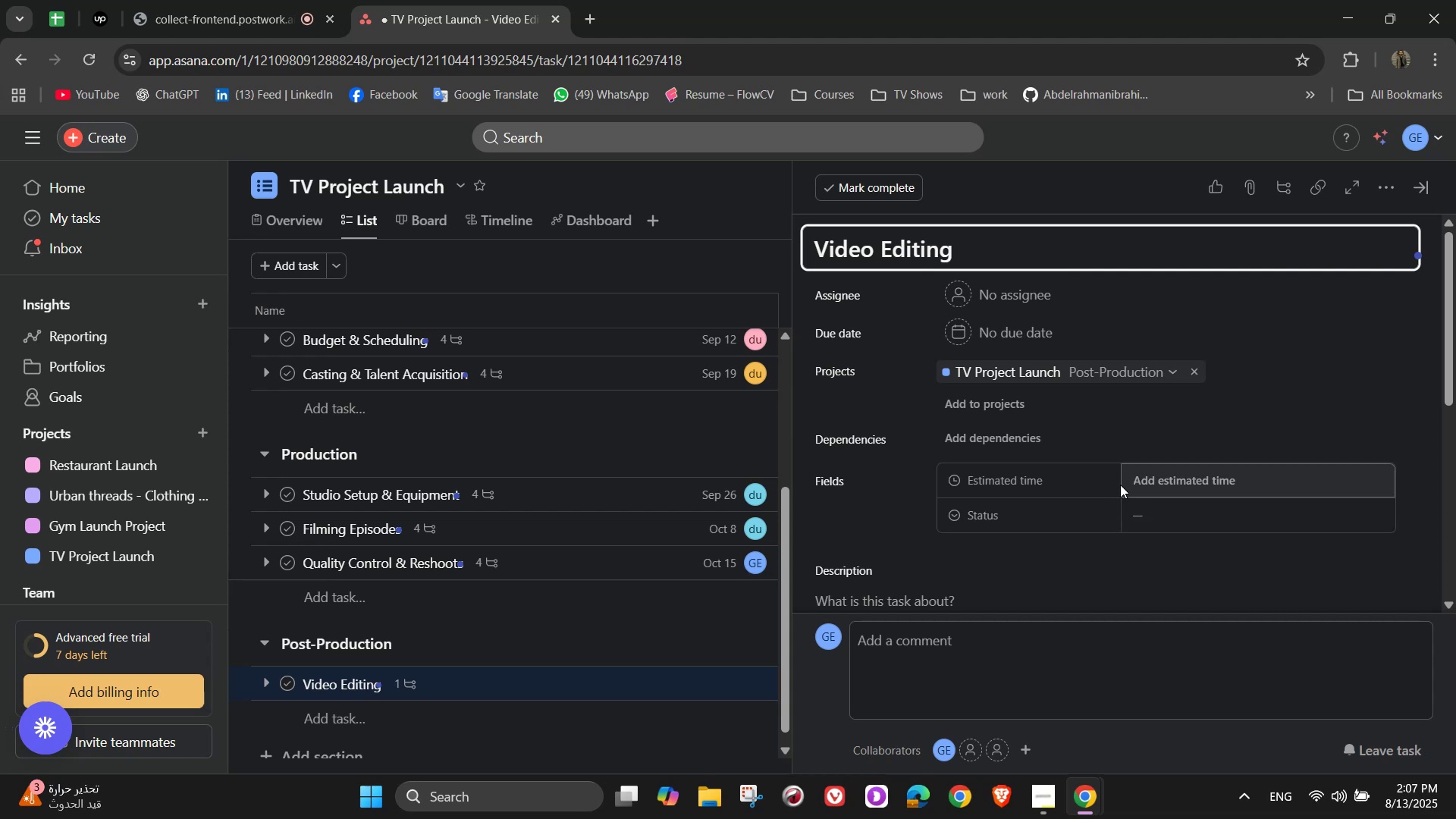 
wait(24.76)
 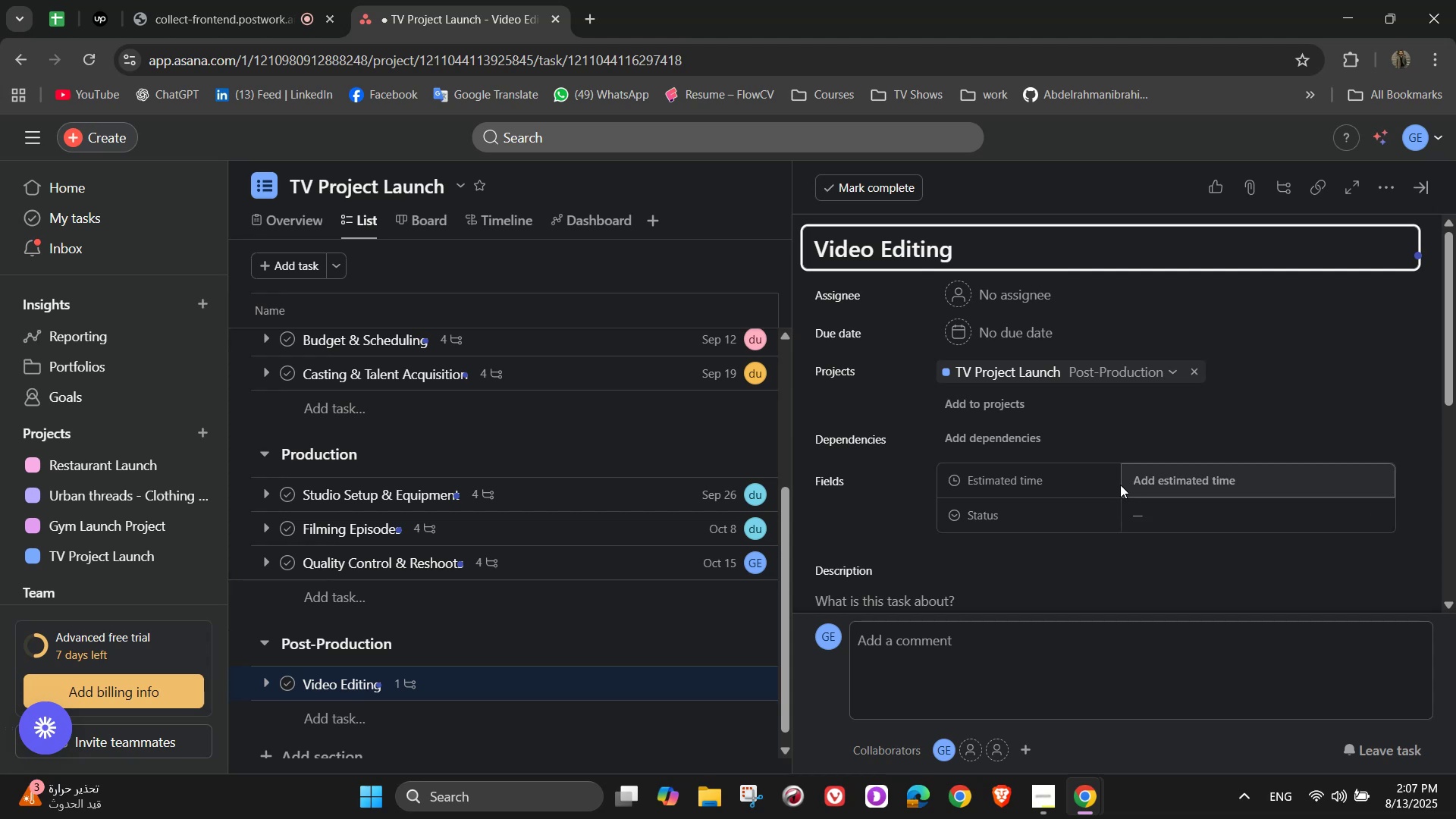 
mouse_move([1090, 504])
 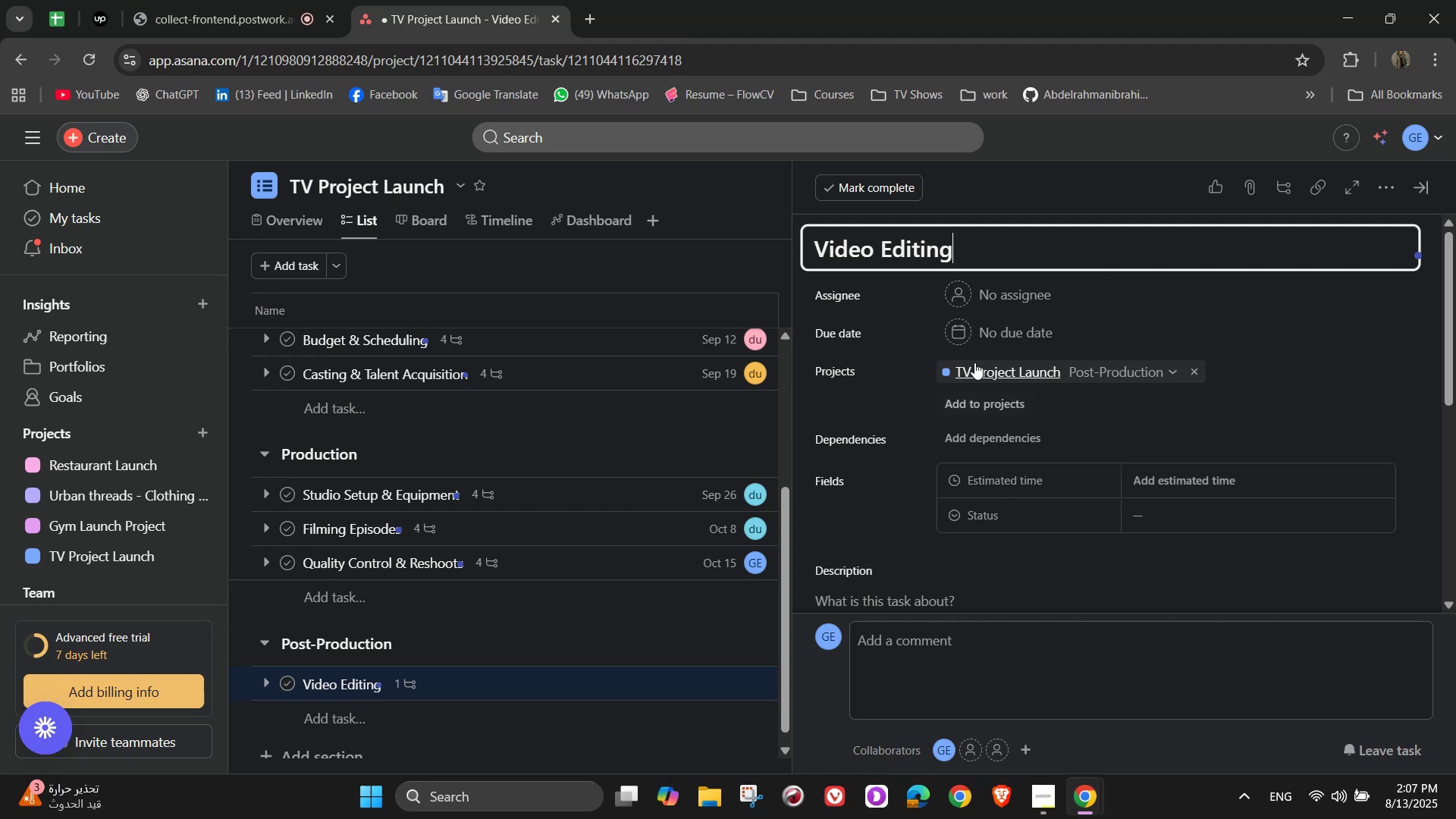 
mouse_move([975, 317])
 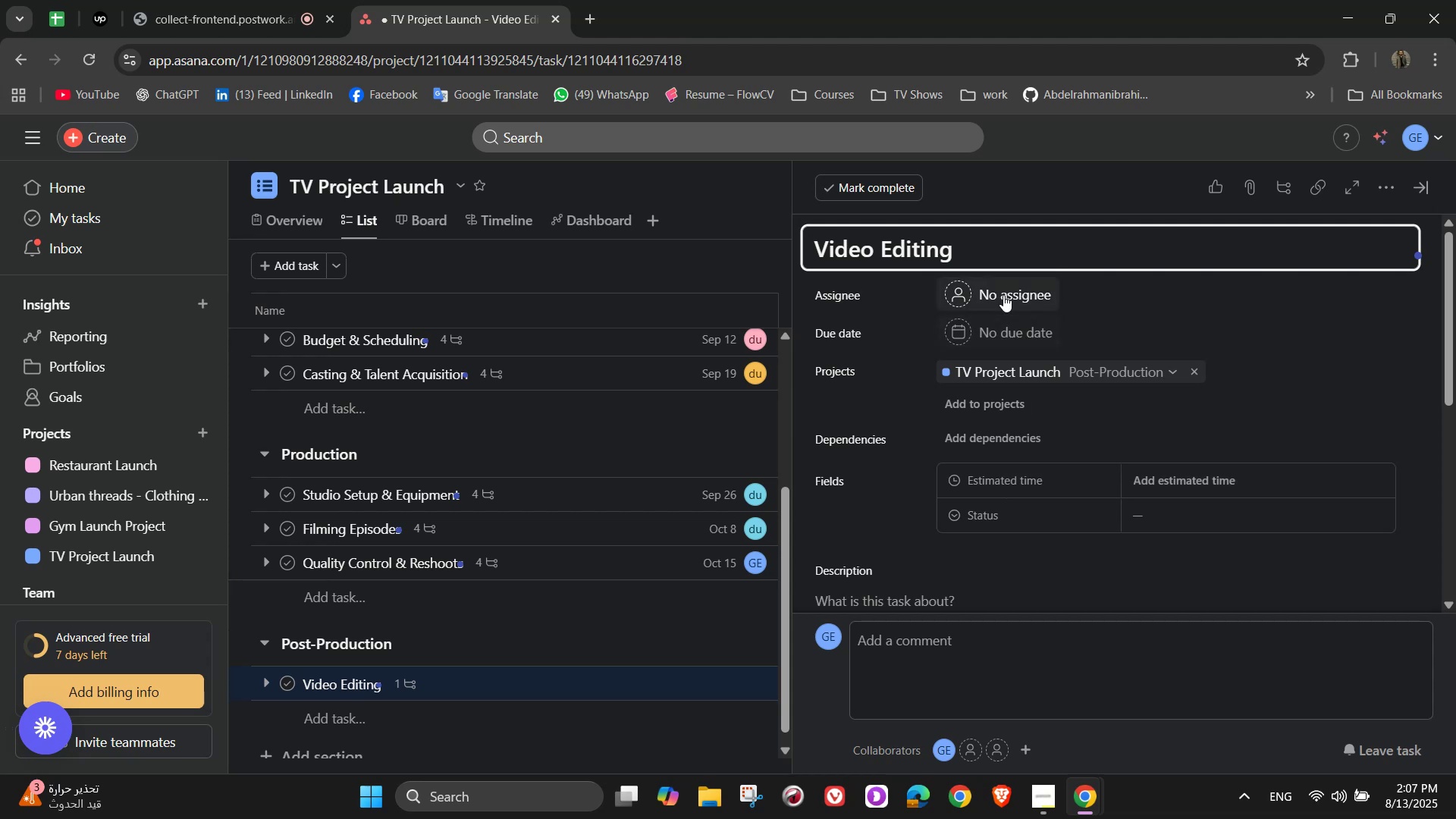 
left_click([1003, 294])
 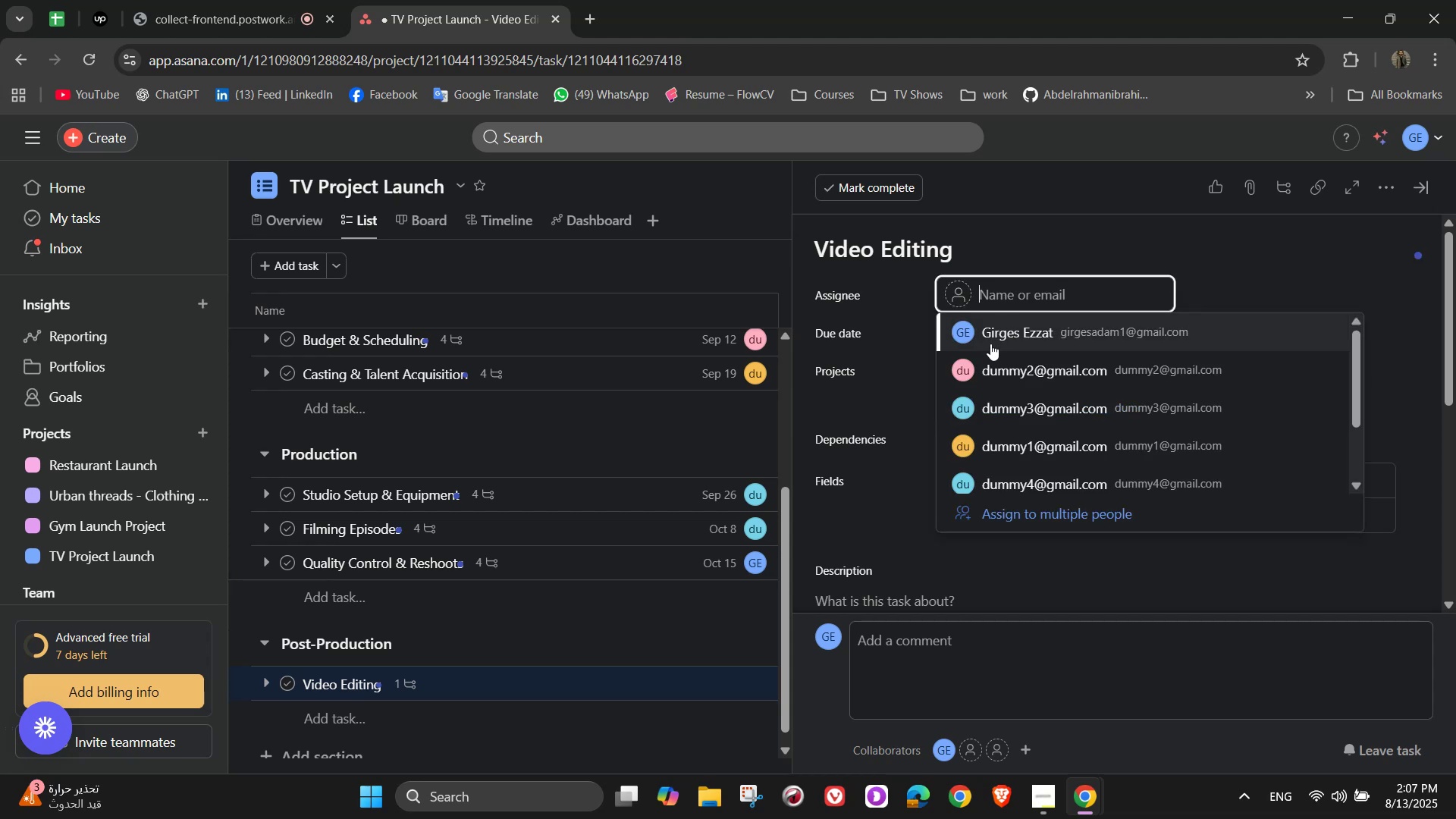 
scroll: coordinate [954, 354], scroll_direction: up, amount: 3.0
 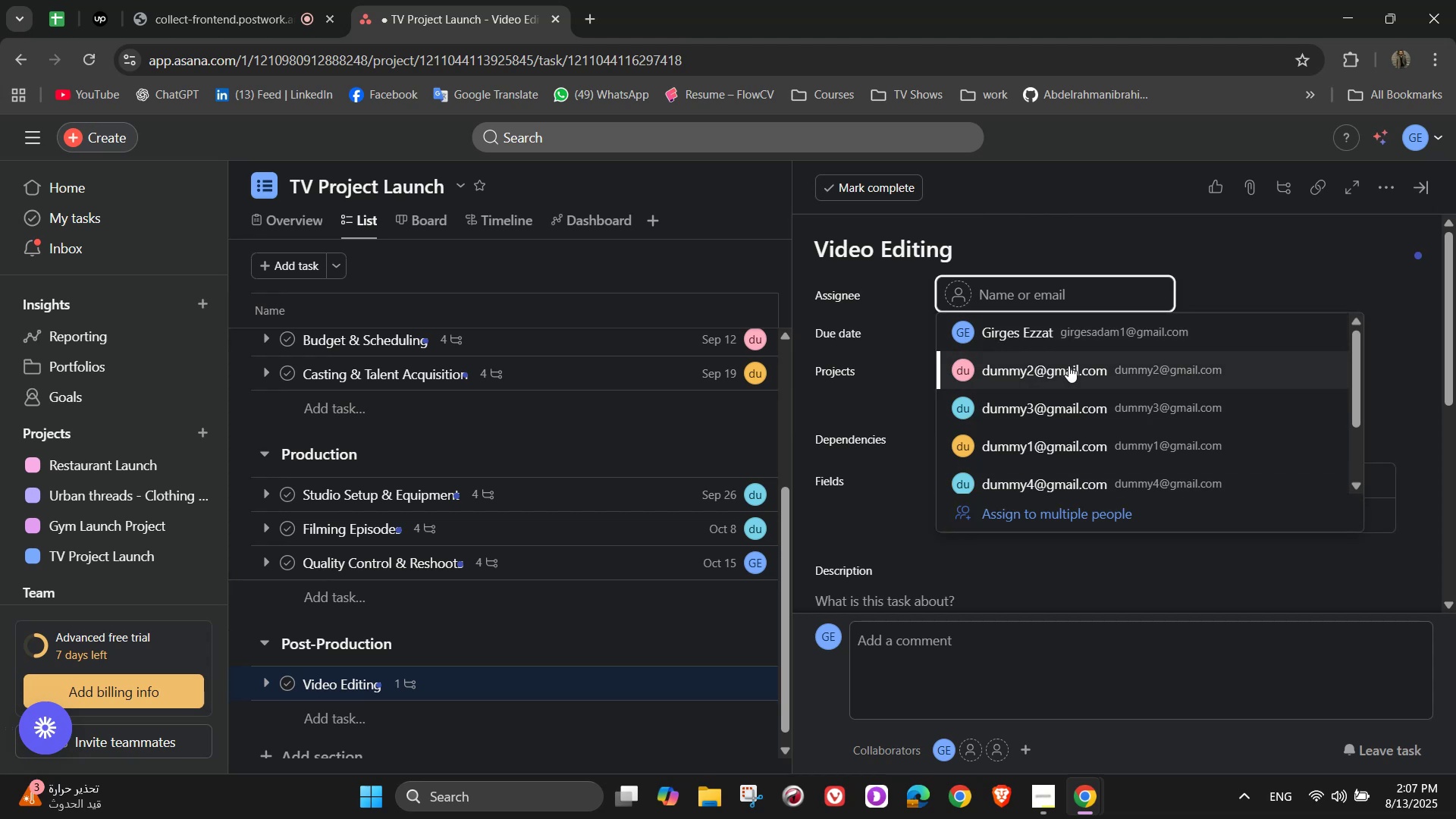 
left_click([1067, 374])
 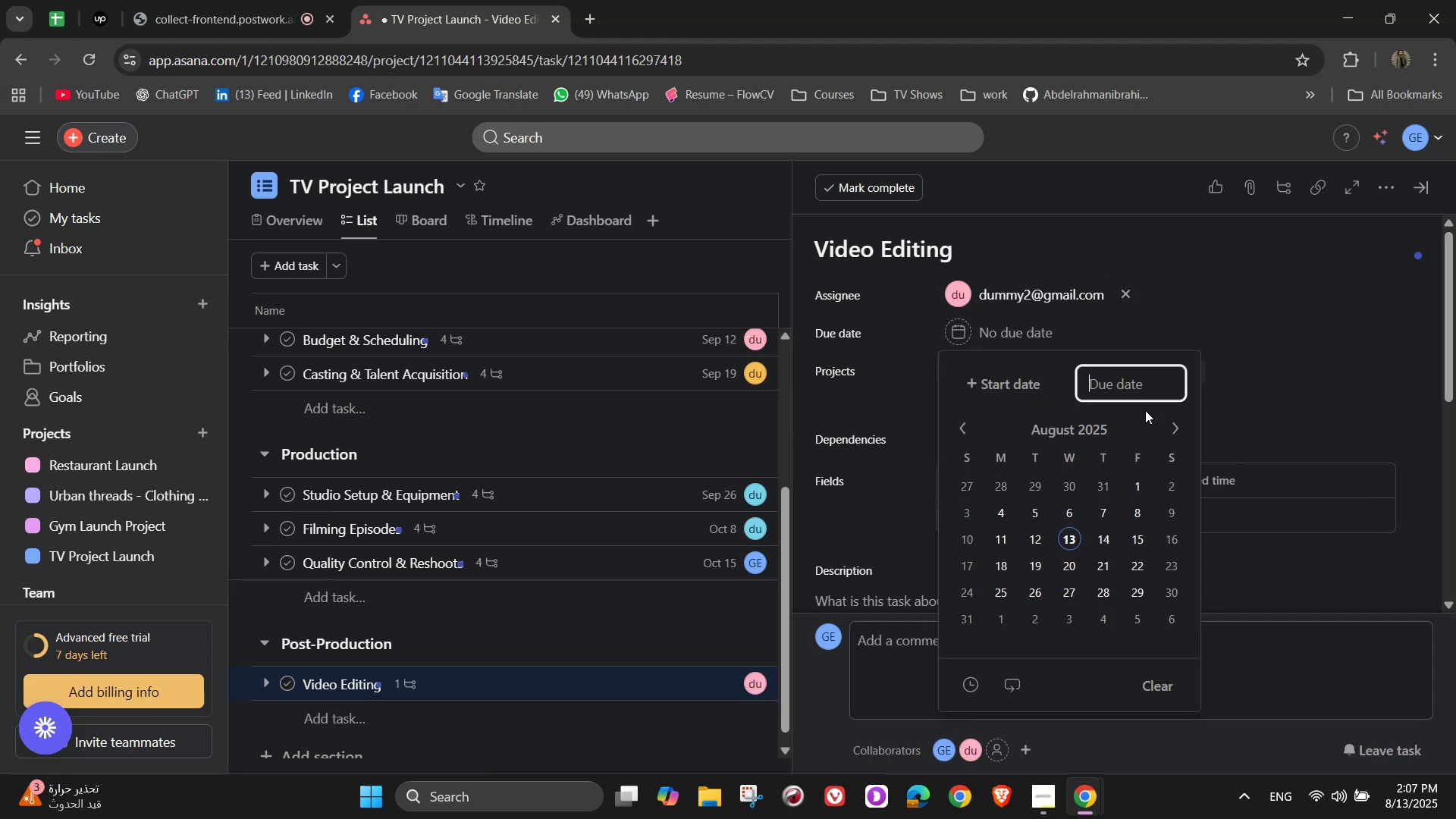 
double_click([1172, 430])
 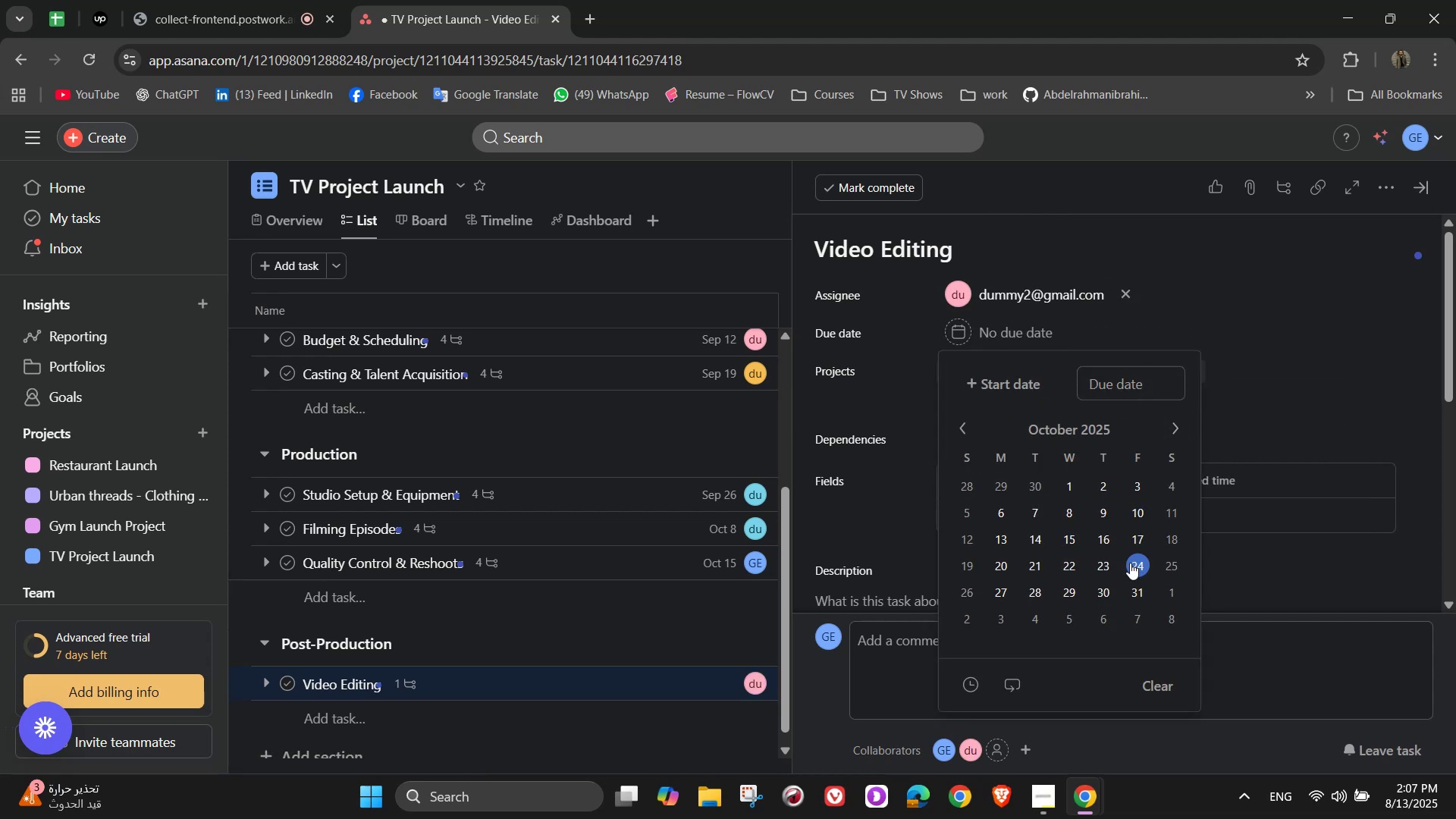 
double_click([1330, 328])
 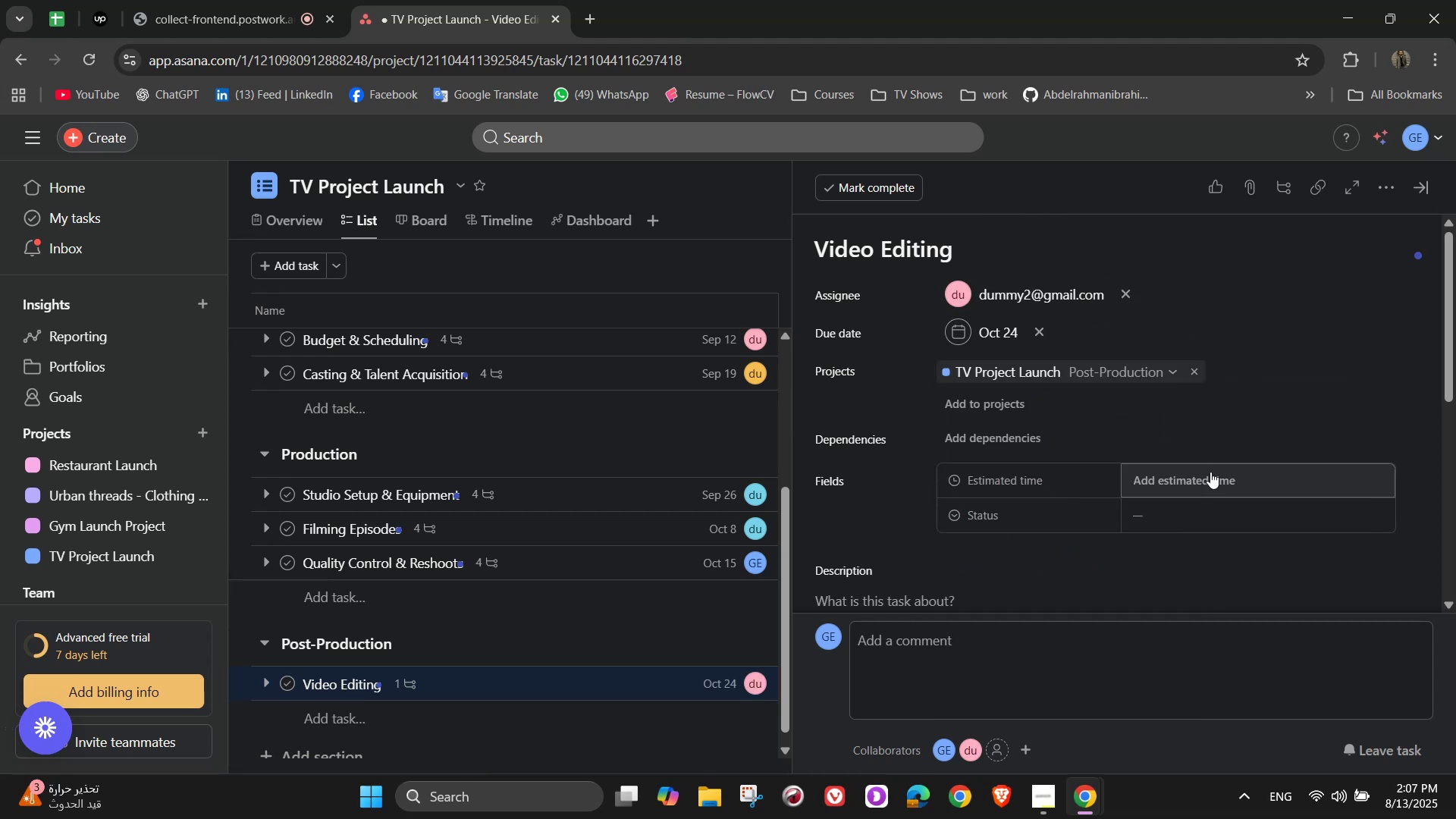 
left_click([1210, 482])
 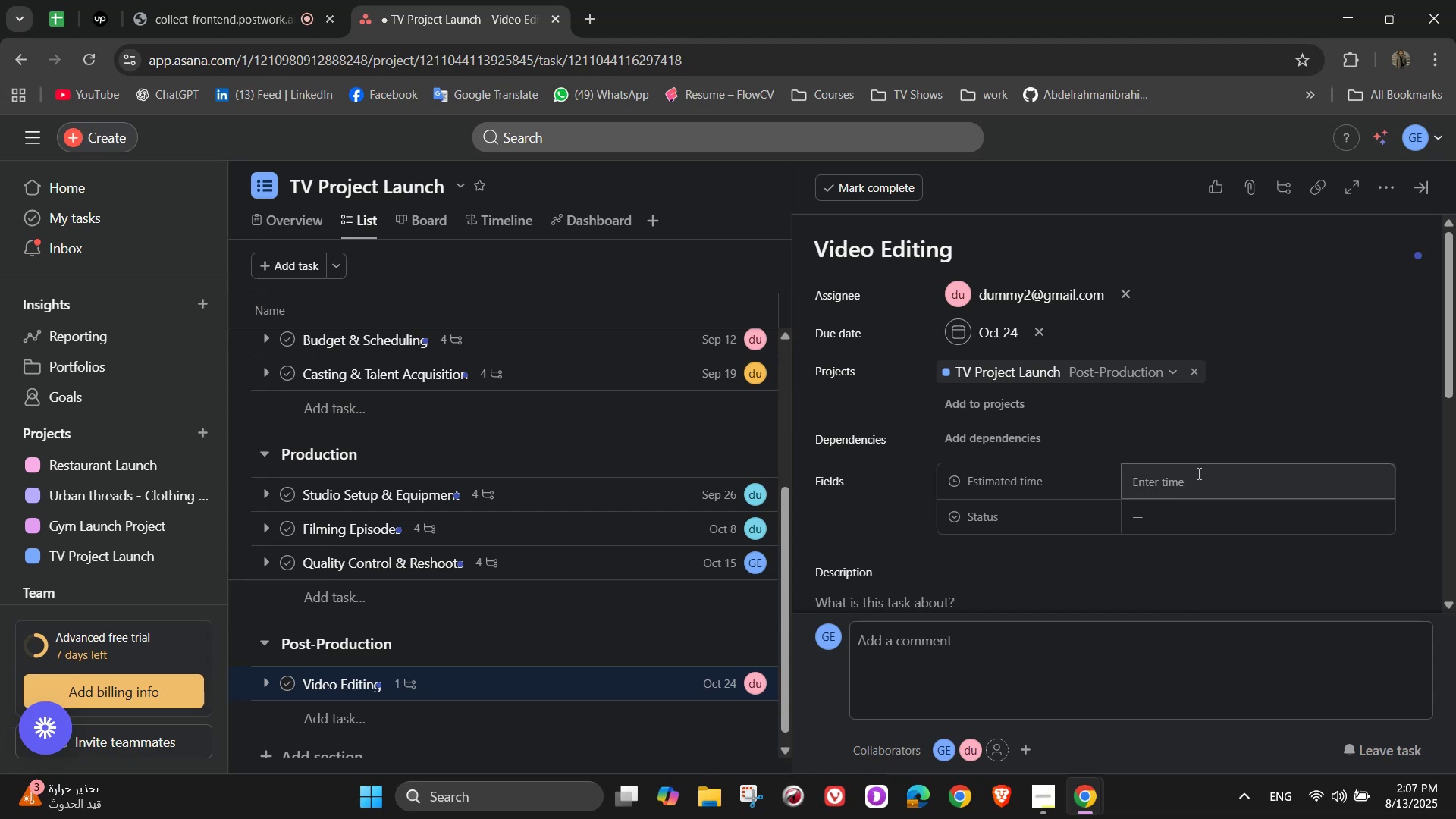 
wait(6.33)
 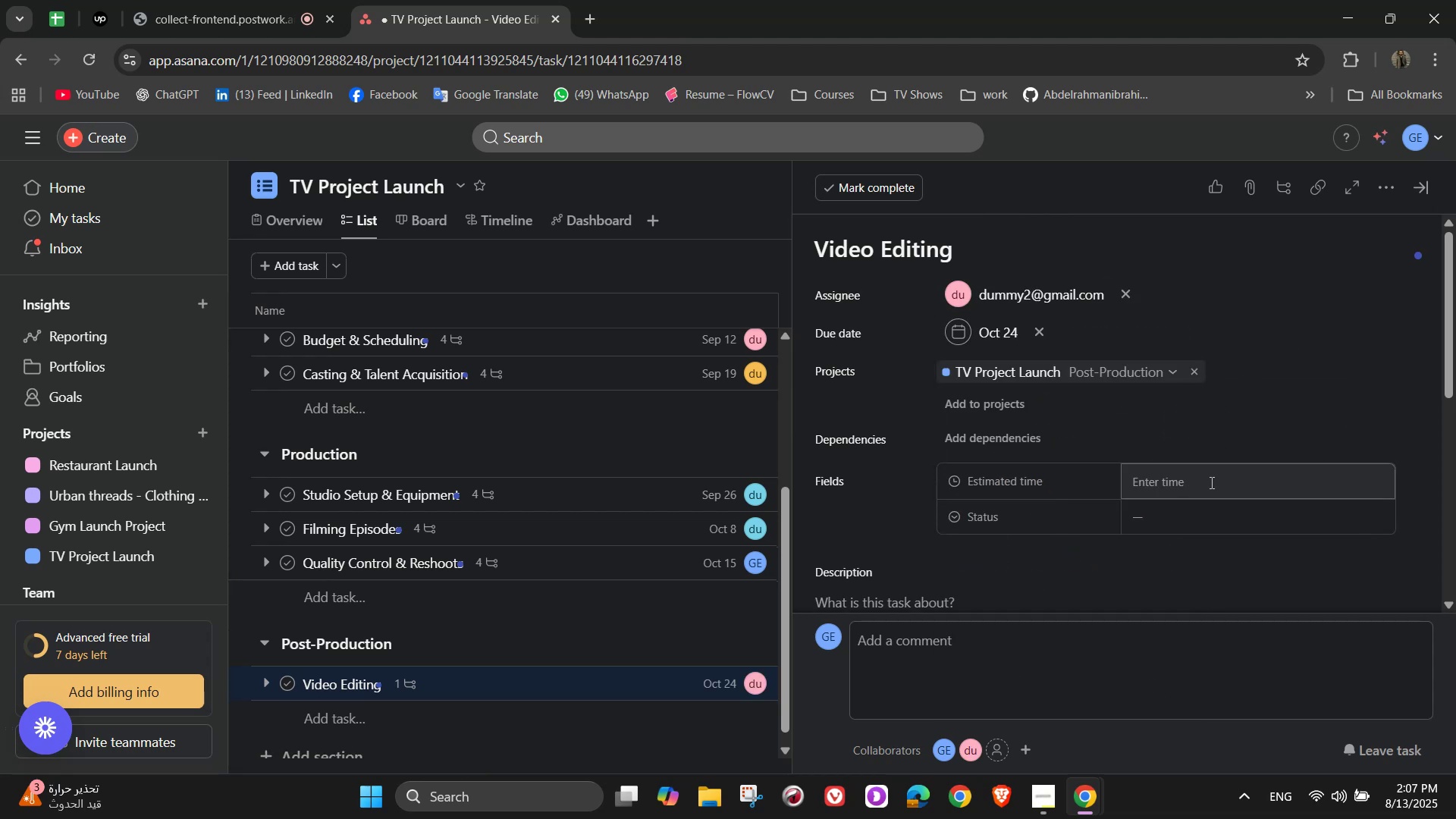 
left_click([1197, 479])
 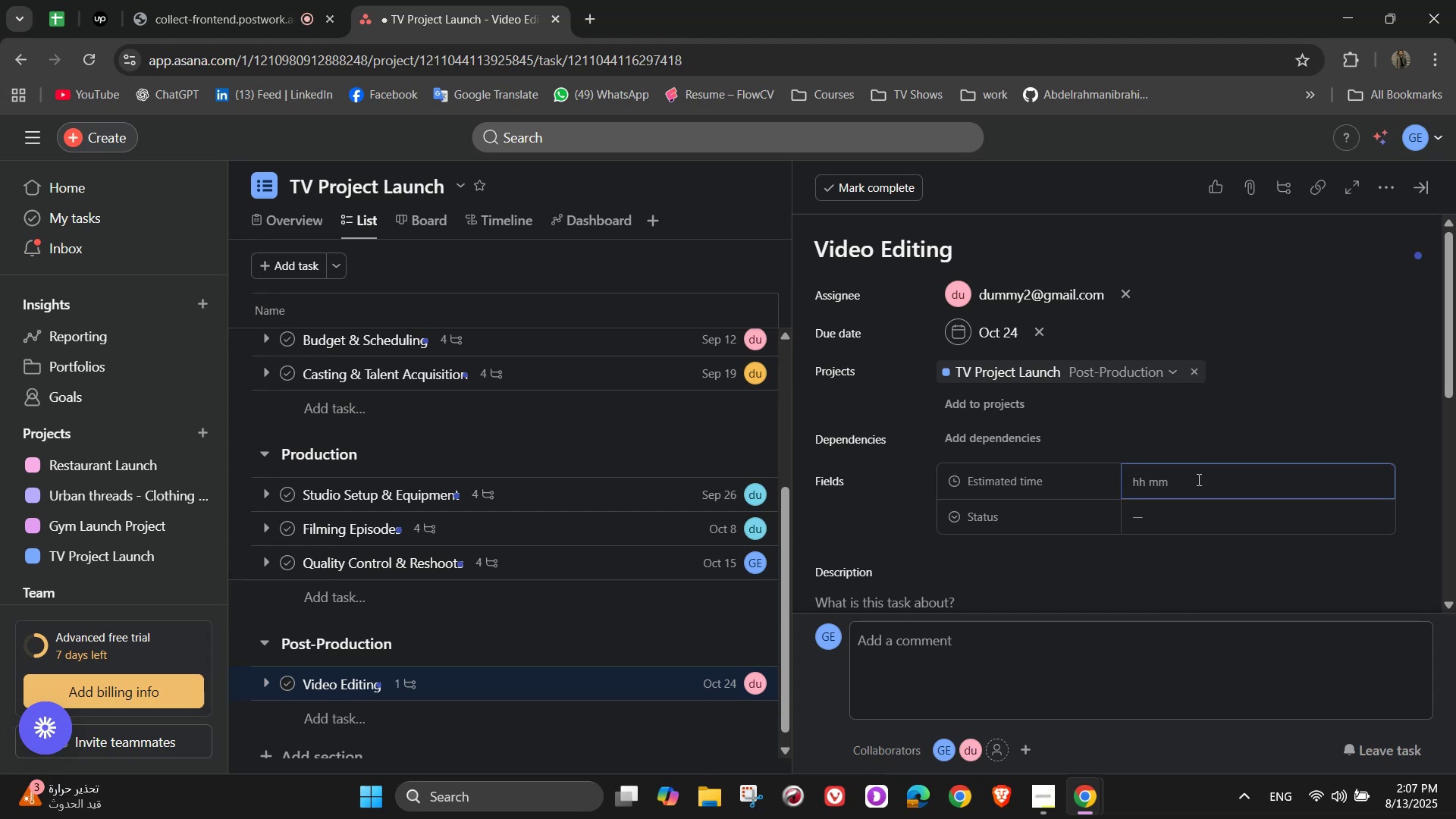 
key(Numpad1)
 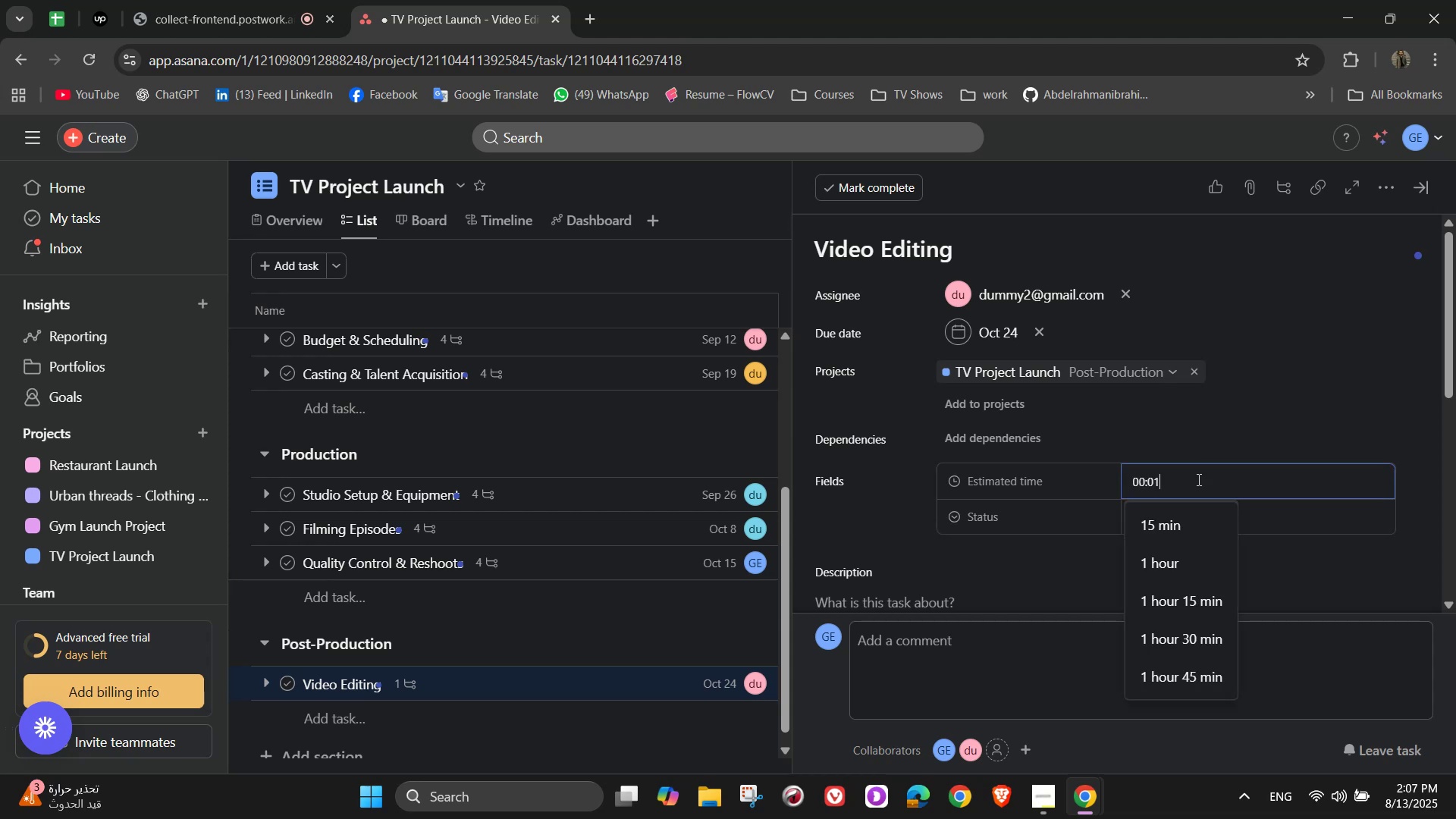 
key(Numpad5)
 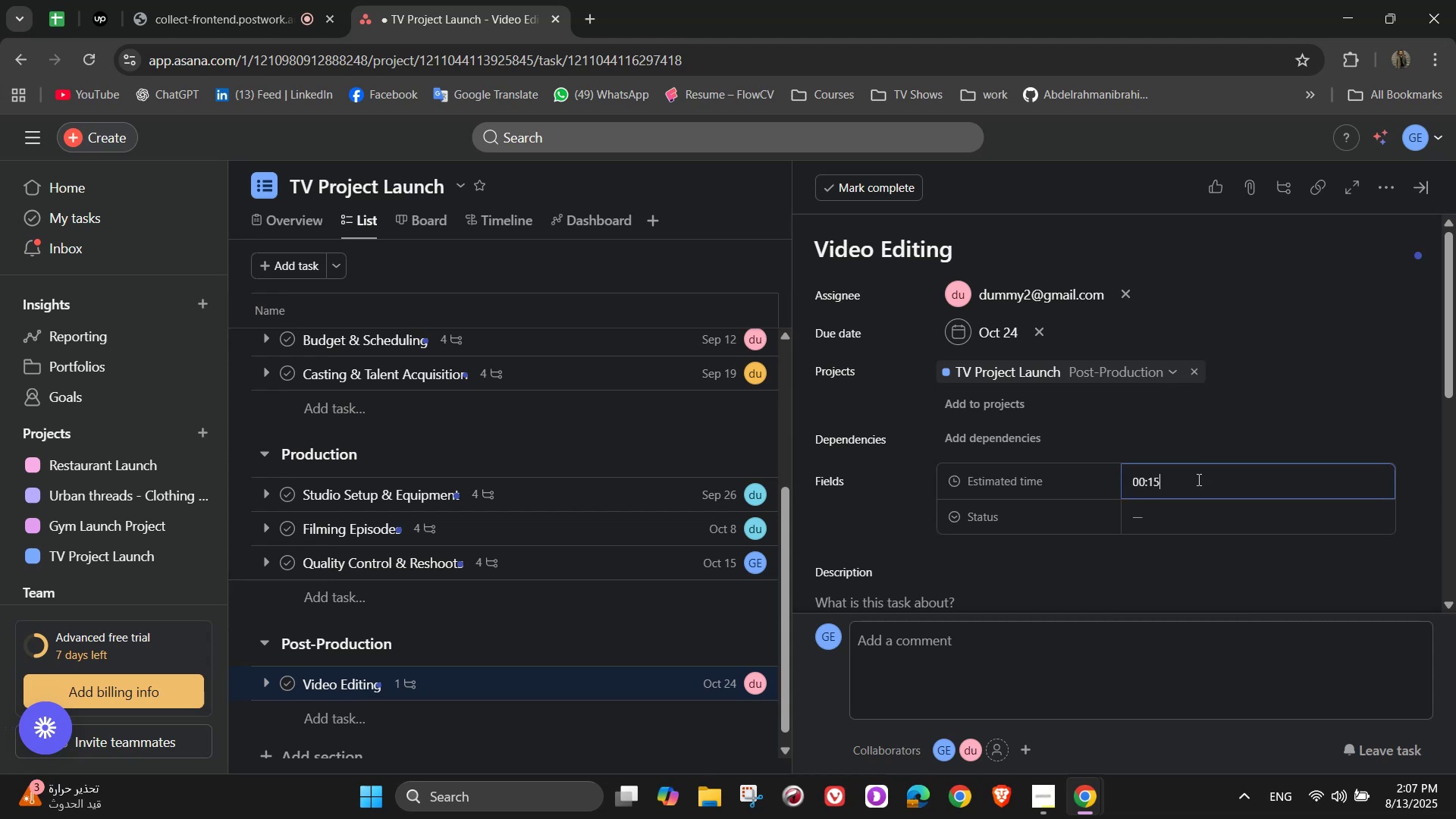 
key(Numpad0)
 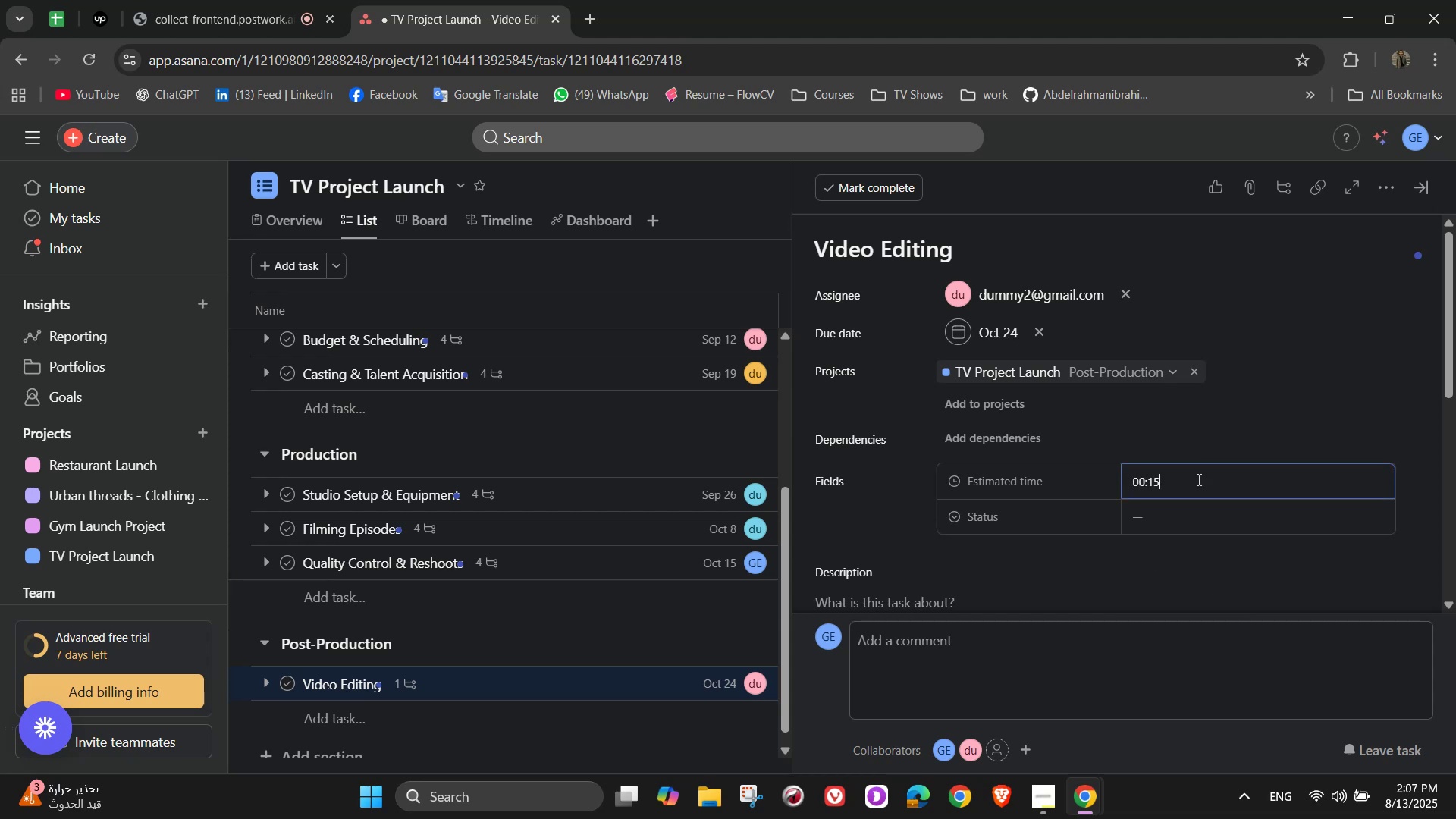 
key(Numpad0)
 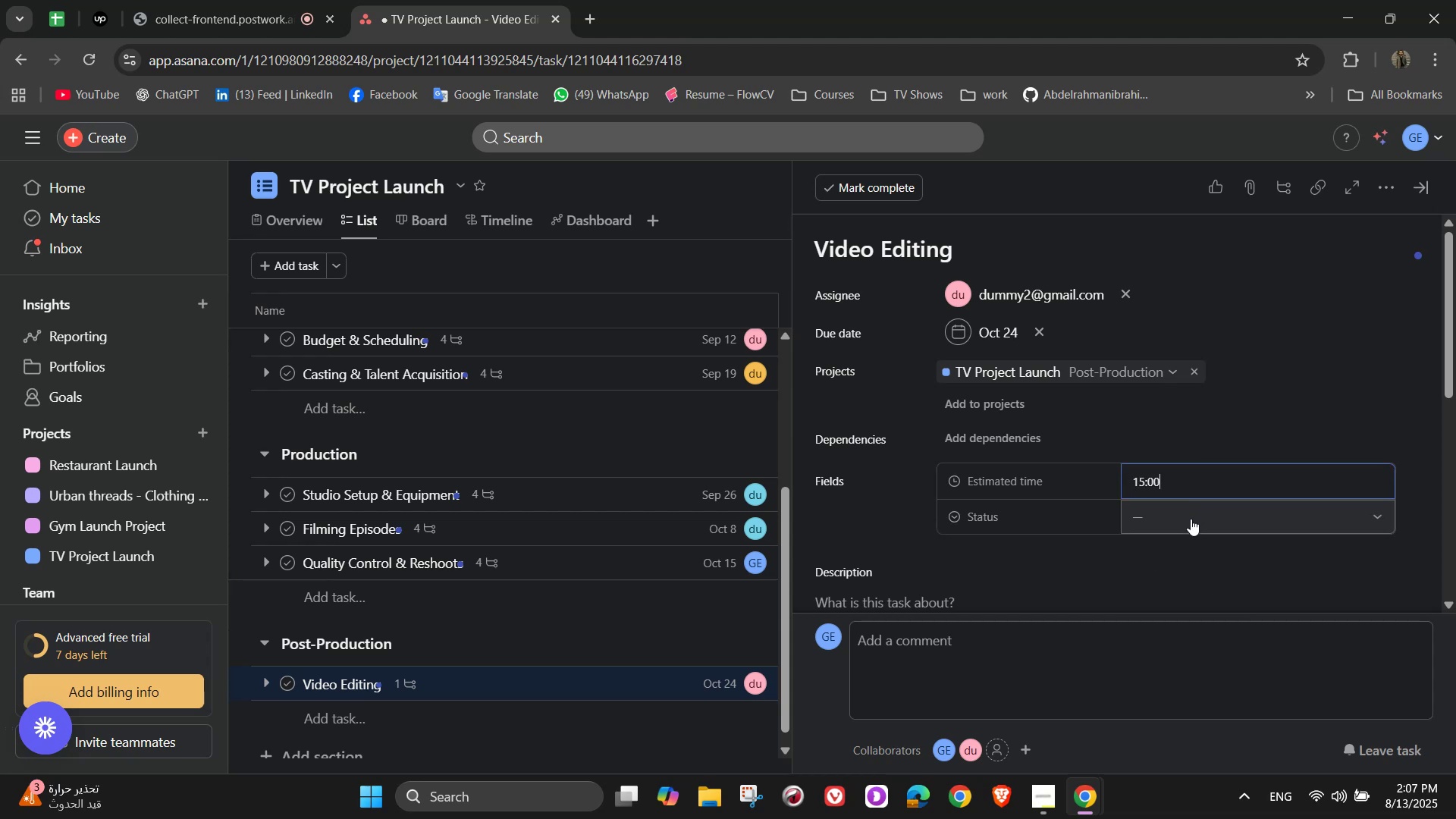 
left_click([1191, 519])
 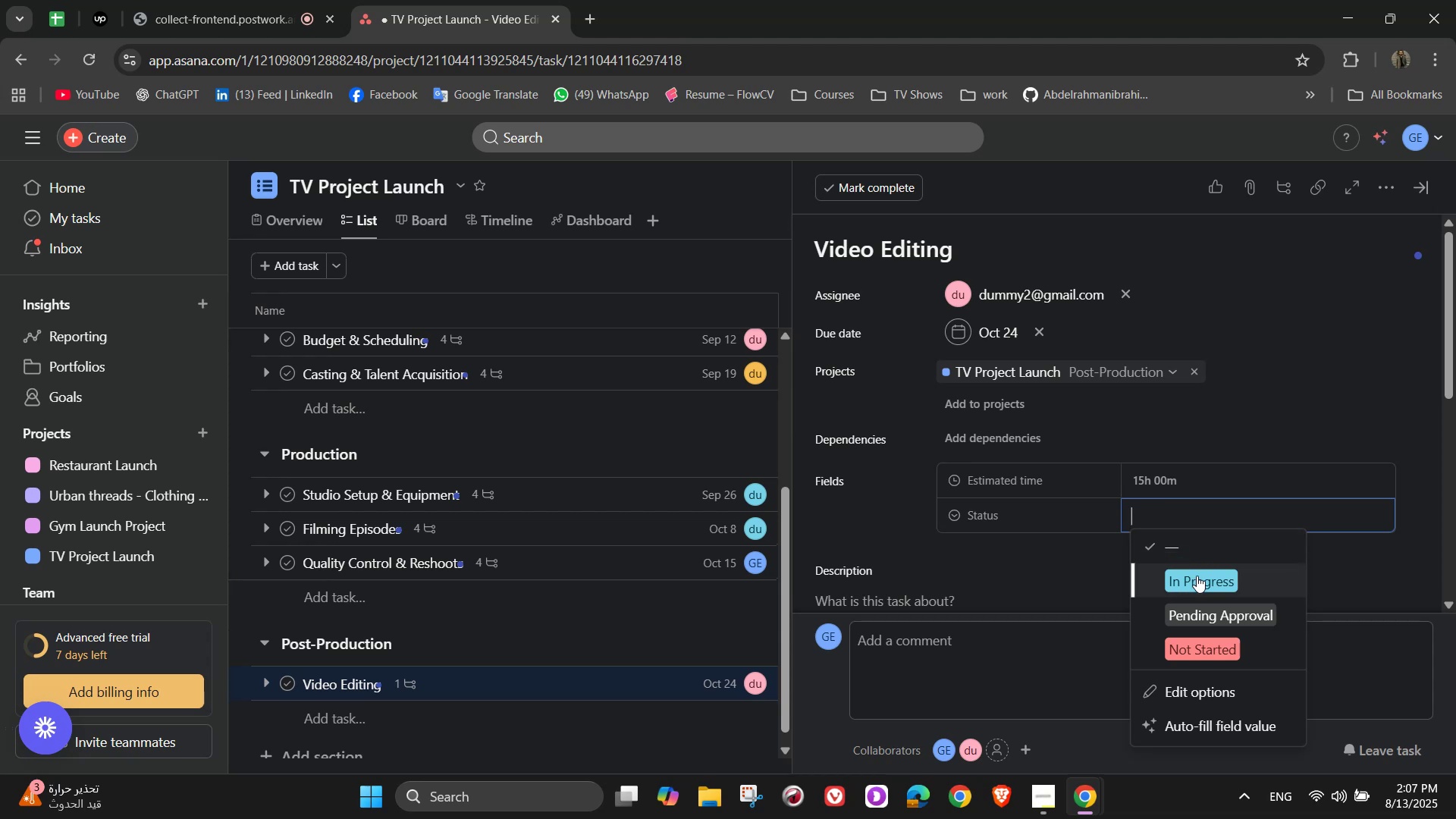 
left_click([1197, 659])
 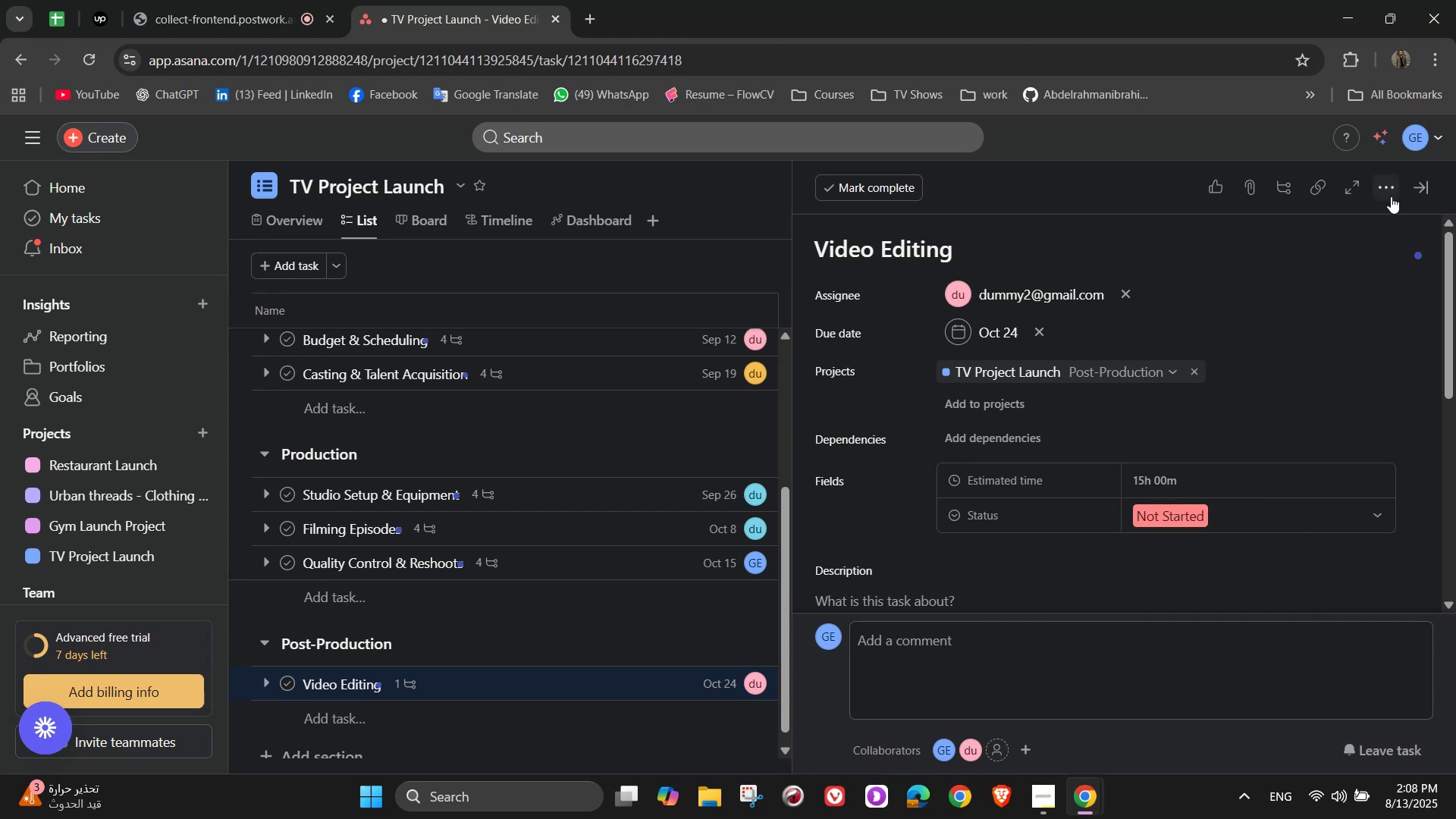 
double_click([1254, 253])
 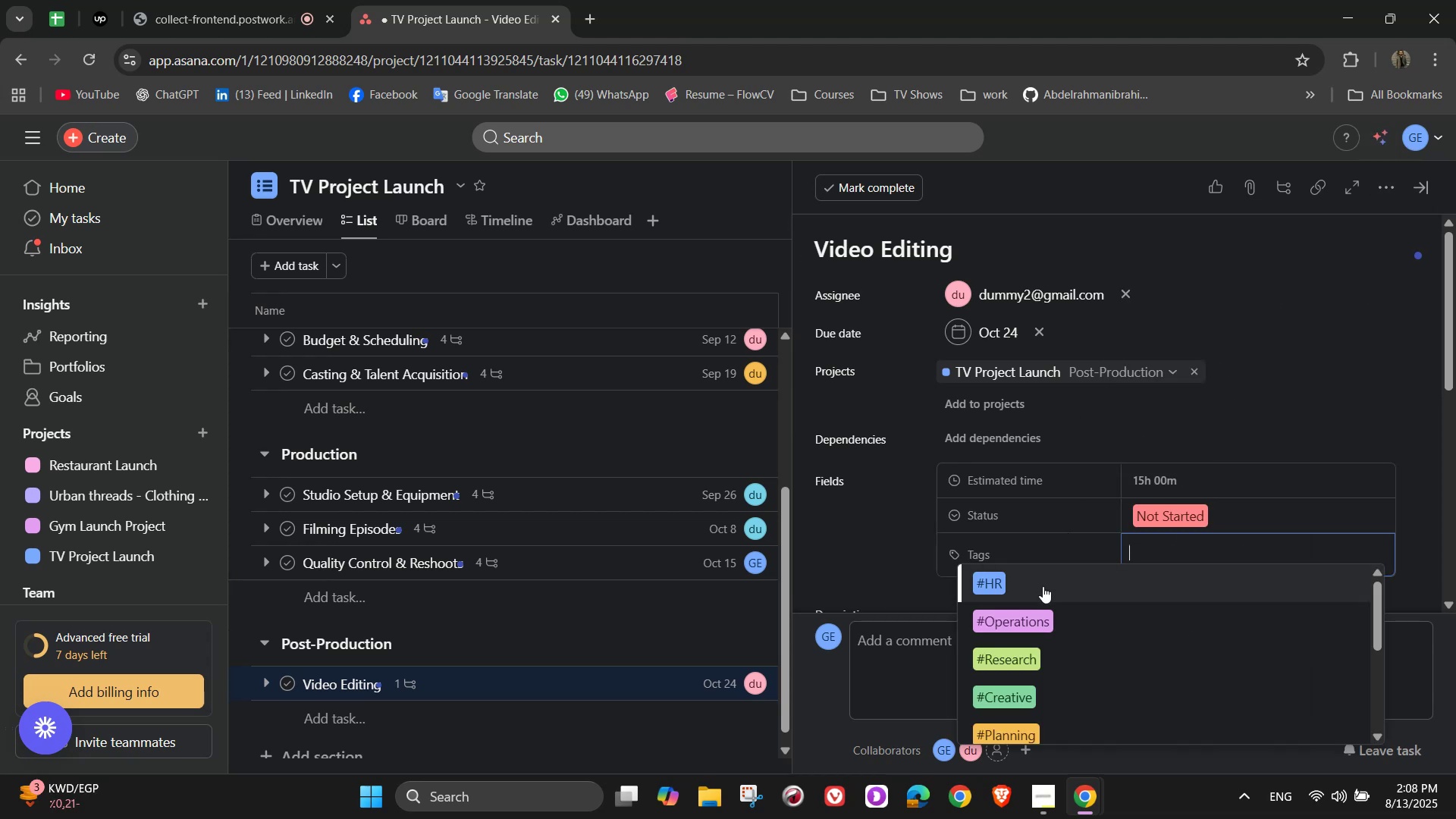 
wait(7.41)
 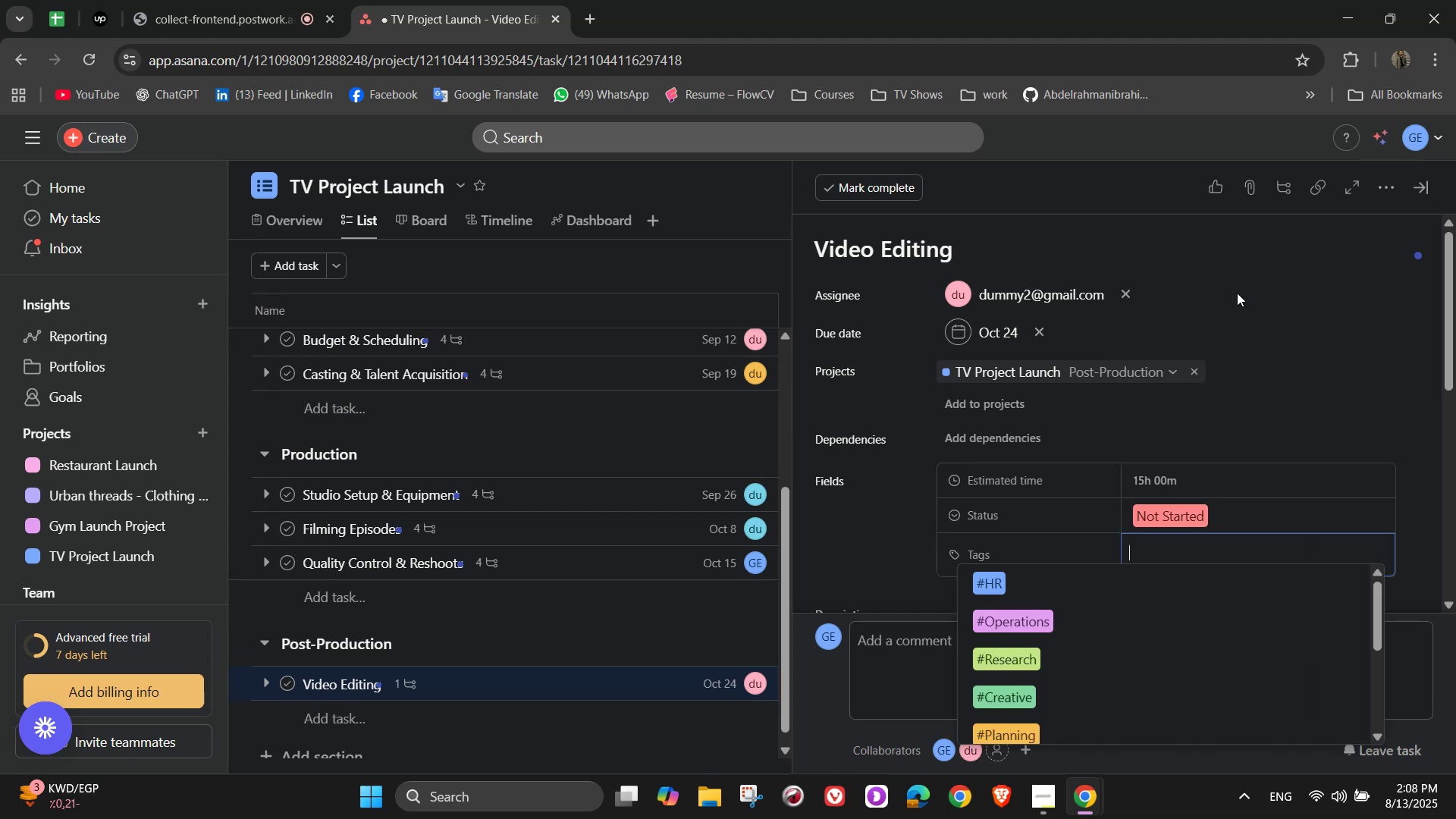 
key(E)
 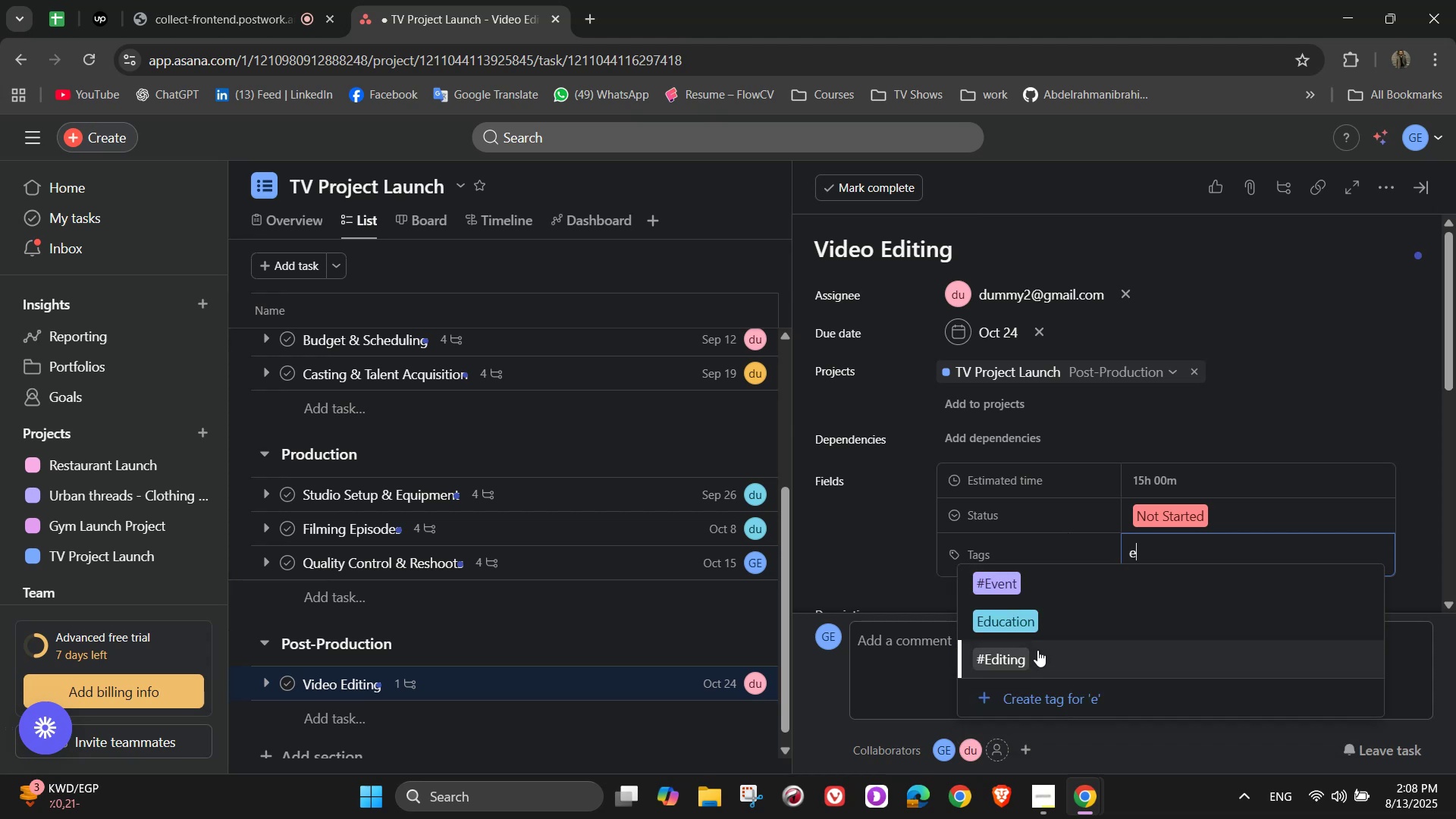 
left_click([1031, 644])
 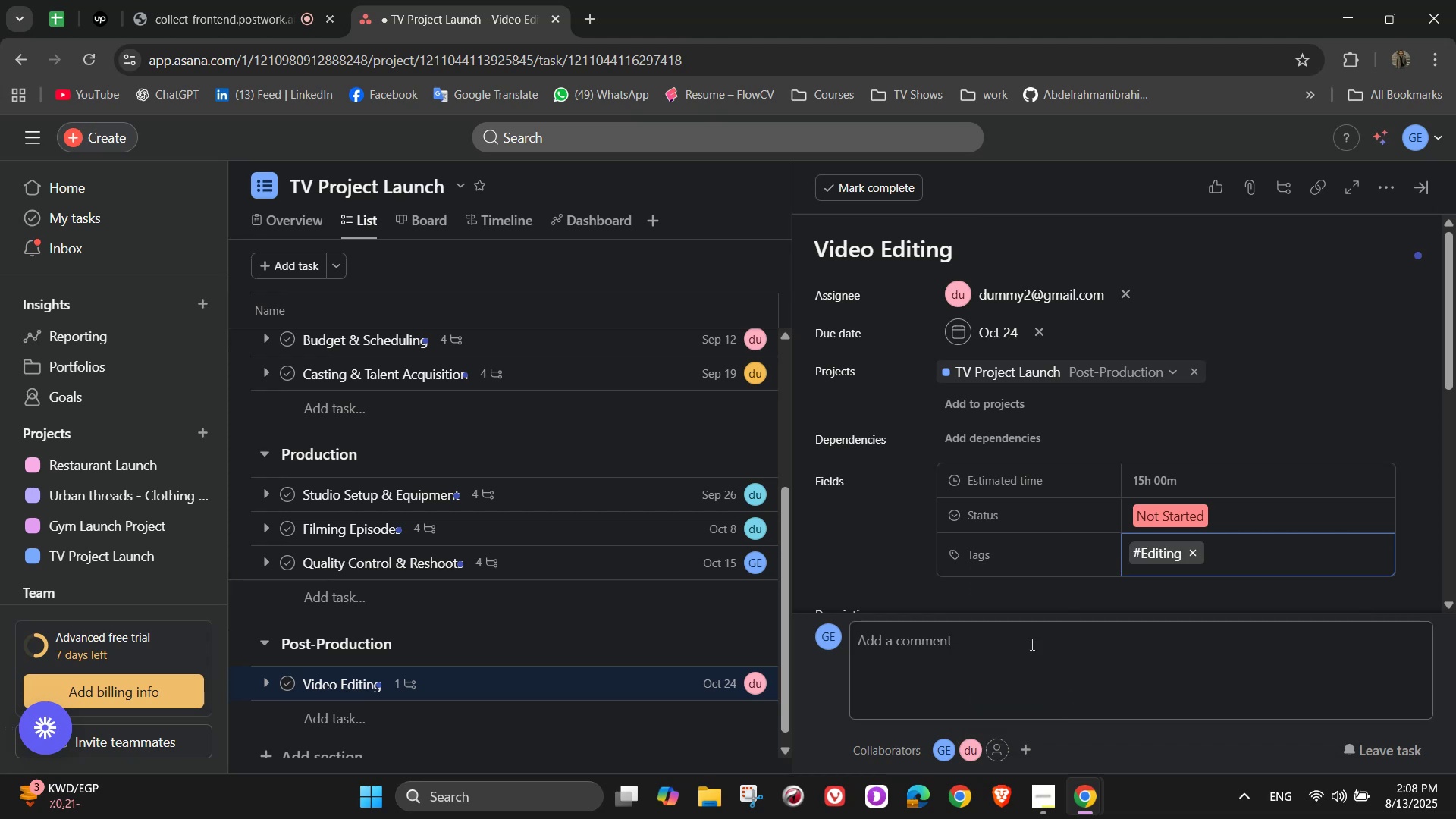 
key(C)
 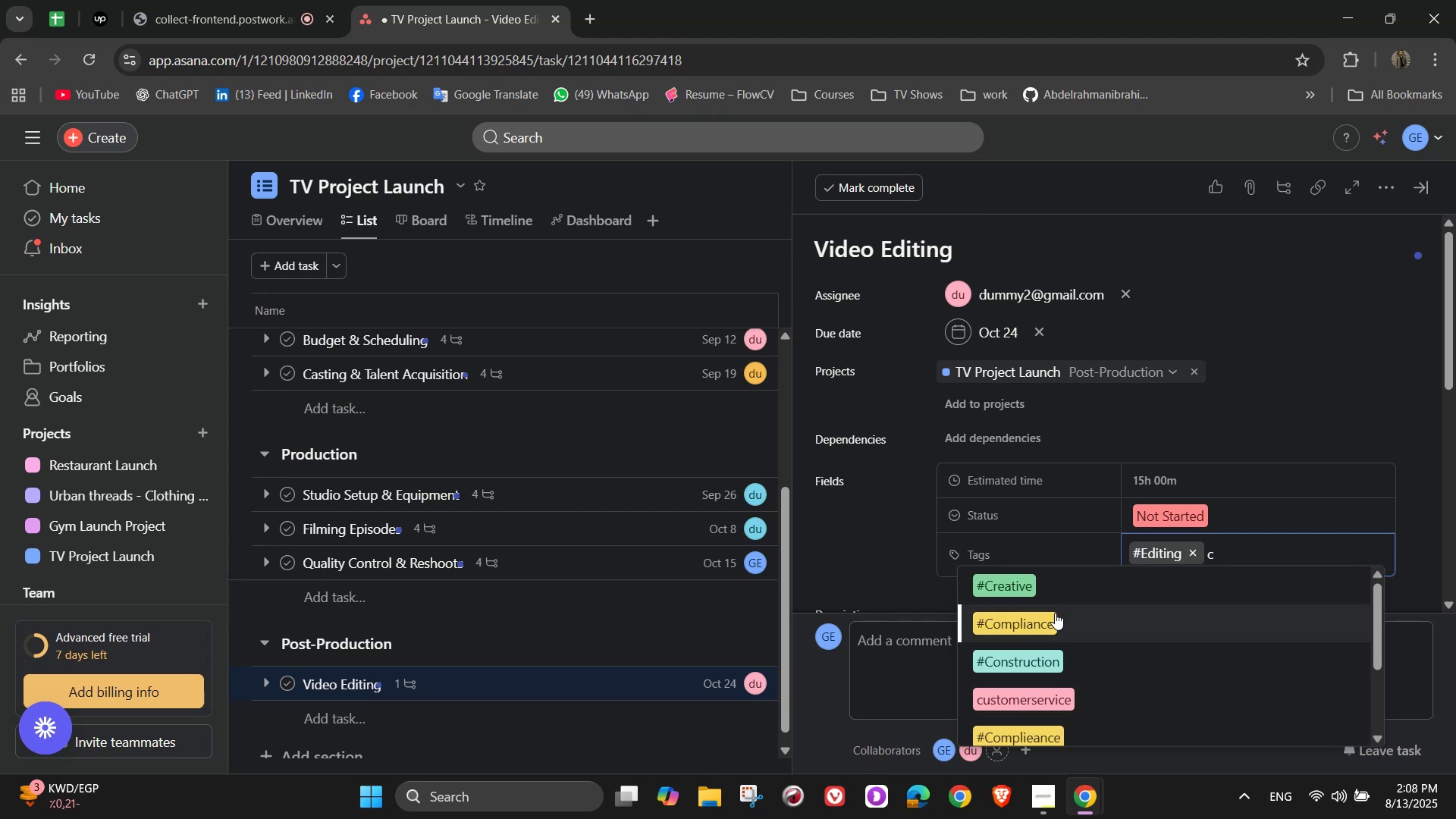 
left_click([1055, 586])
 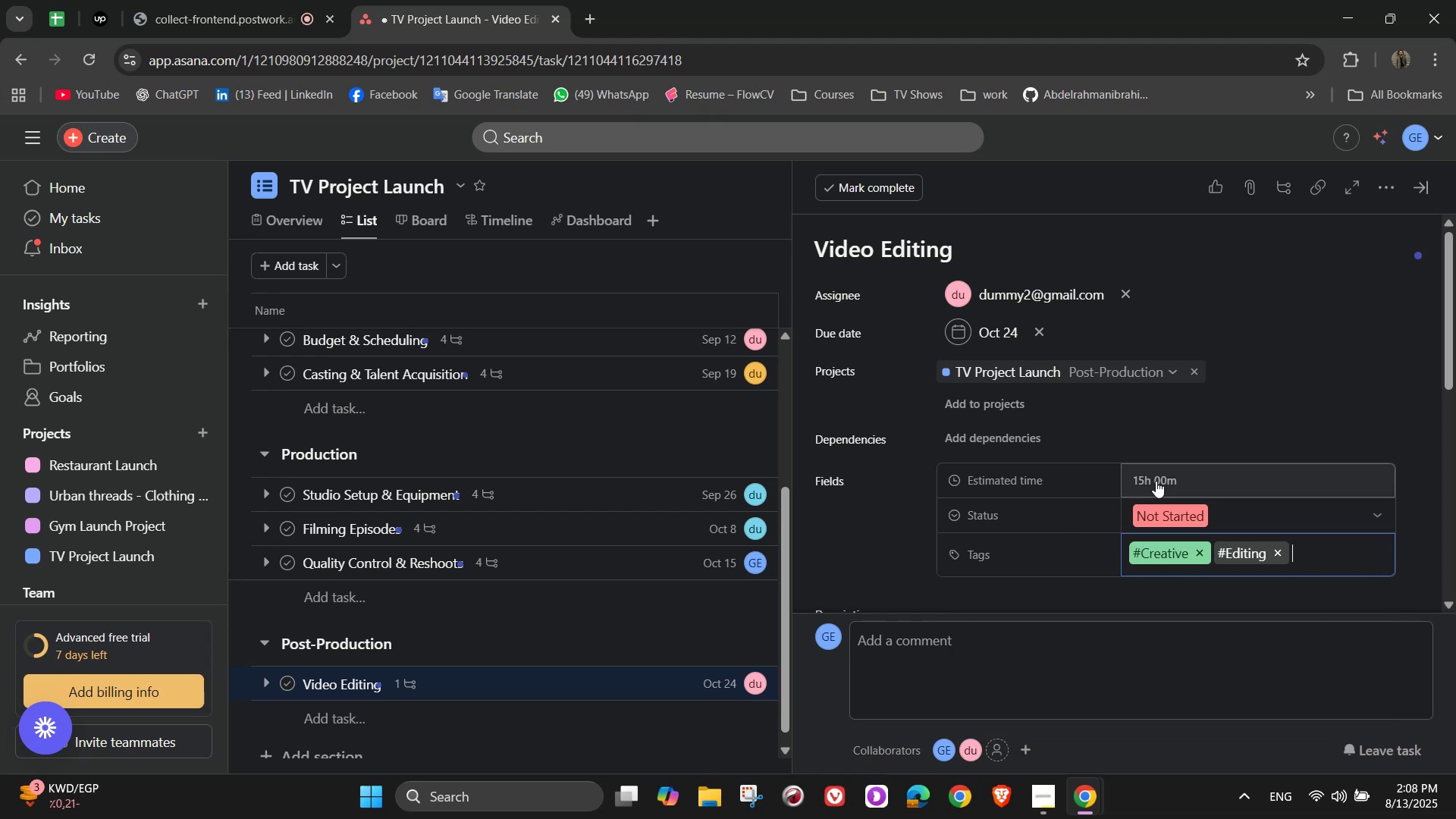 
scroll: coordinate [946, 568], scroll_direction: down, amount: 6.0
 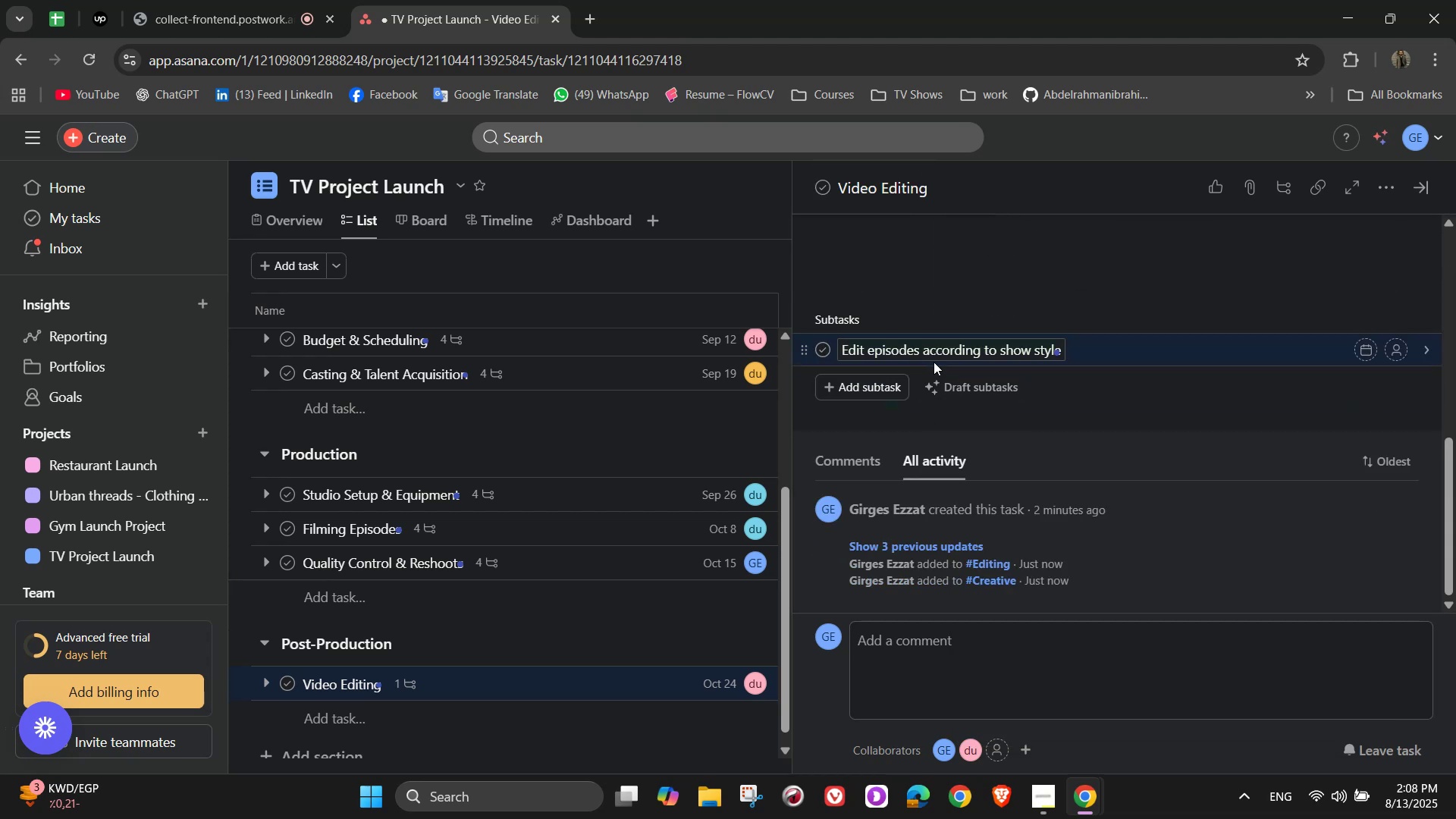 
left_click([890, 380])
 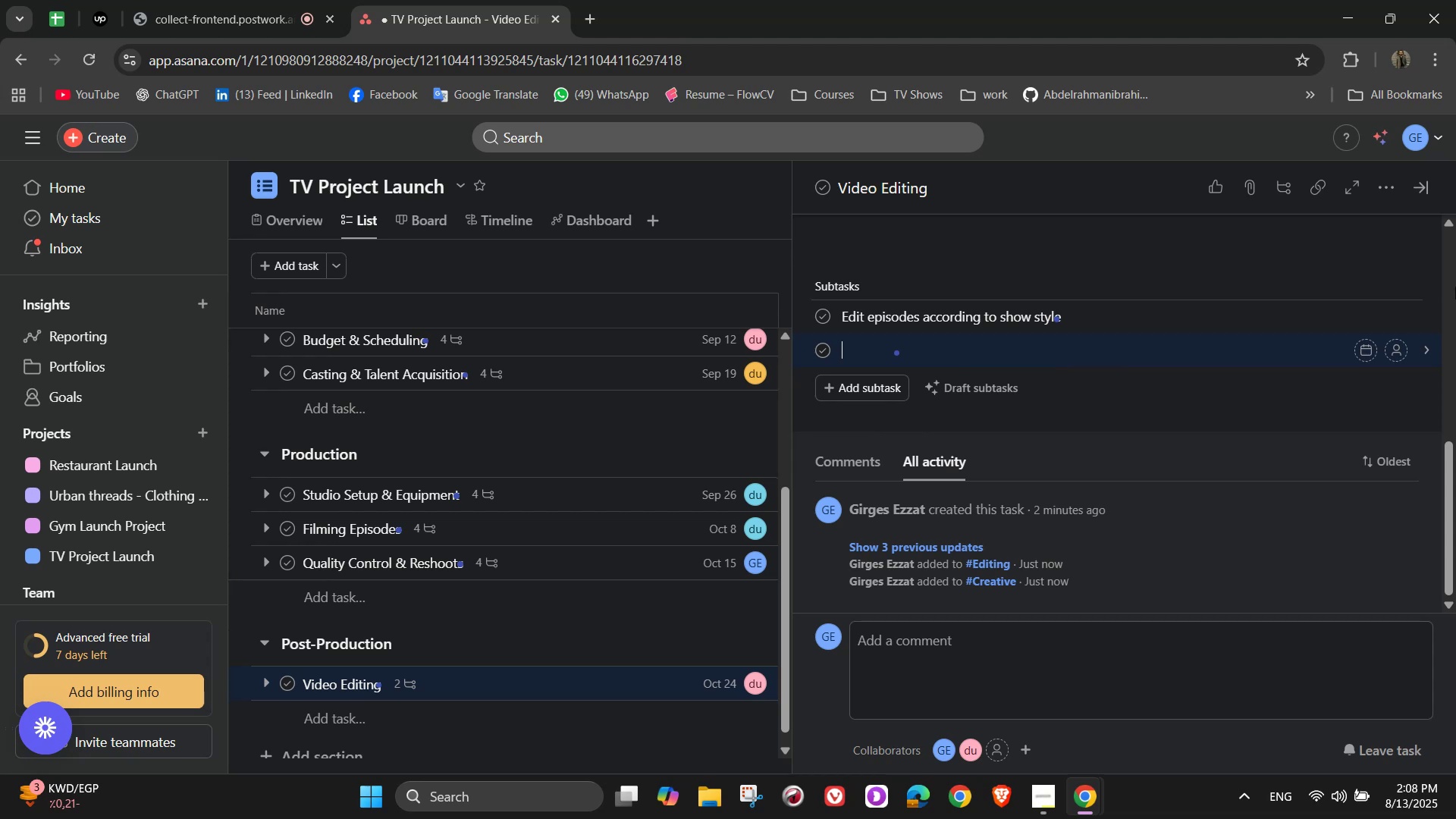 
wait(10.99)
 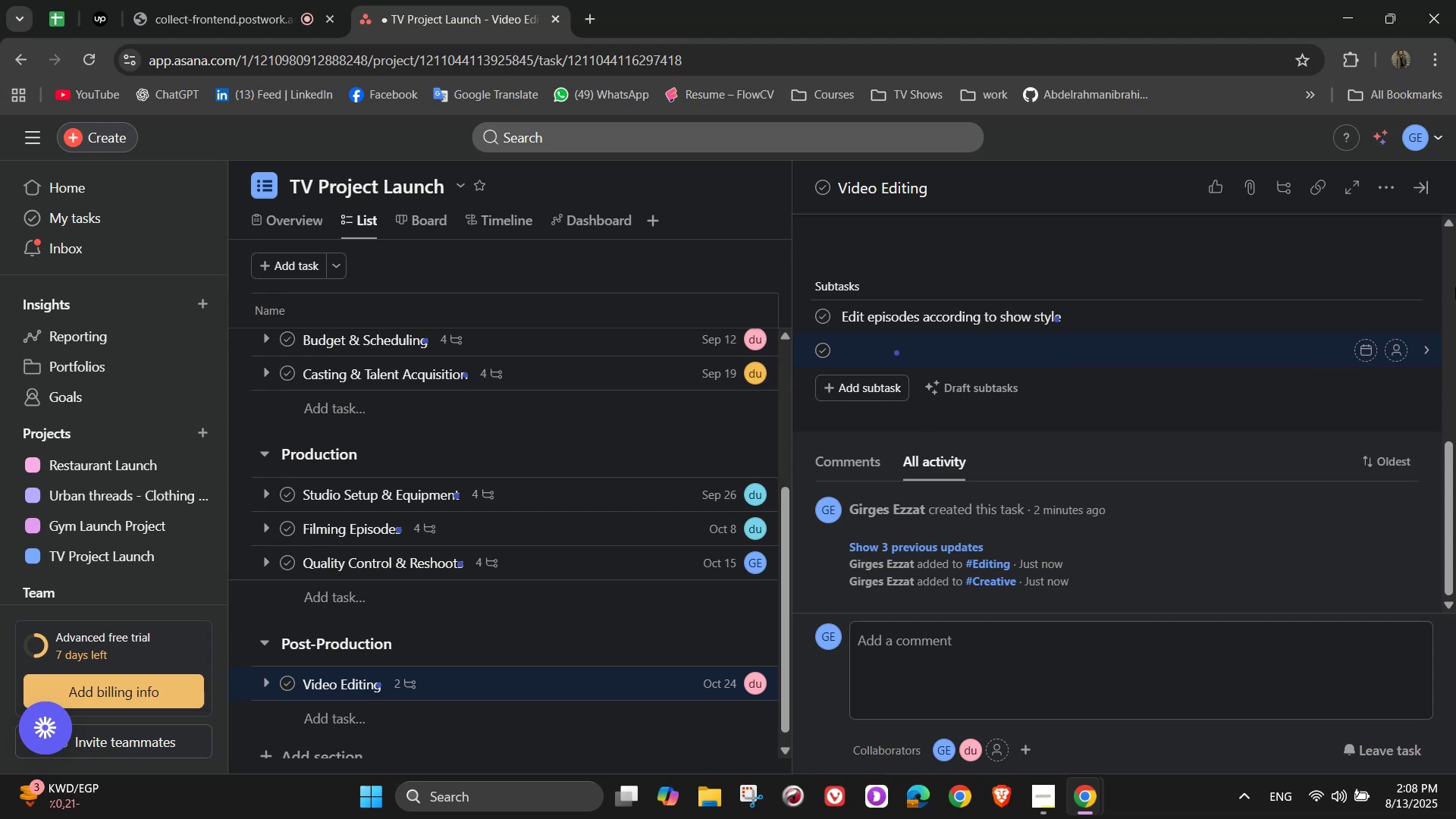 
type(Add)
 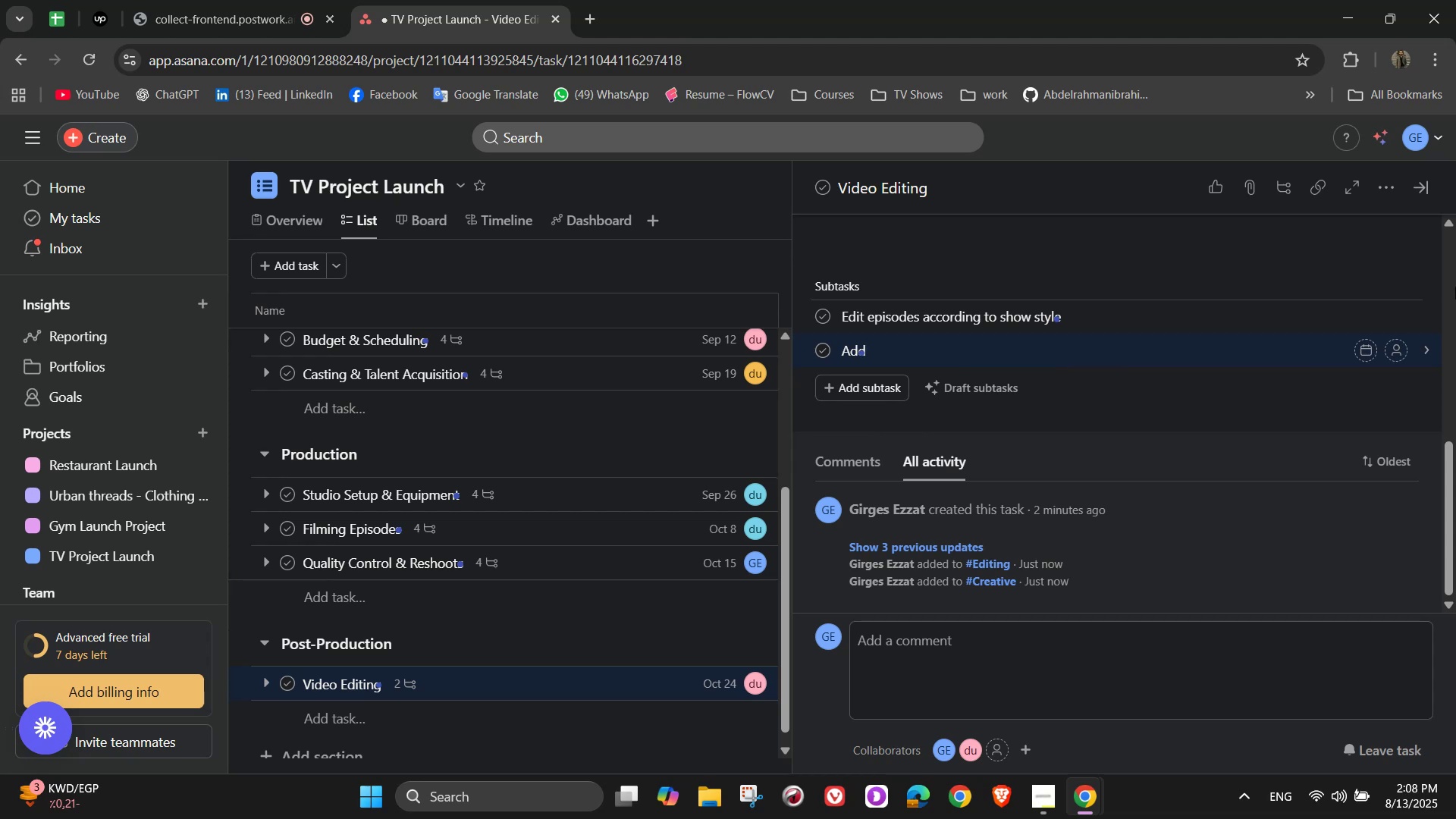 
wait(8.09)
 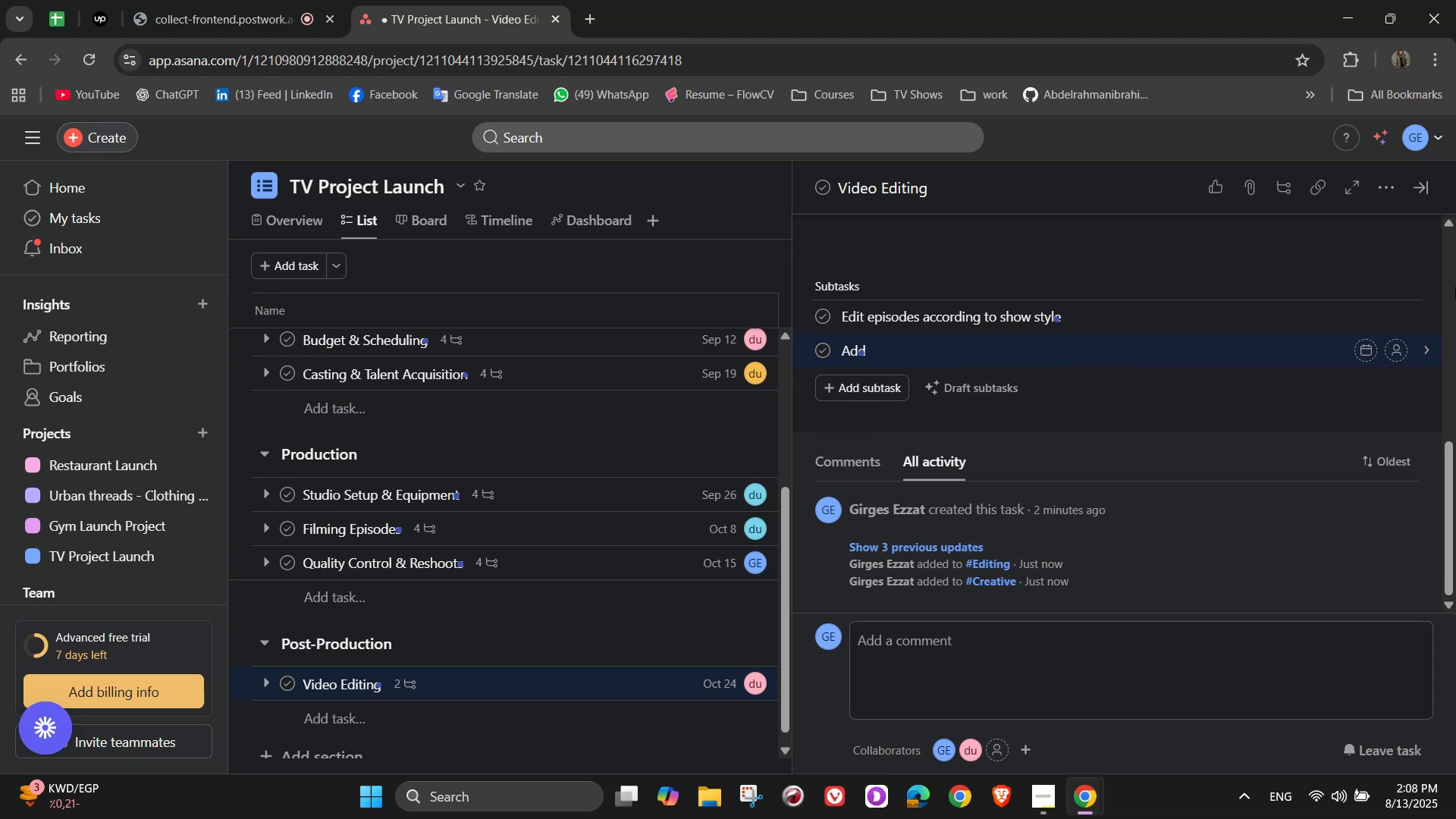 
key(Space)
 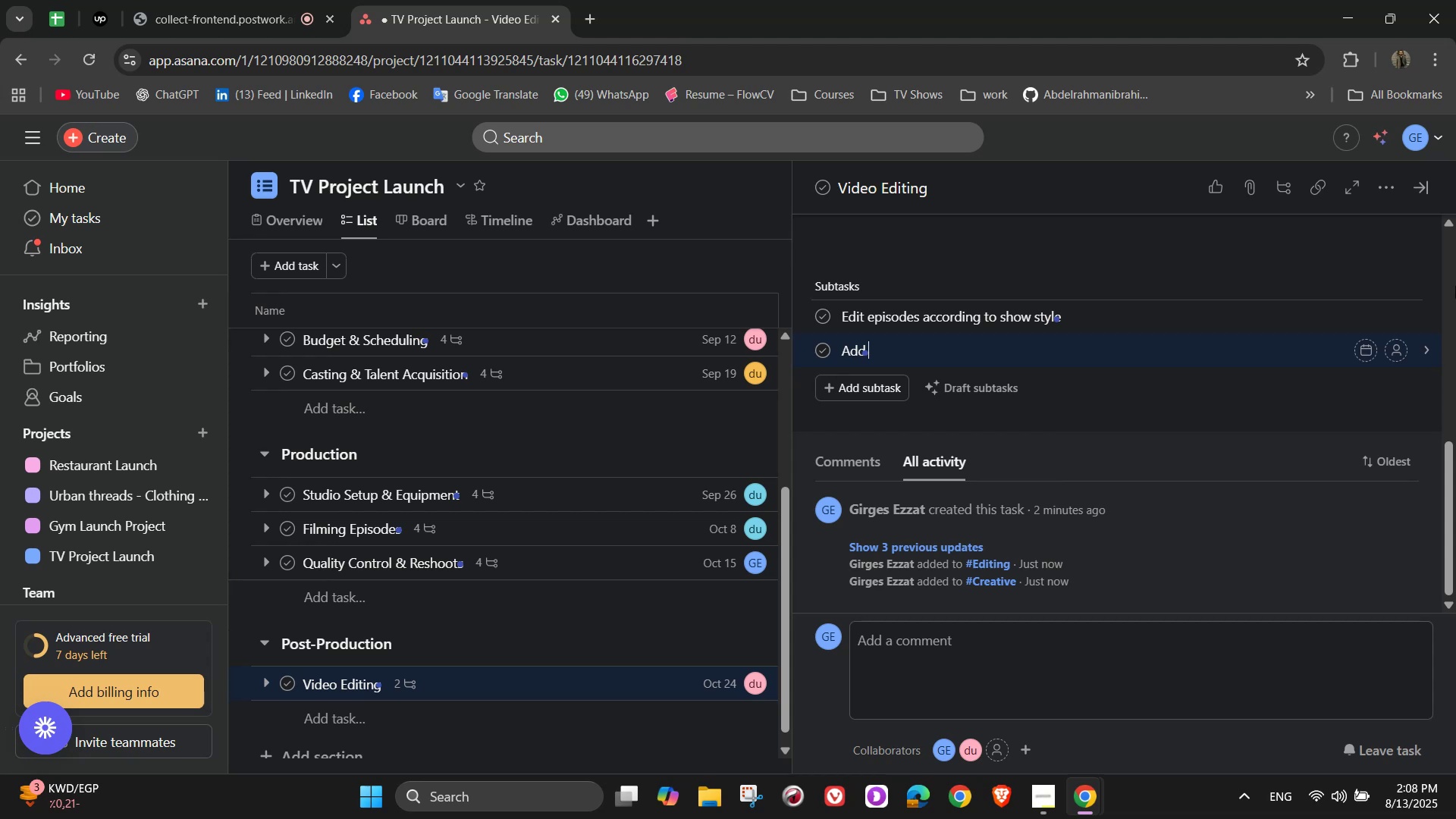 
type(gra)
 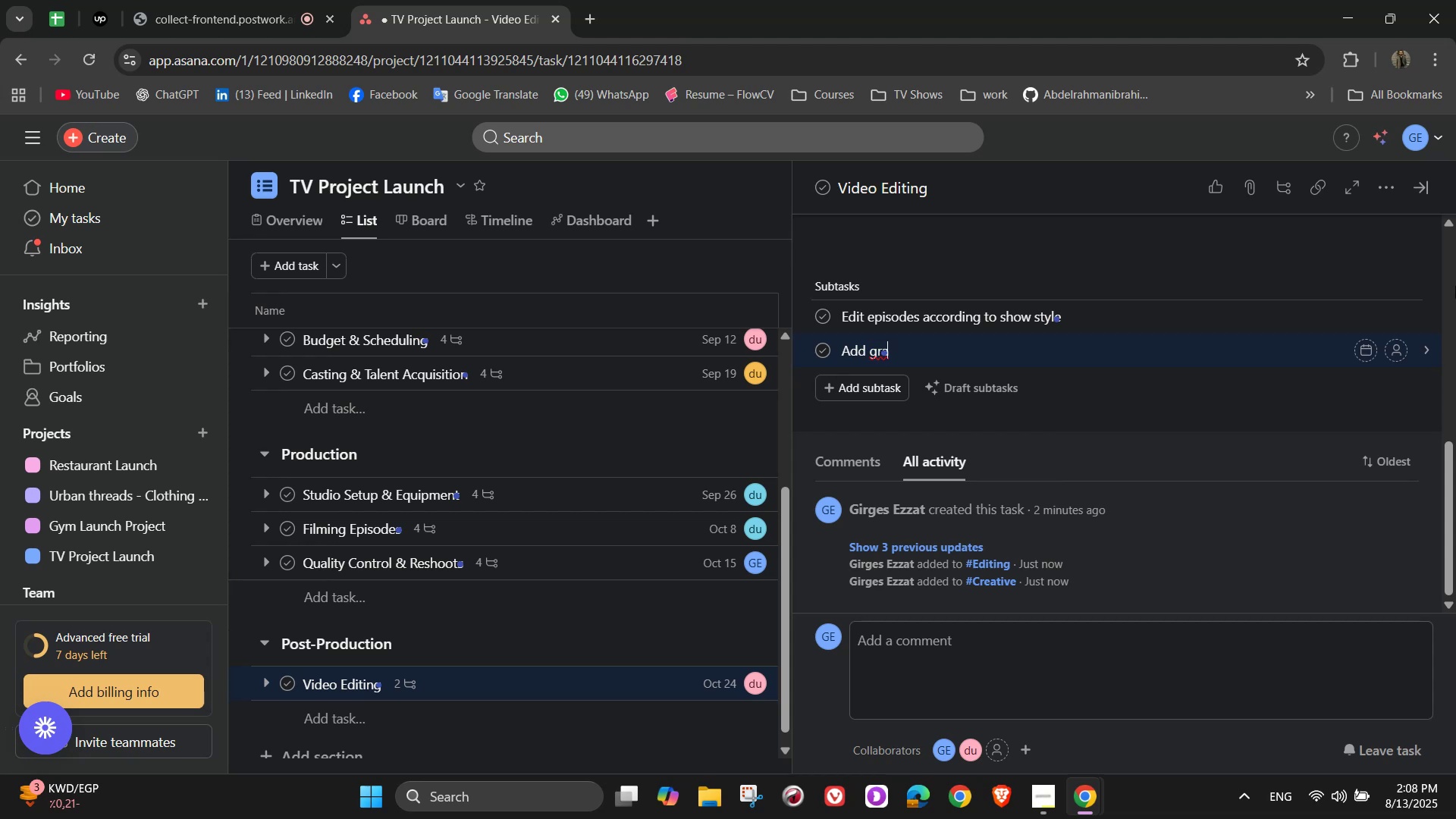 
type(phics, animation and lower thirds)
 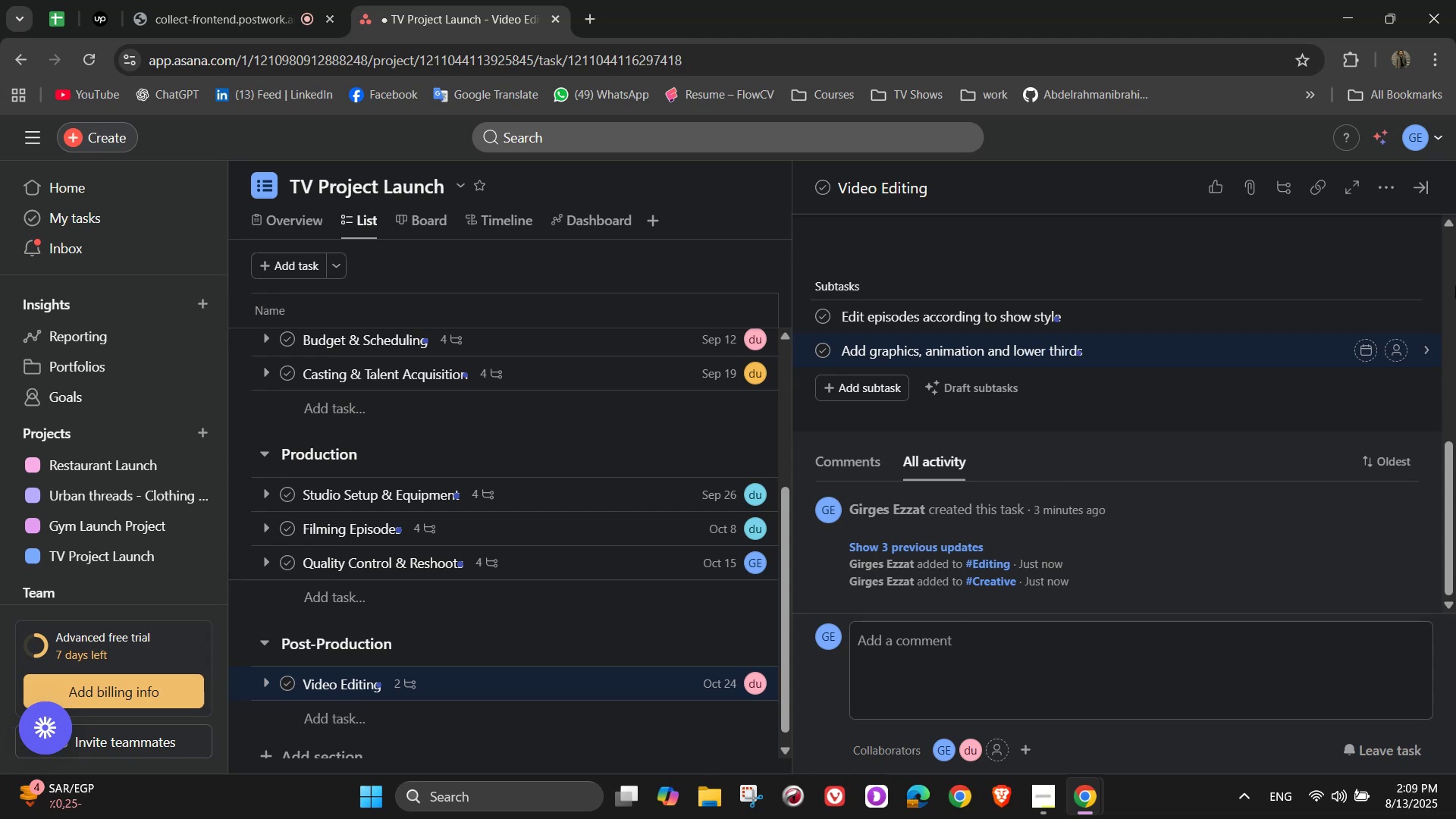 
wait(5.33)
 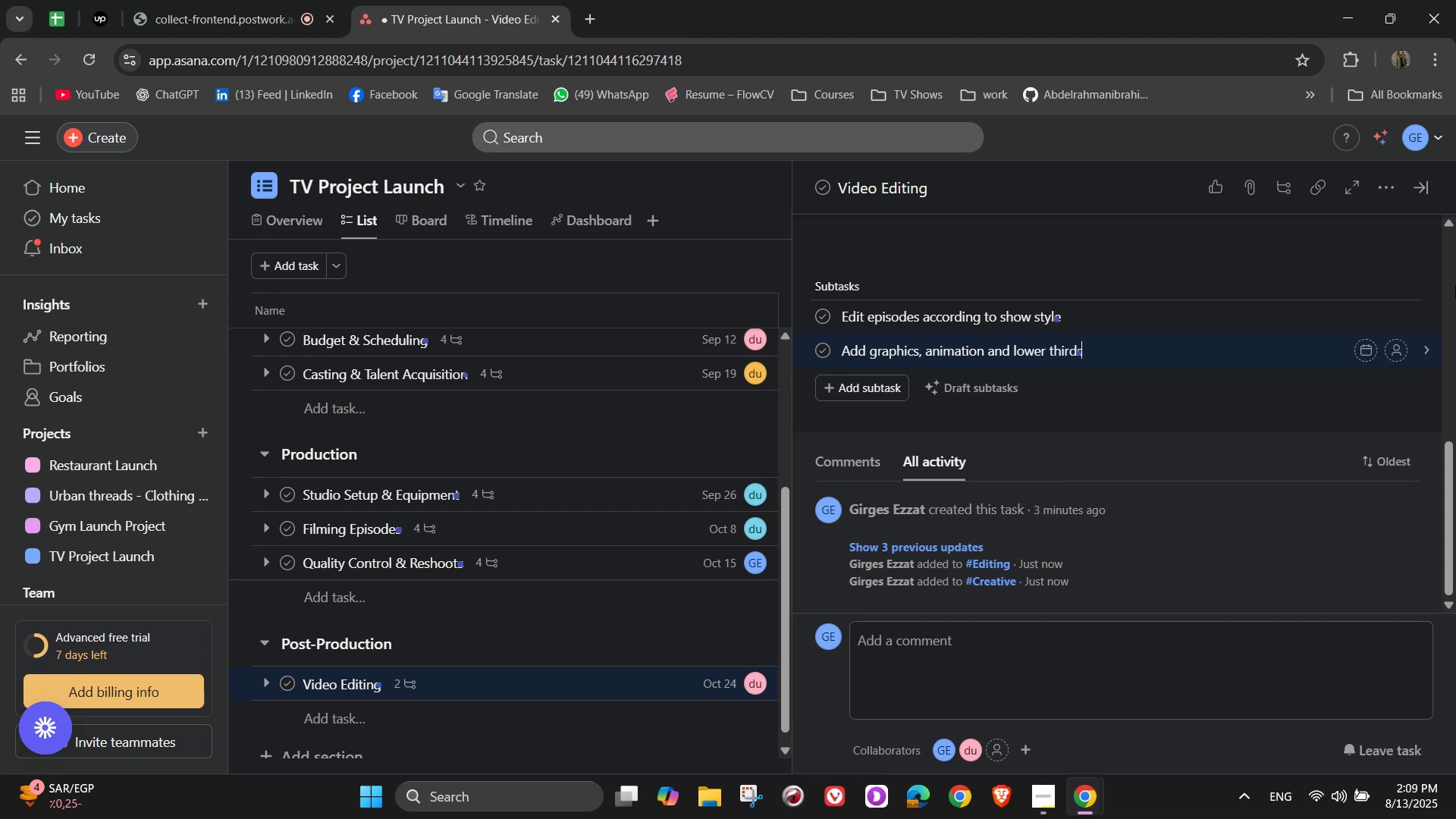 
key(NumpadEnter)
type(Apply sound mixing and color grading)
 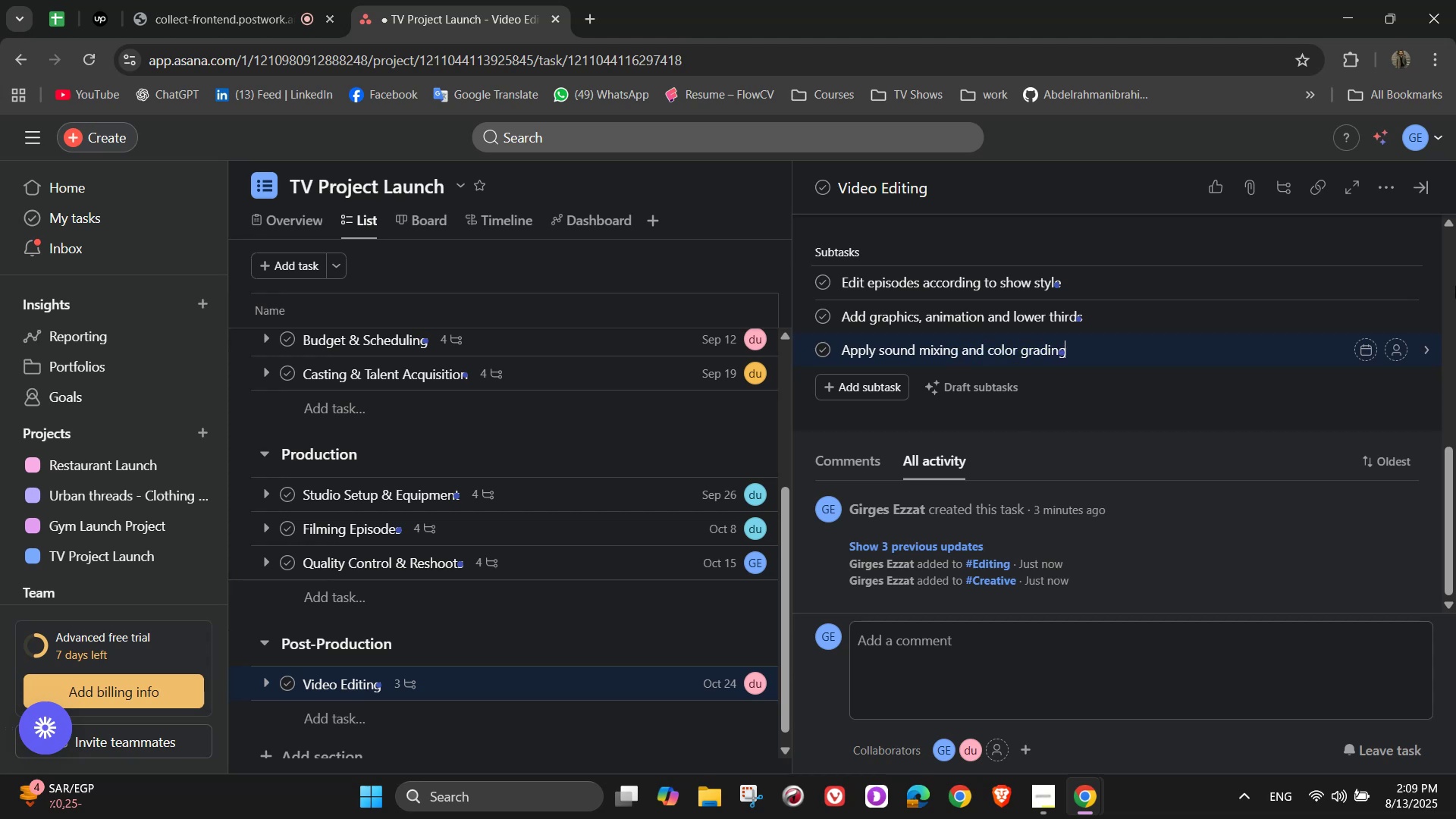 
key(Enter)
 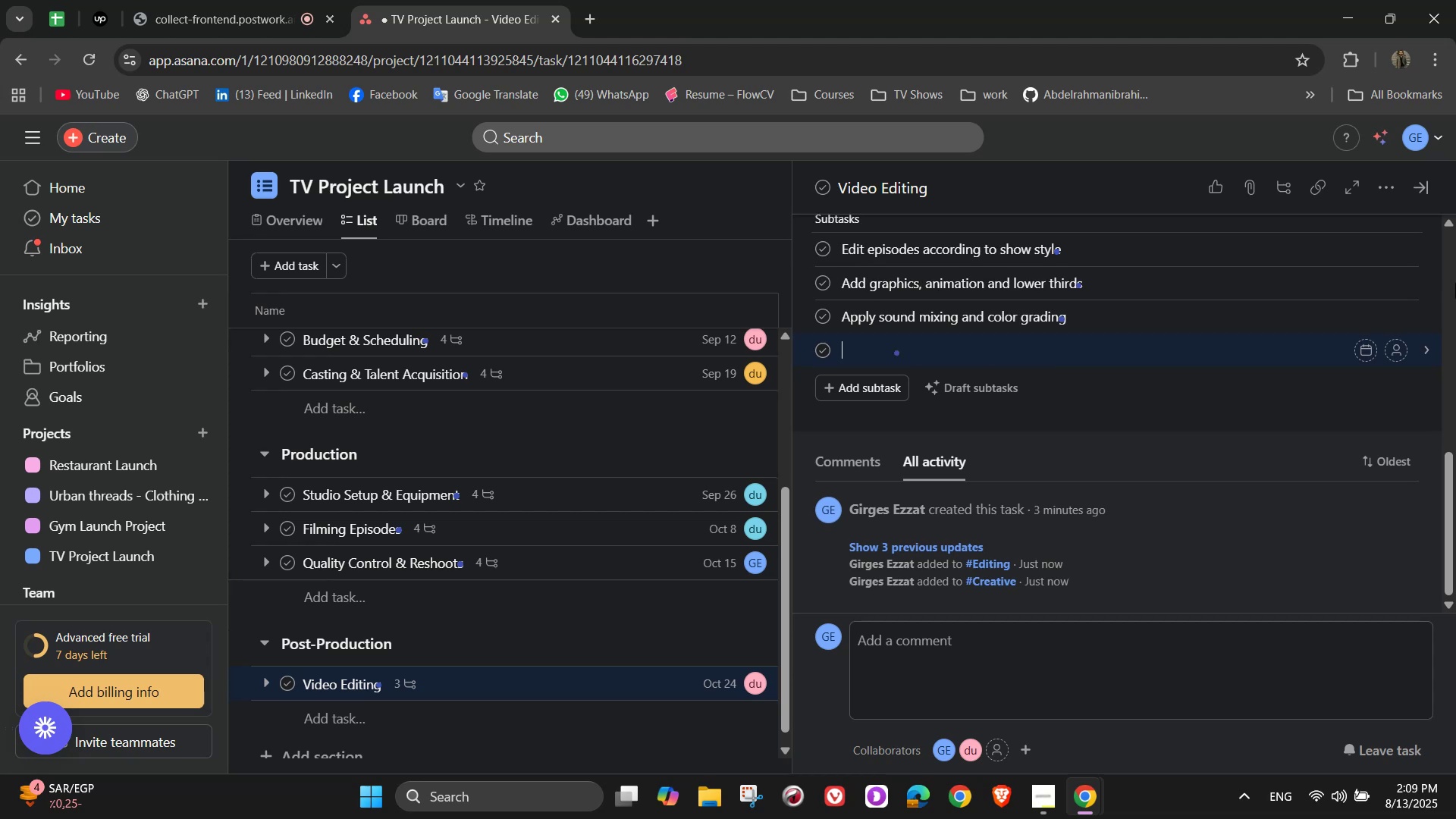 
type(Prepare finall )
key(Backspace)
key(Backspace)
type( cut for review)
 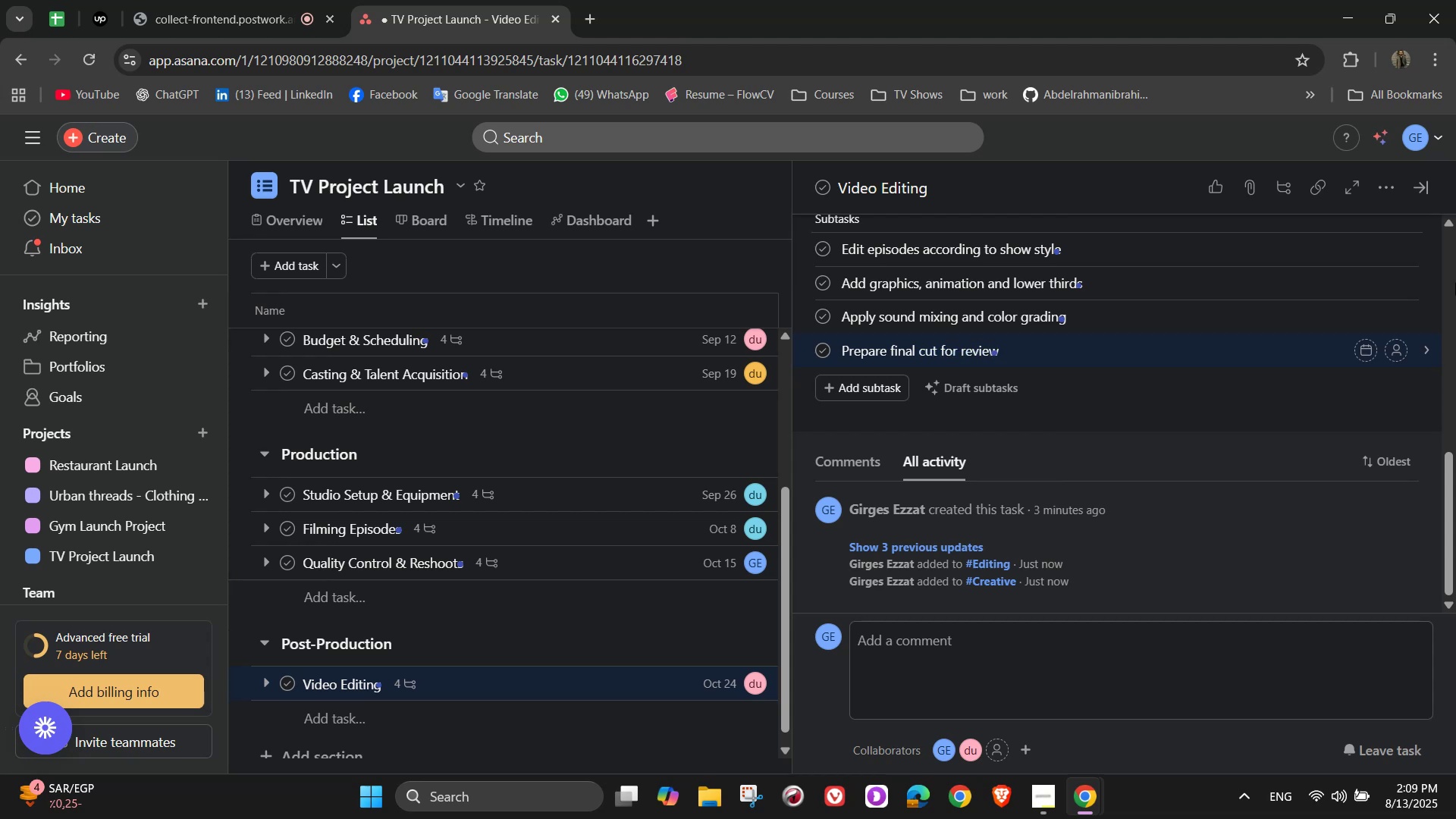 
wait(9.11)
 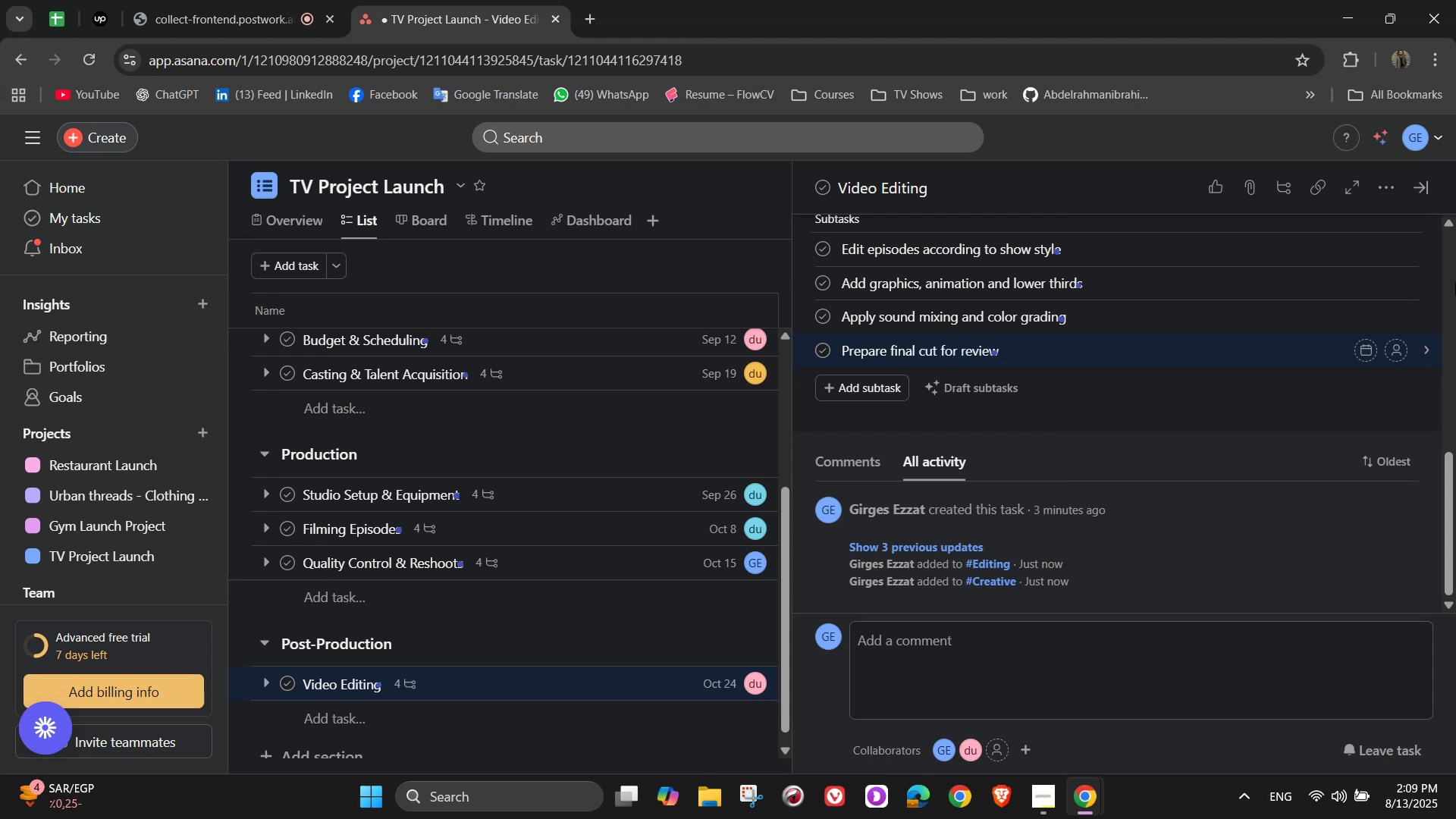 
mouse_move([1391, 266])
 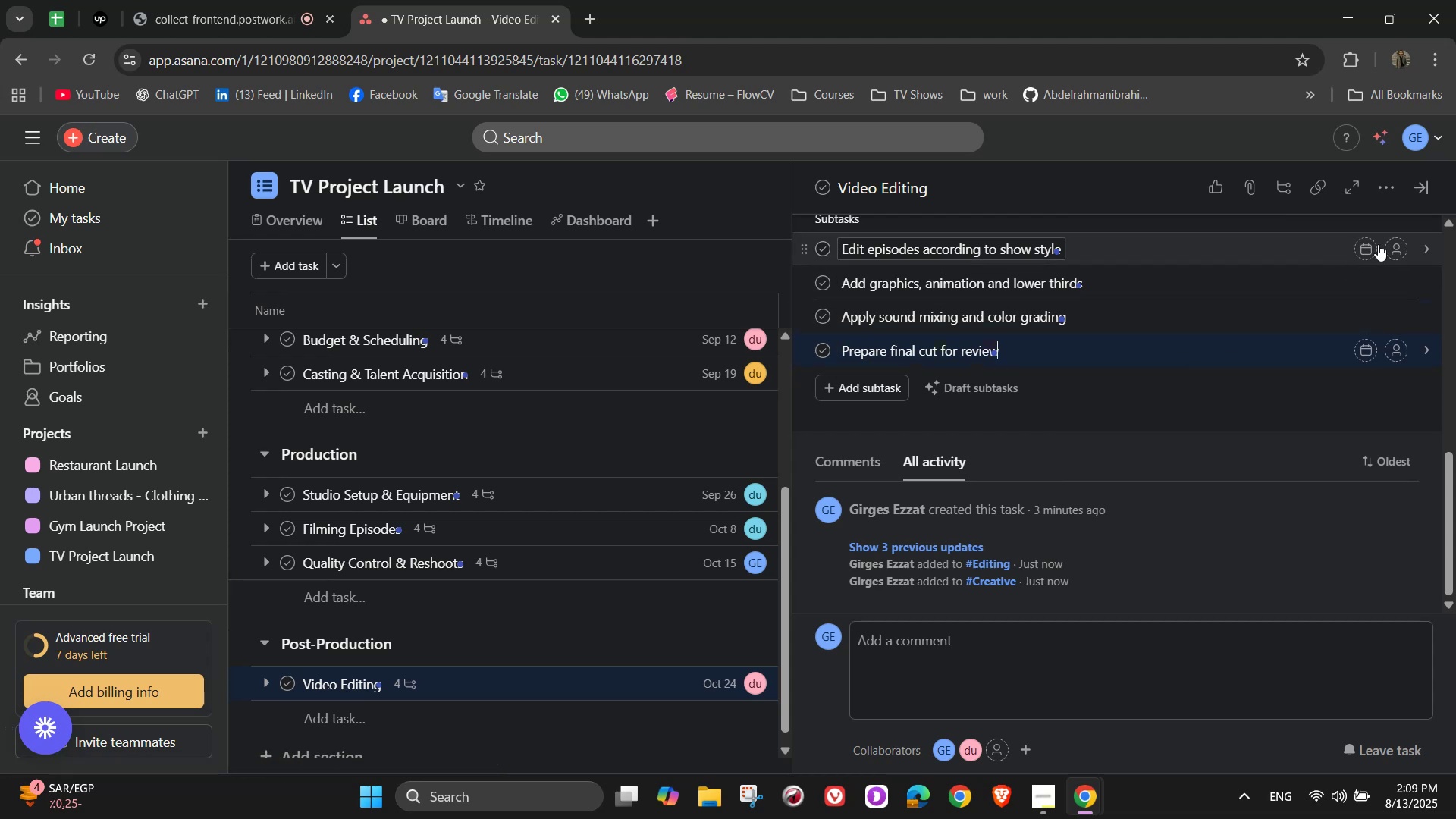 
left_click([1392, 247])
 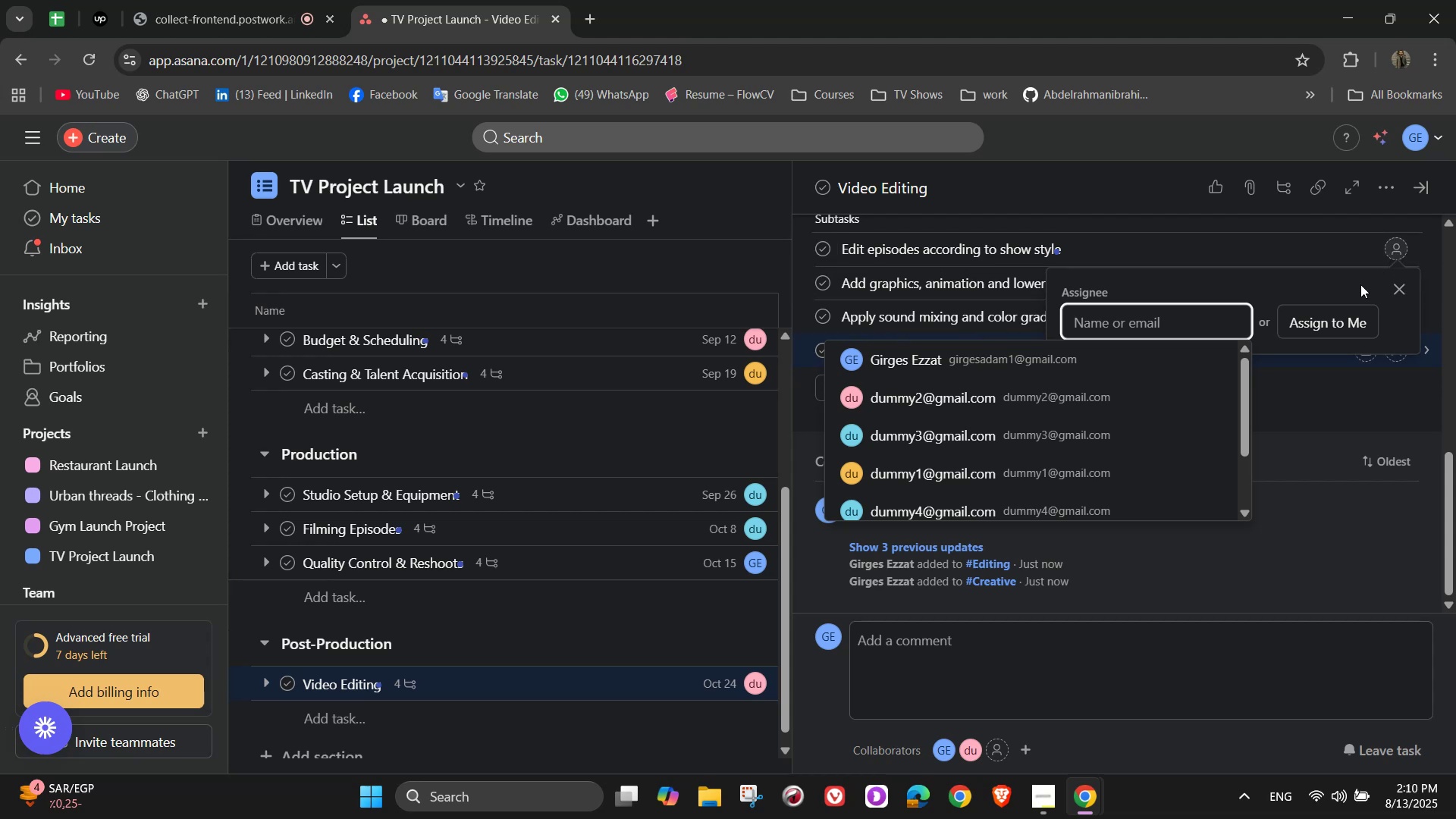 
wait(5.23)
 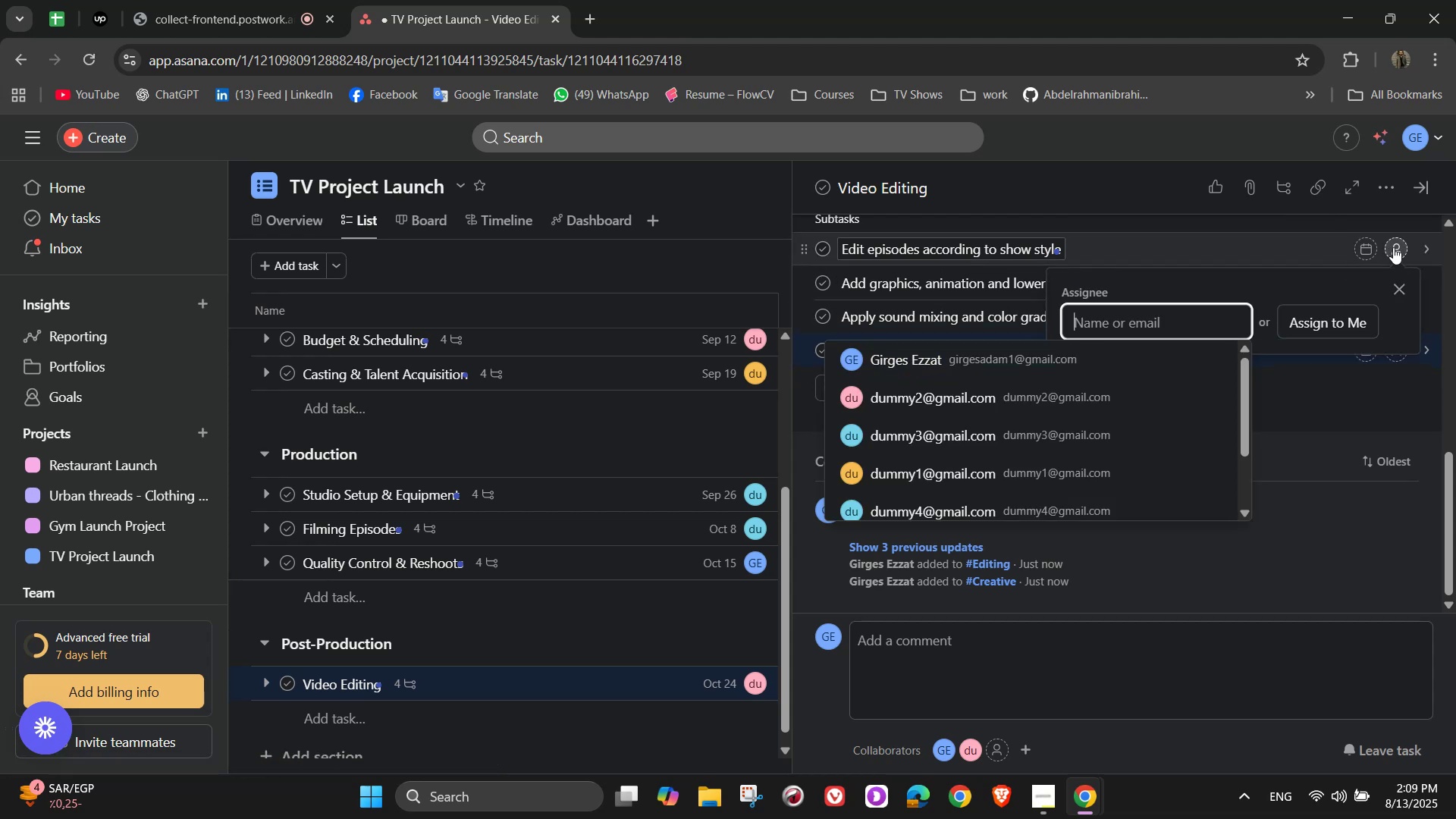 
left_click([984, 430])
 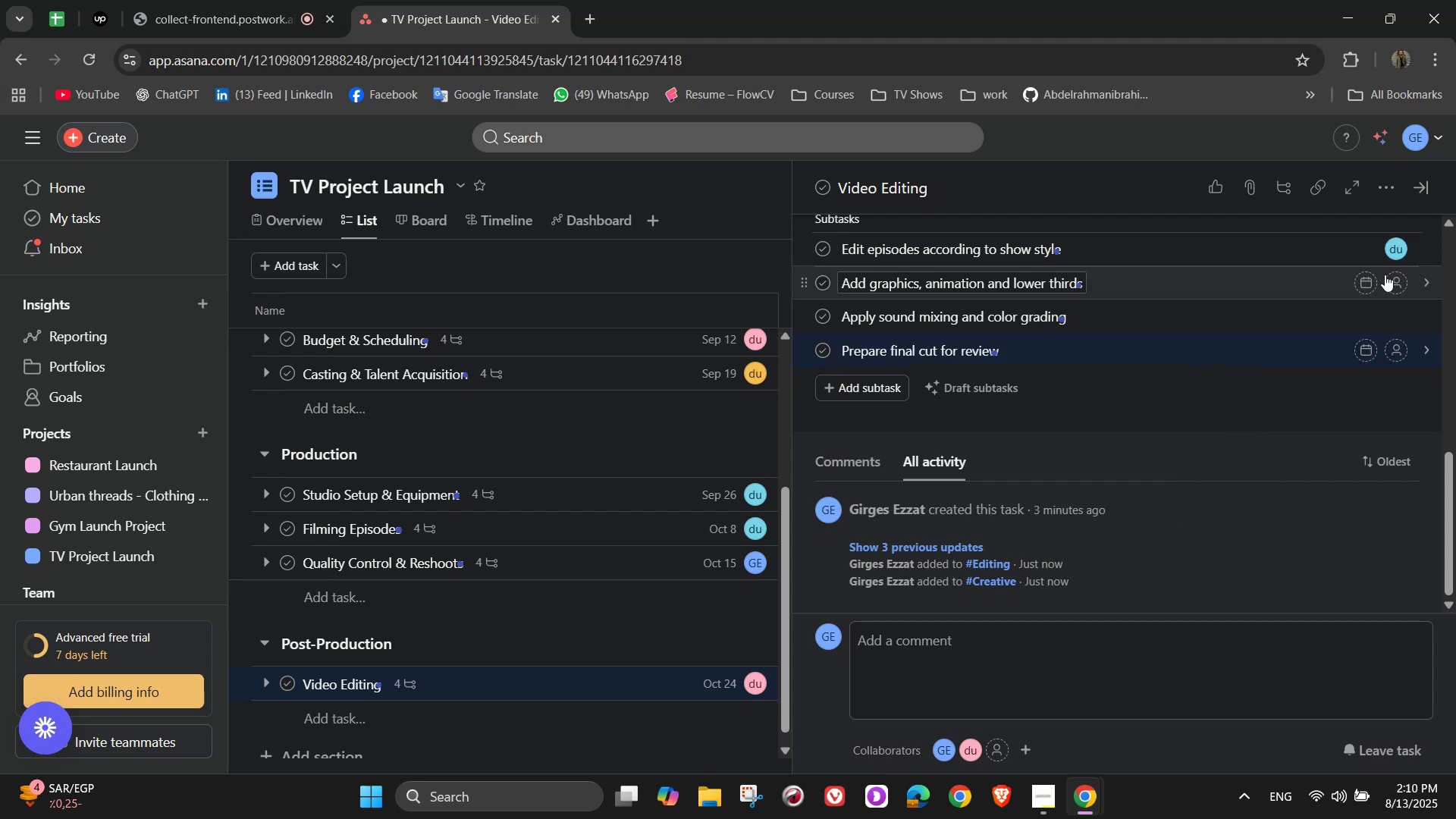 
left_click([1394, 282])
 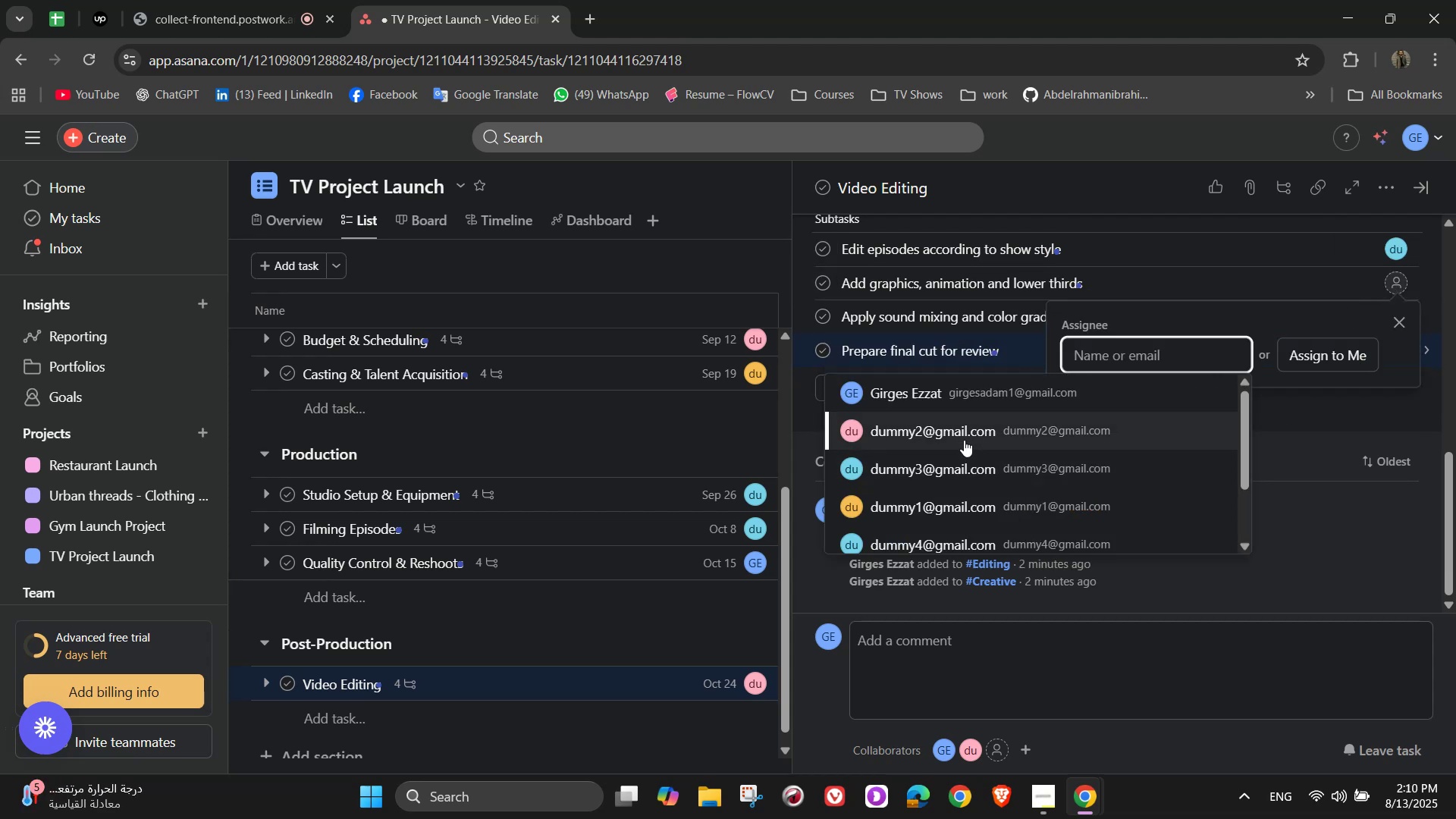 
left_click([956, 431])
 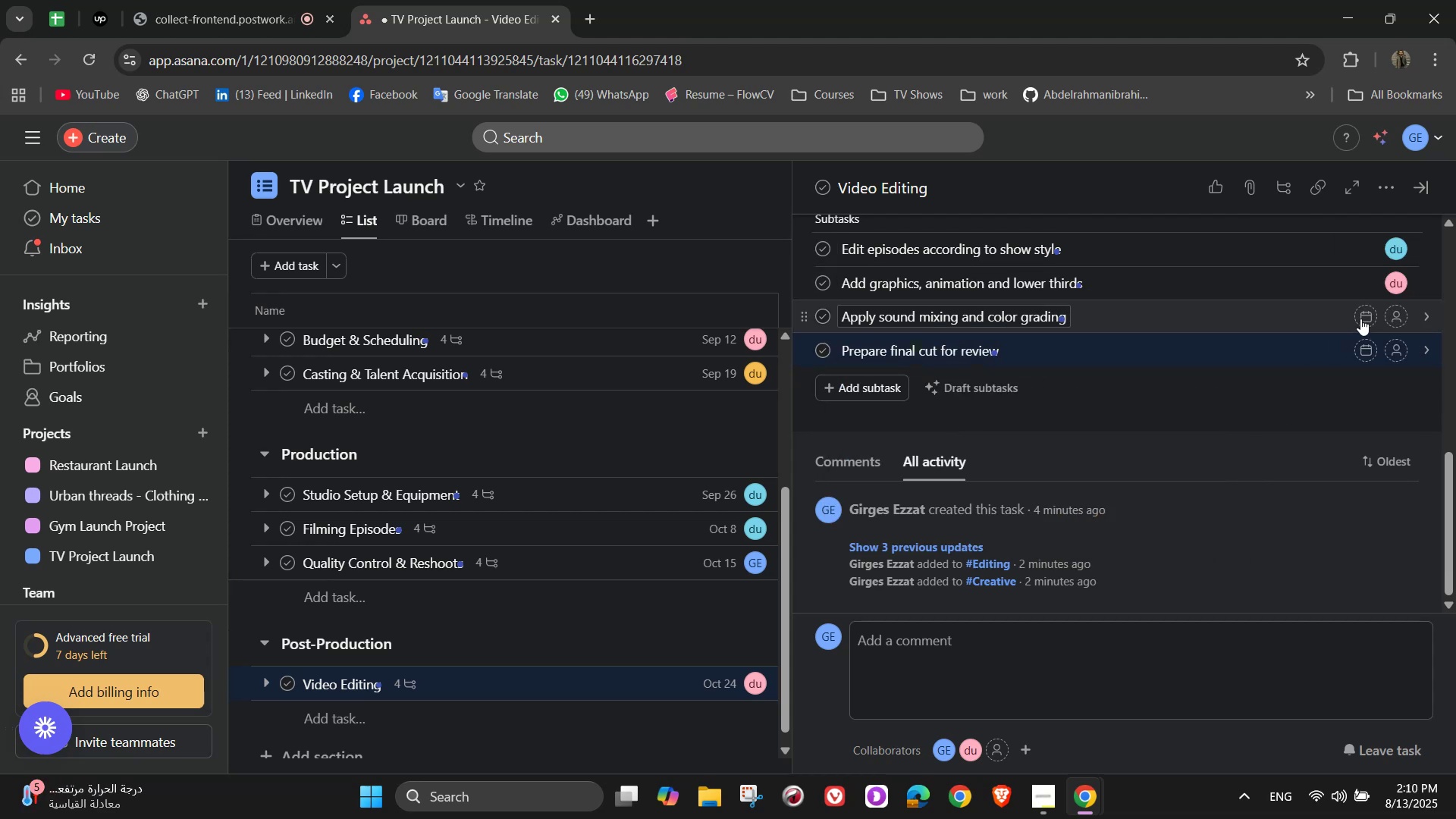 
left_click([1399, 319])
 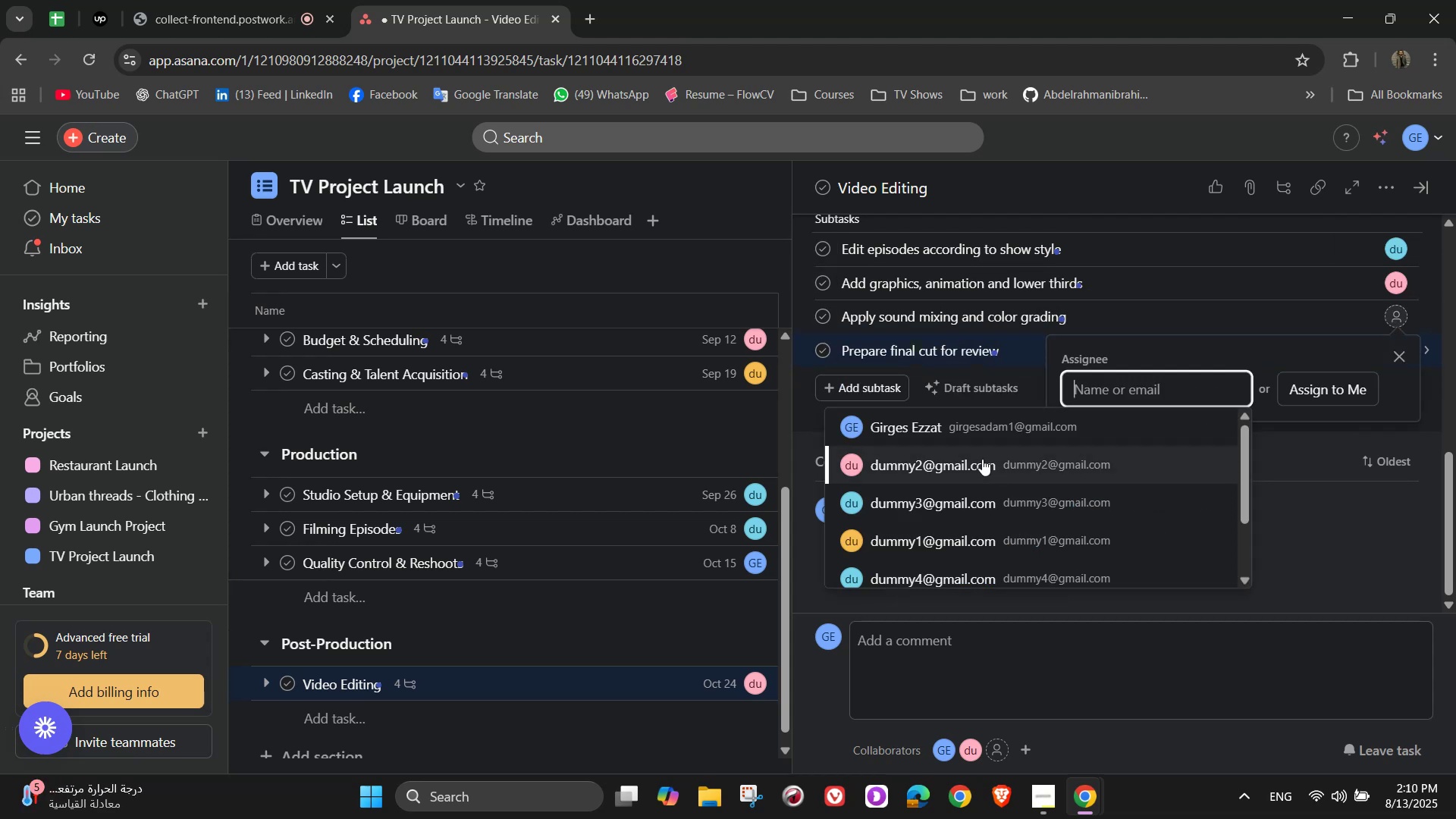 
left_click([974, 426])
 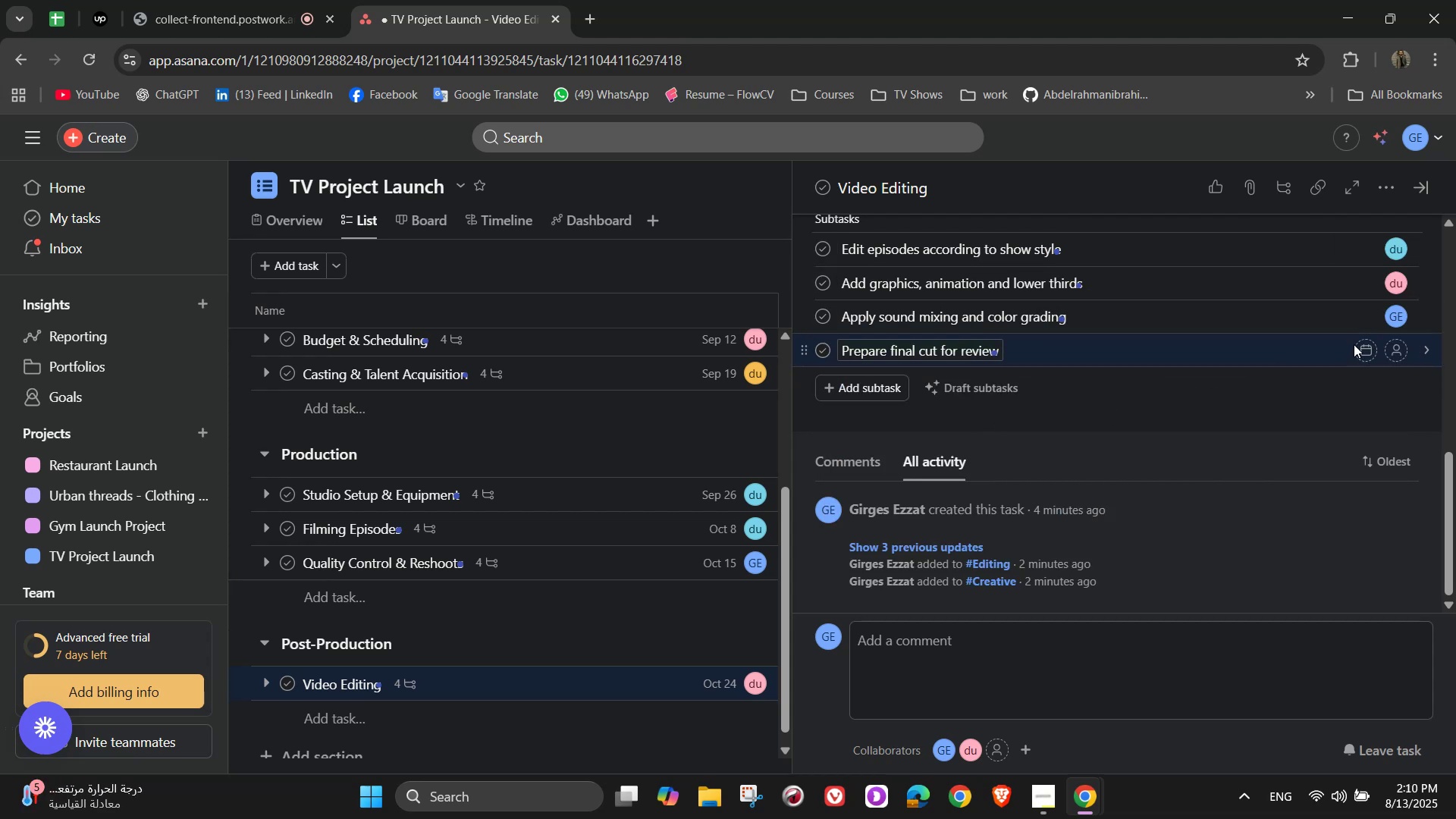 
left_click([1395, 353])
 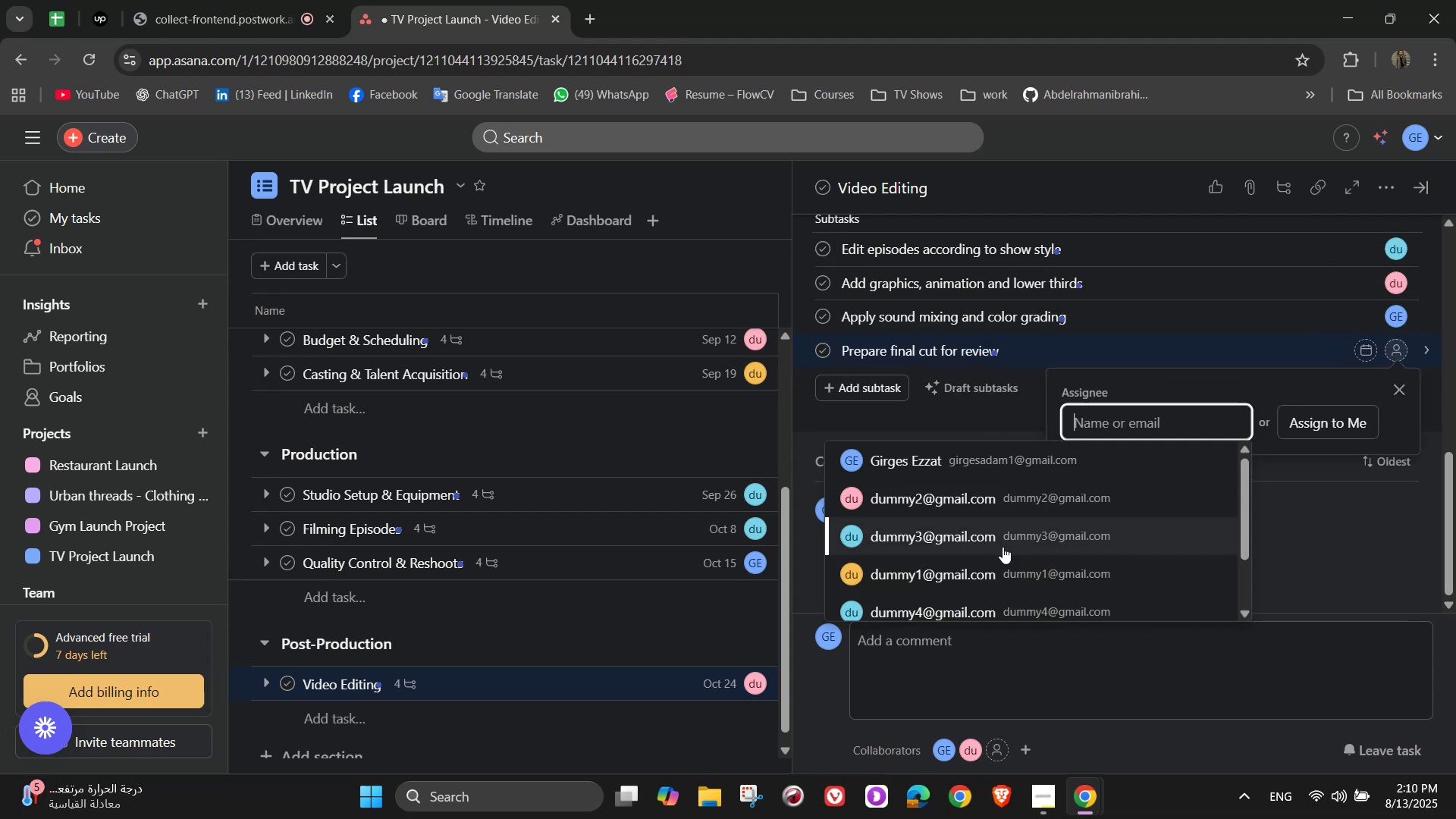 
scroll: coordinate [964, 591], scroll_direction: down, amount: 2.0
 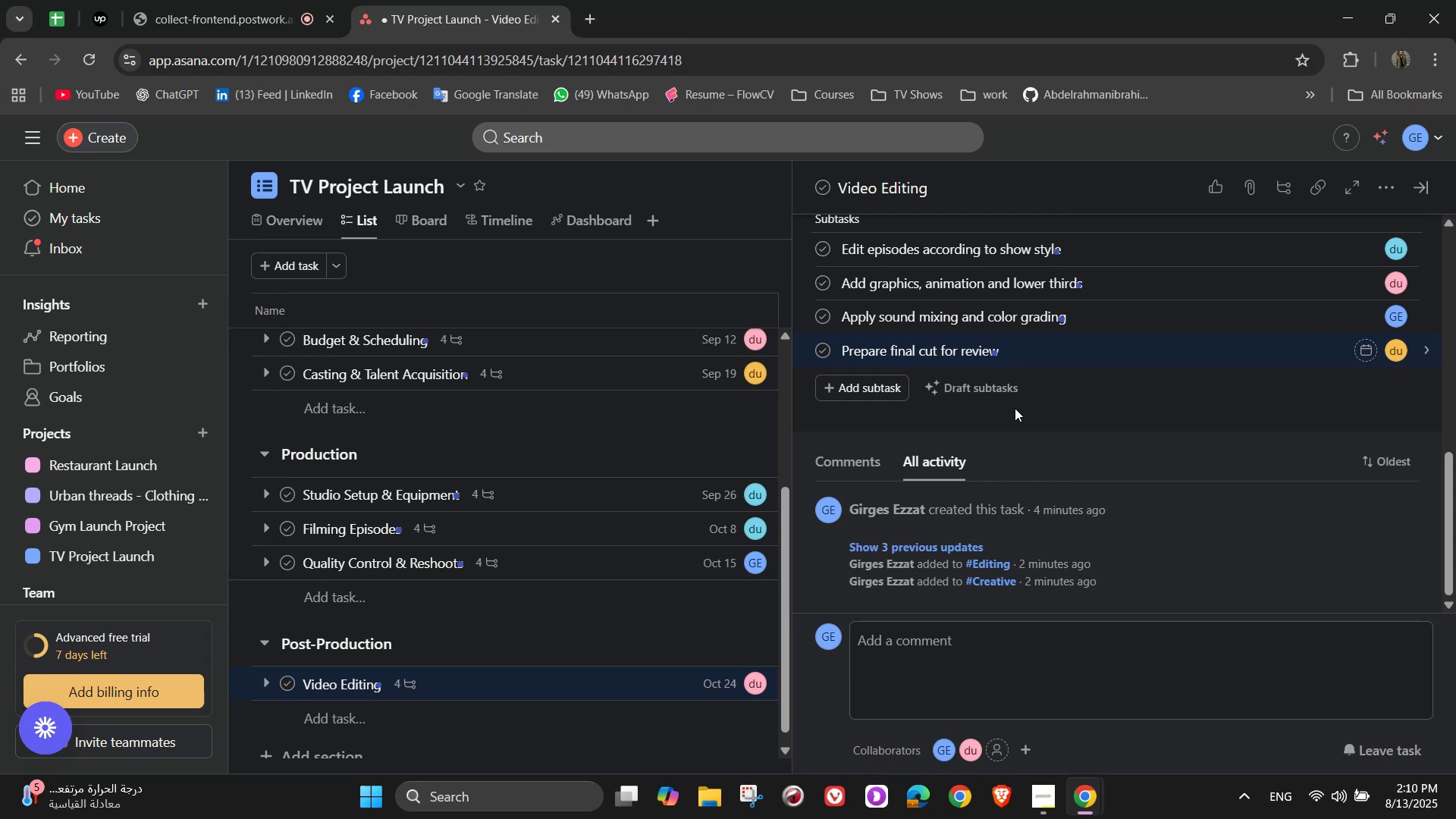 
mouse_move([890, 309])
 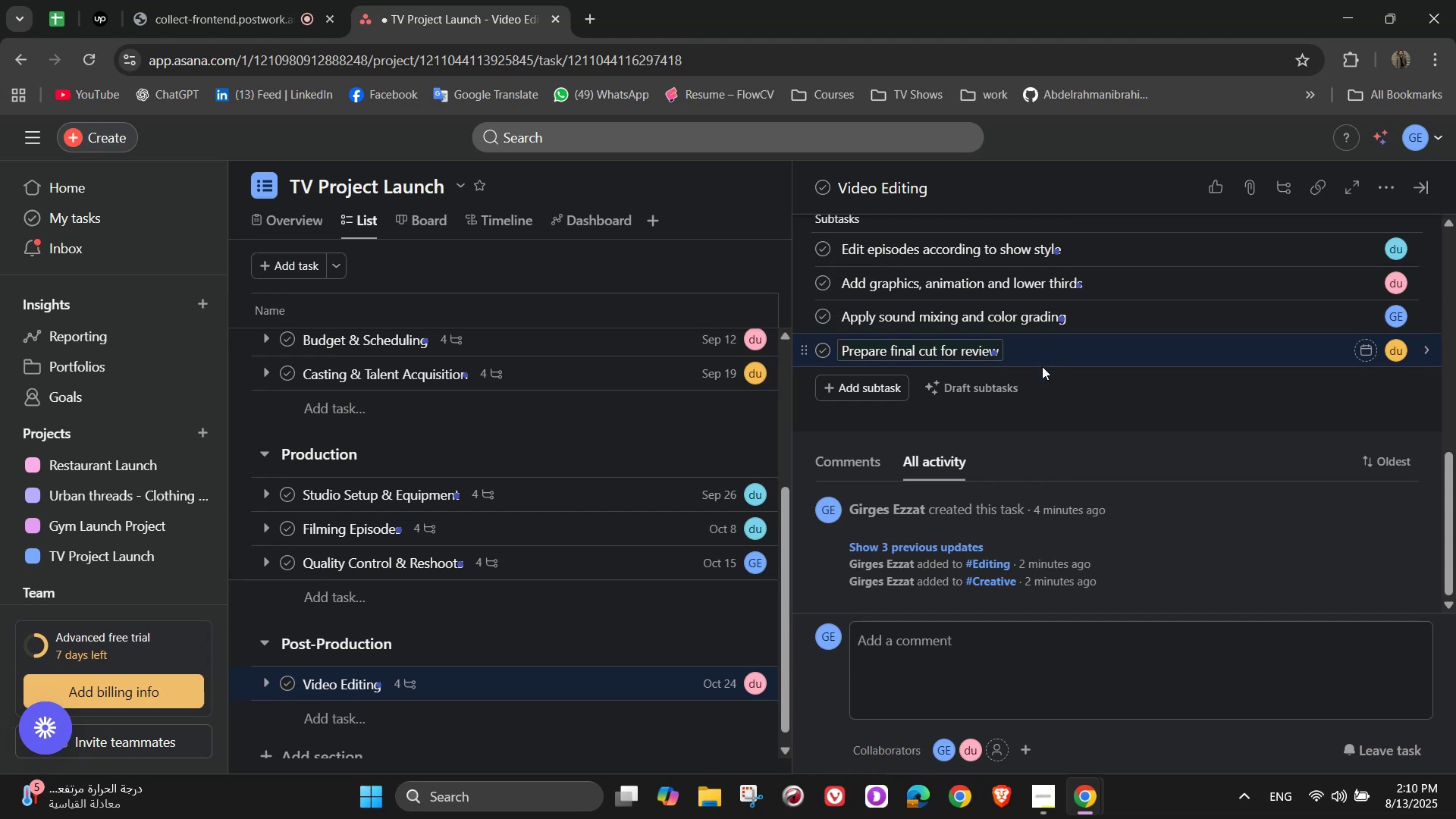 
wait(5.42)
 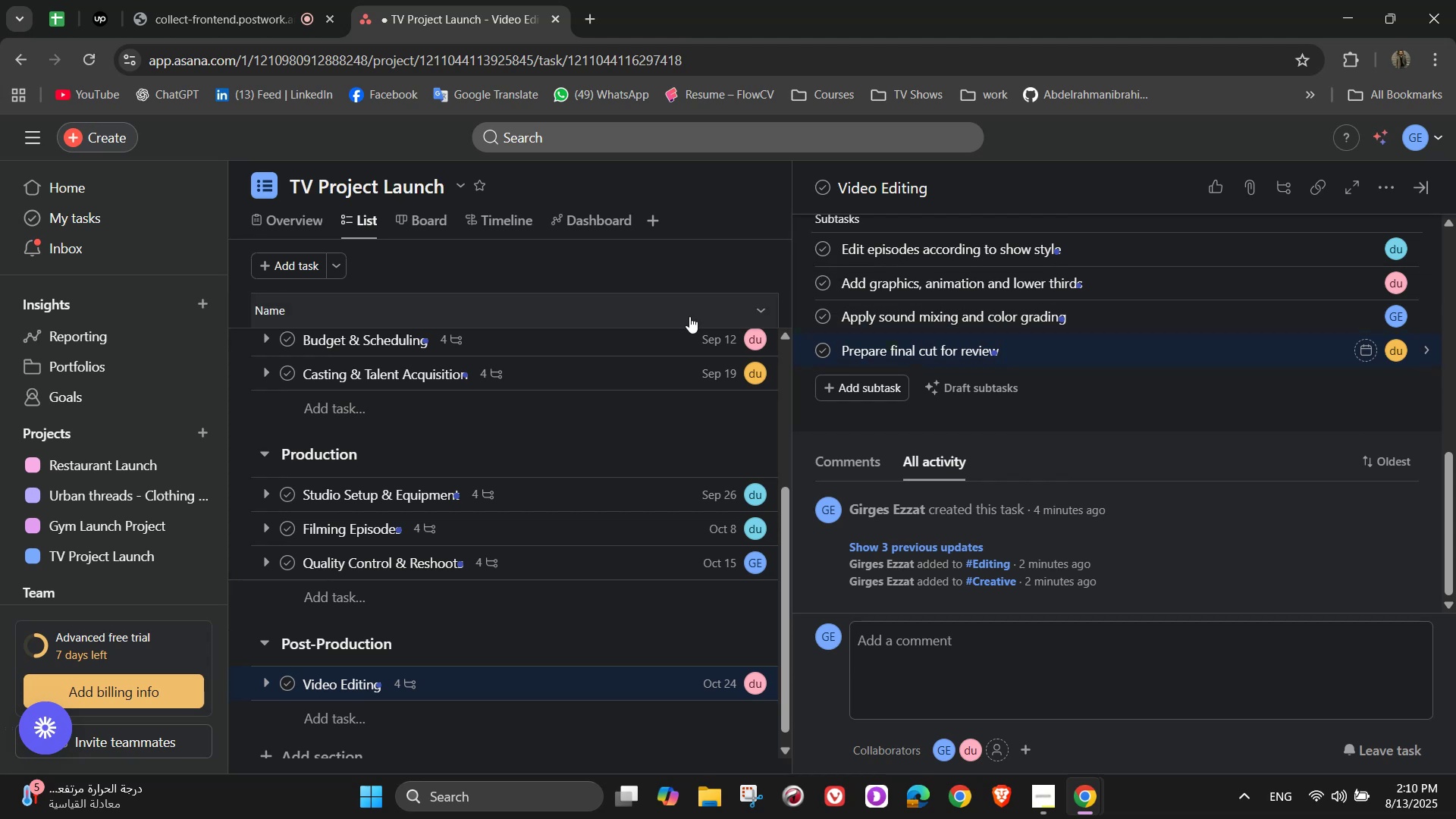 
scroll: coordinate [1293, 275], scroll_direction: up, amount: 4.0
 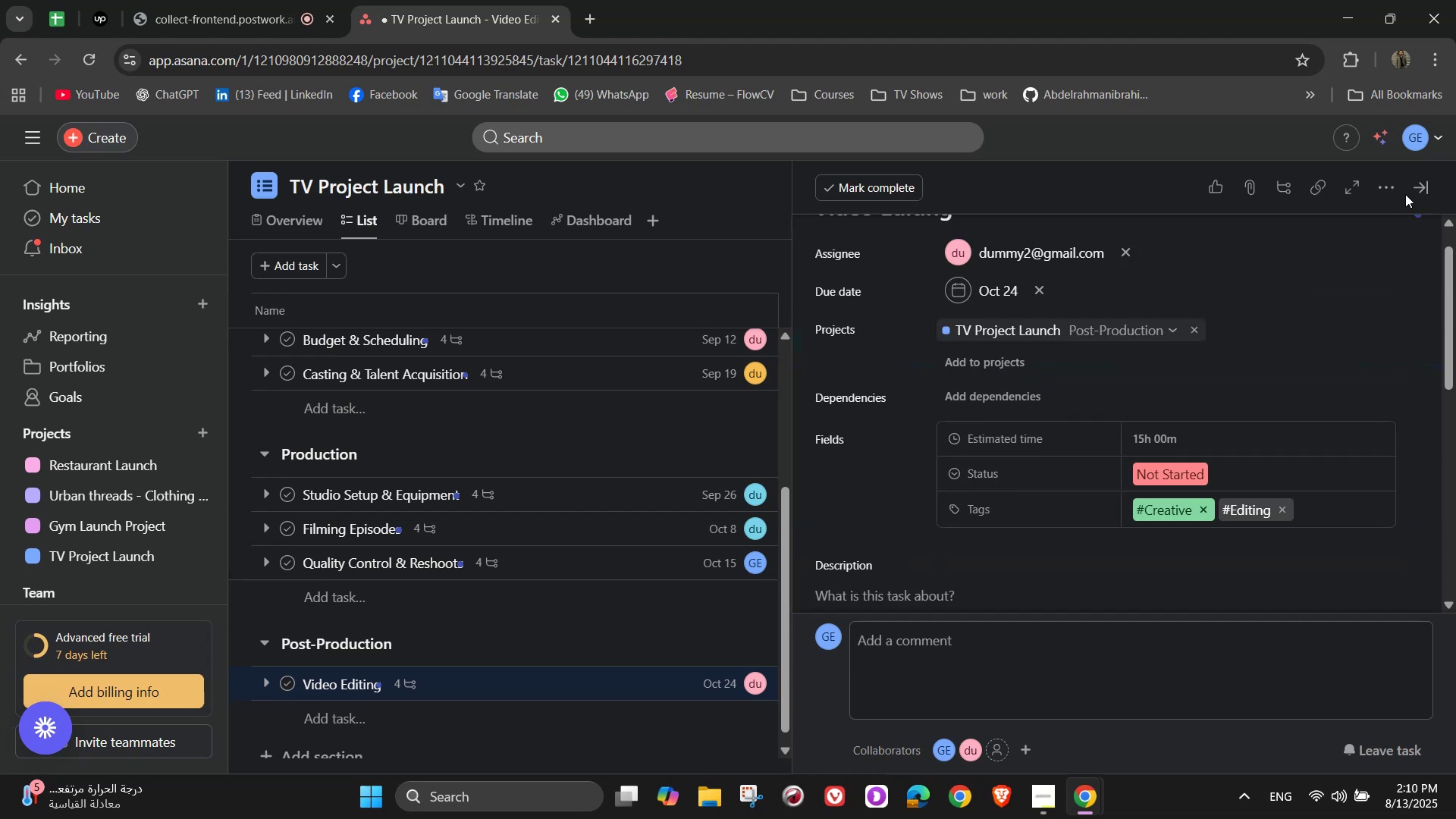 
left_click([1423, 182])
 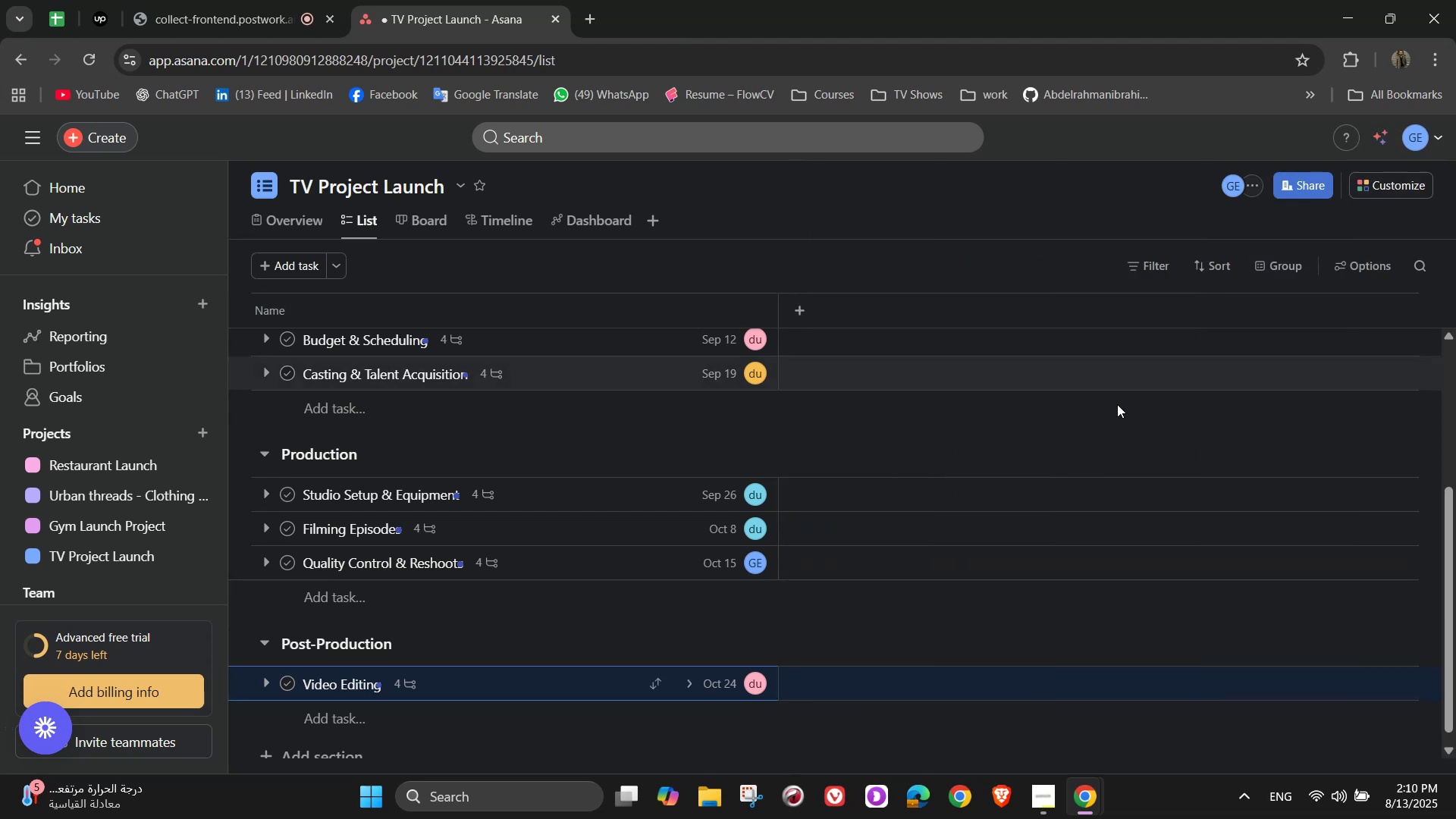 
scroll: coordinate [797, 558], scroll_direction: down, amount: 1.0
 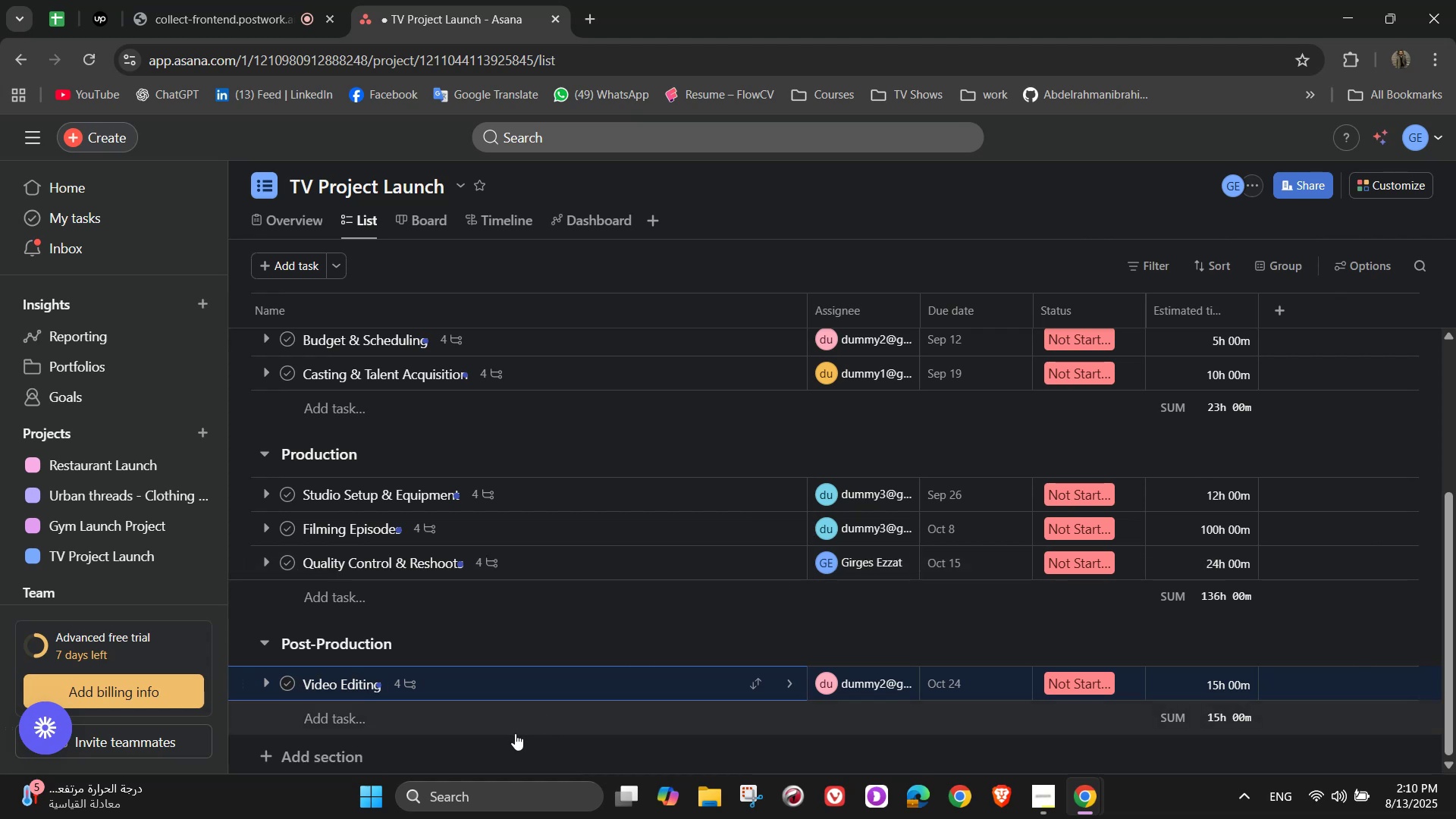 
left_click([513, 734])
 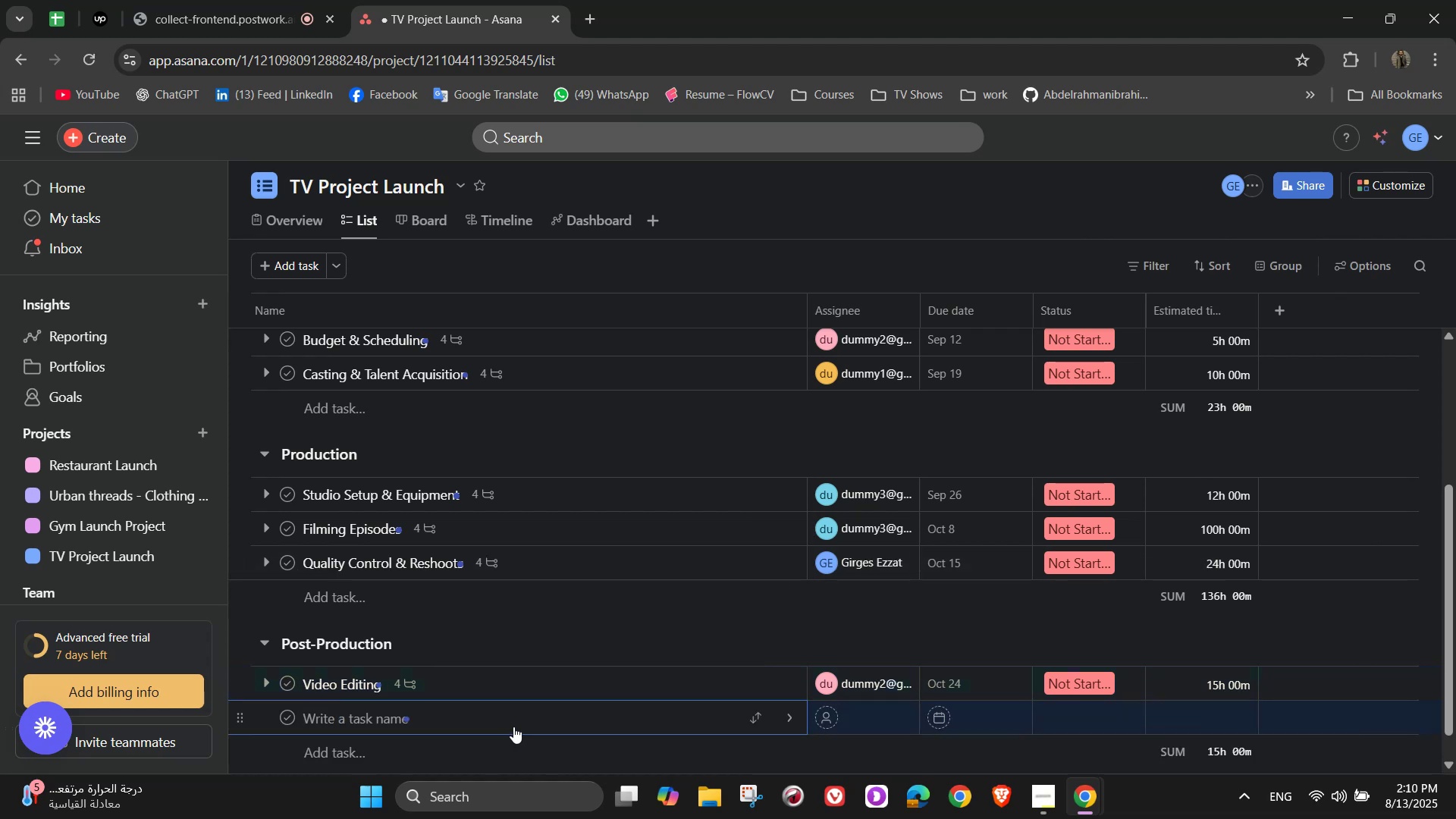 
wait(11.75)
 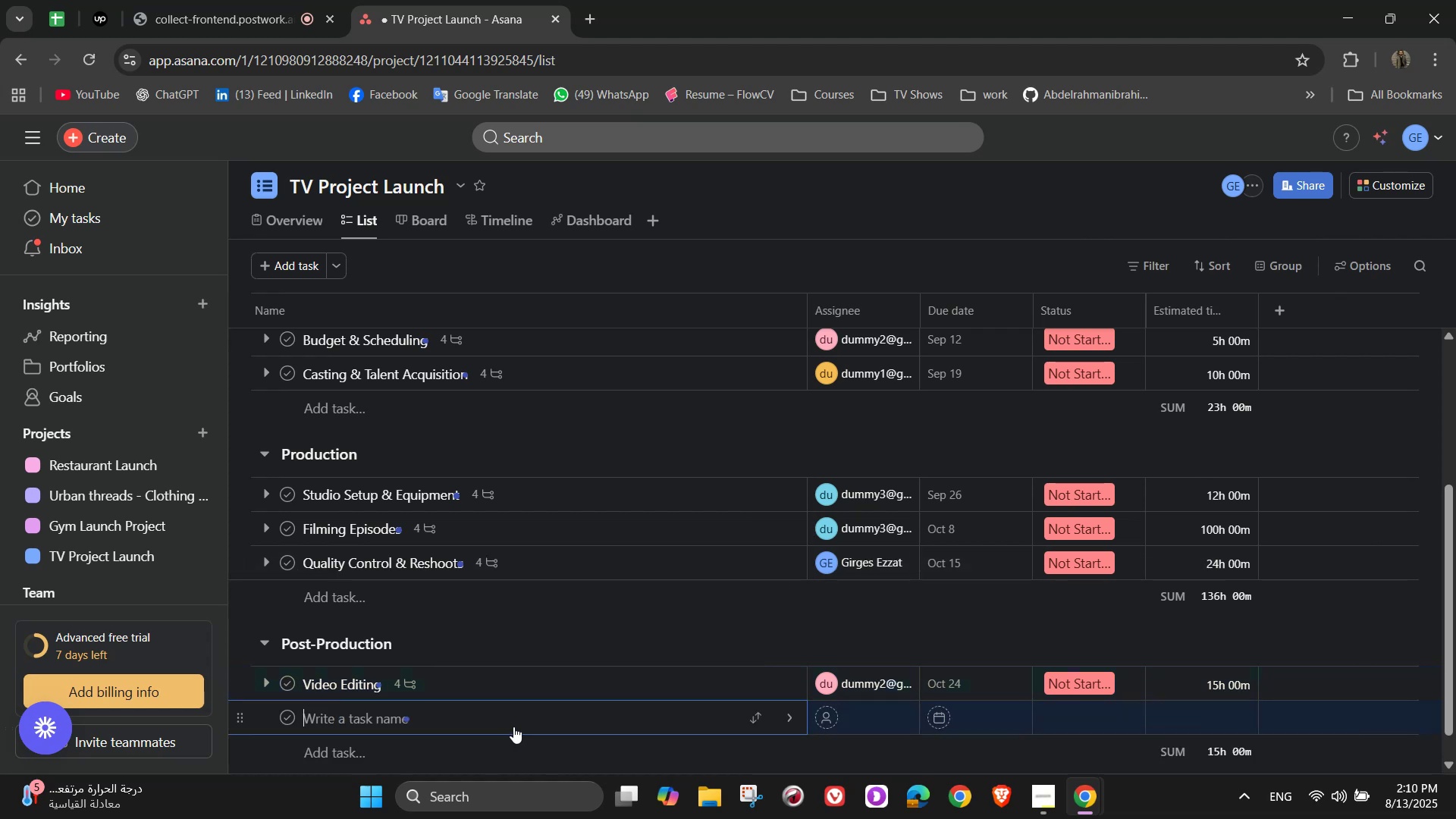 
type(Complie)
key(Backspace)
type(anc)
key(Backspace)
type(ce & Approval)
 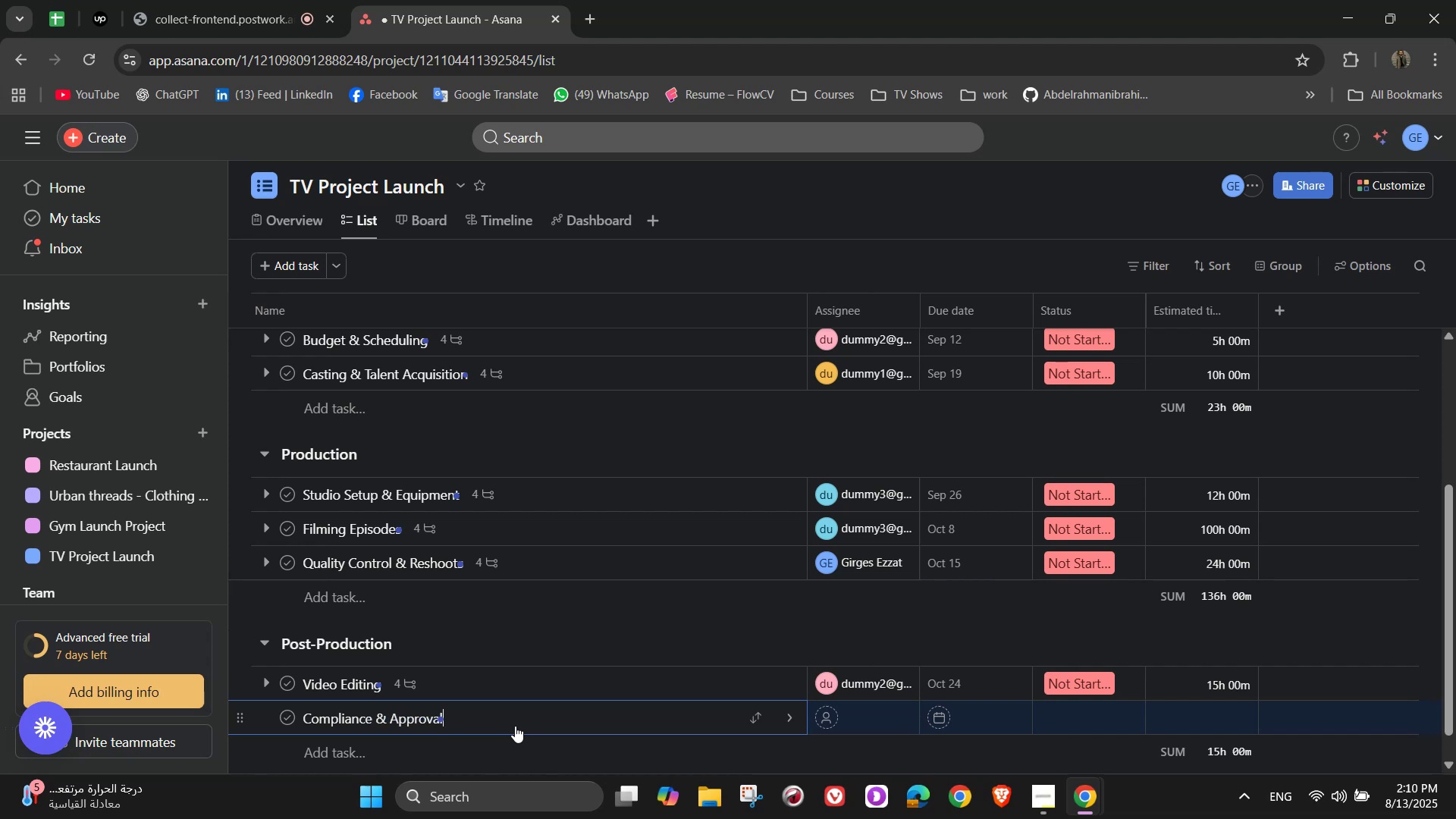 
wait(13.3)
 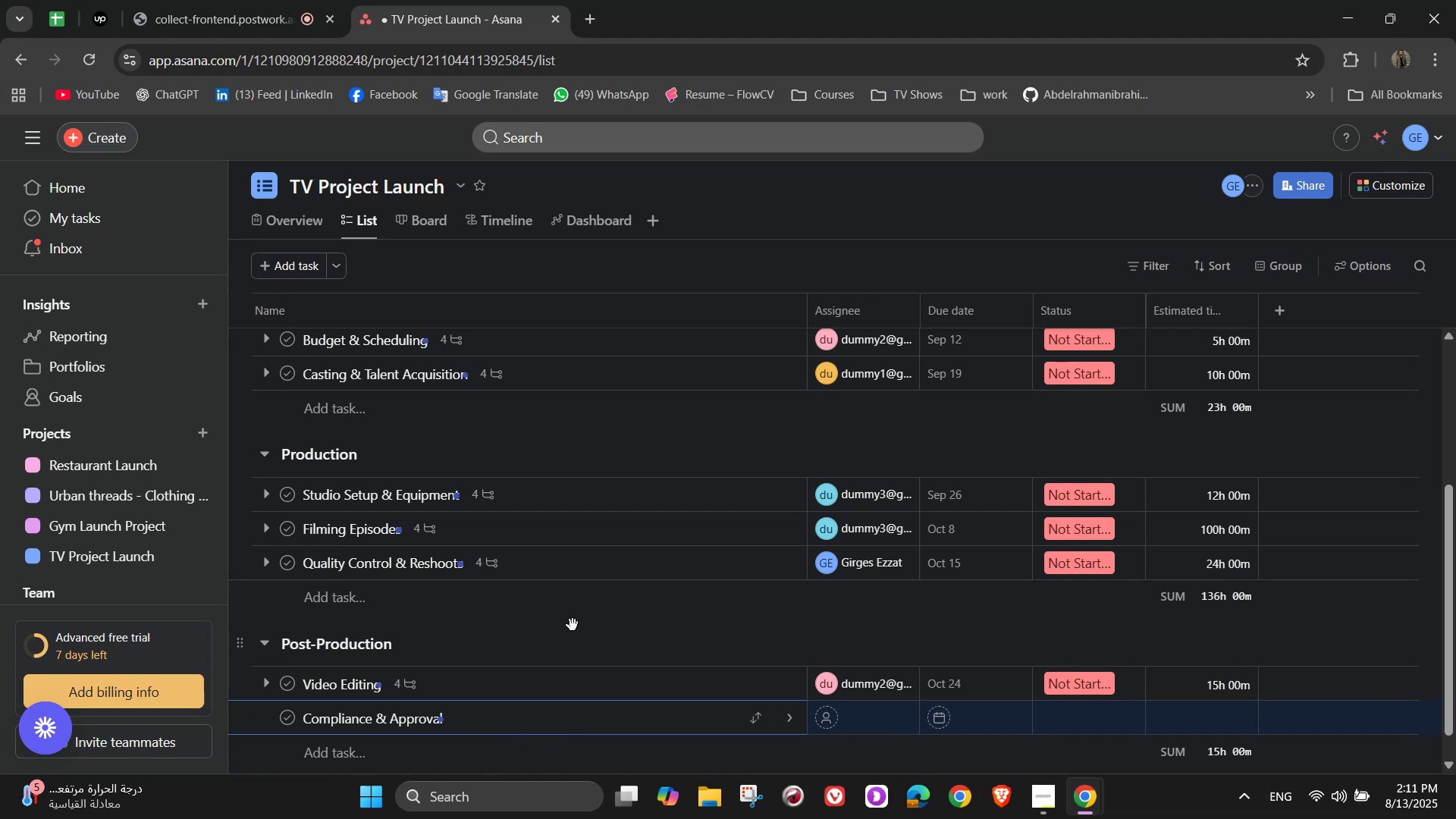 
left_click([796, 717])
 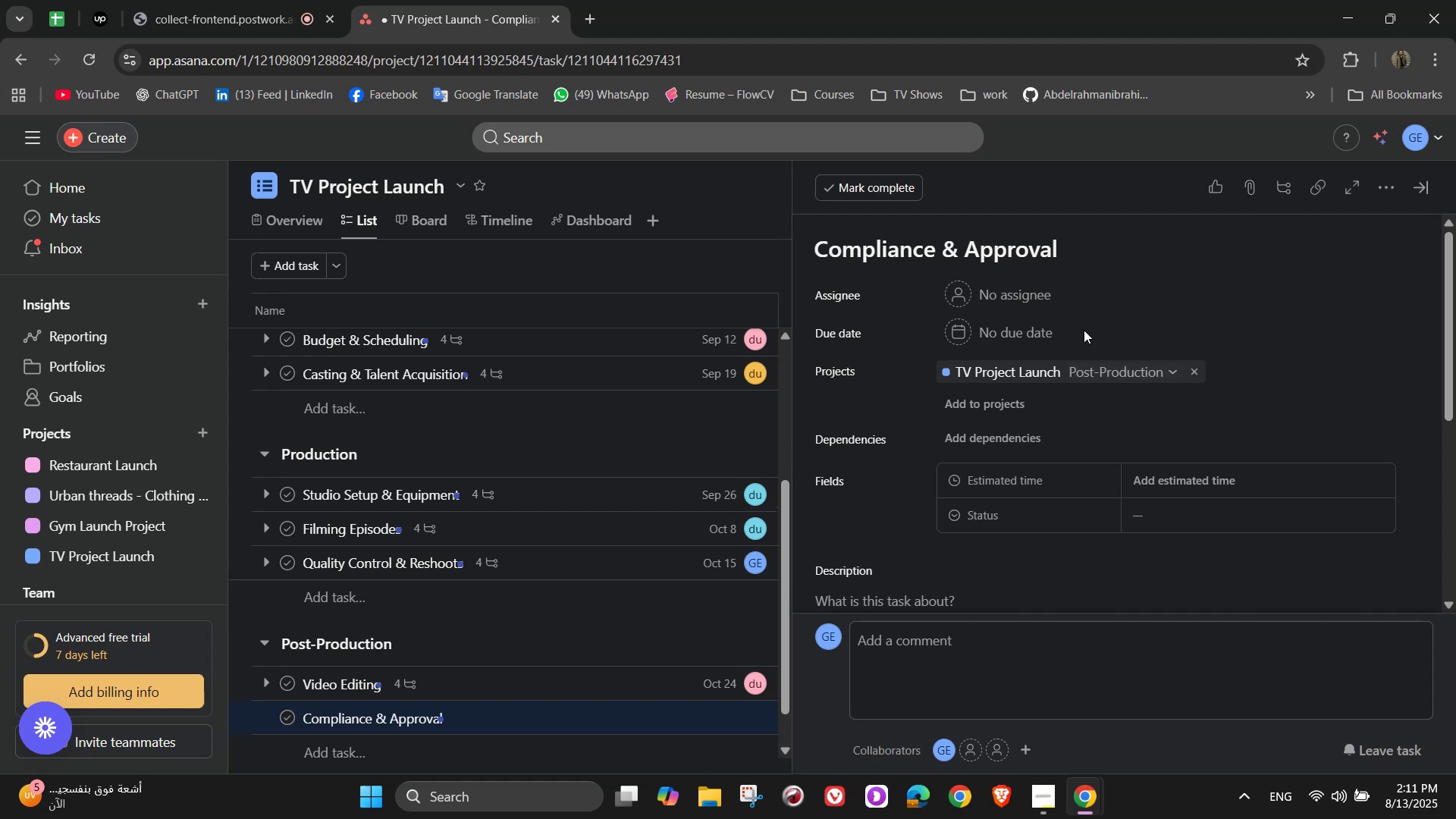 
left_click([1024, 292])
 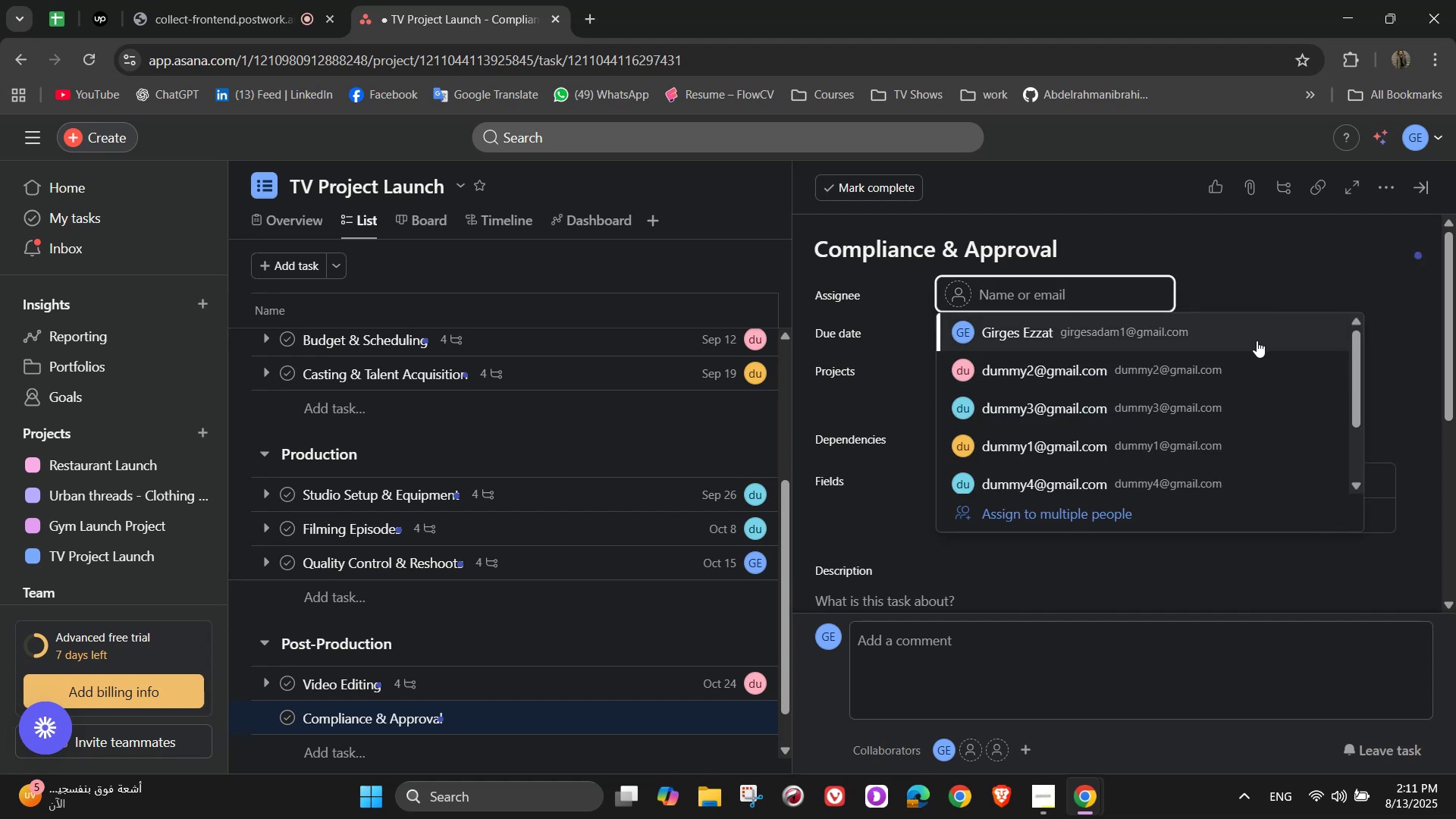 
left_click([1205, 431])
 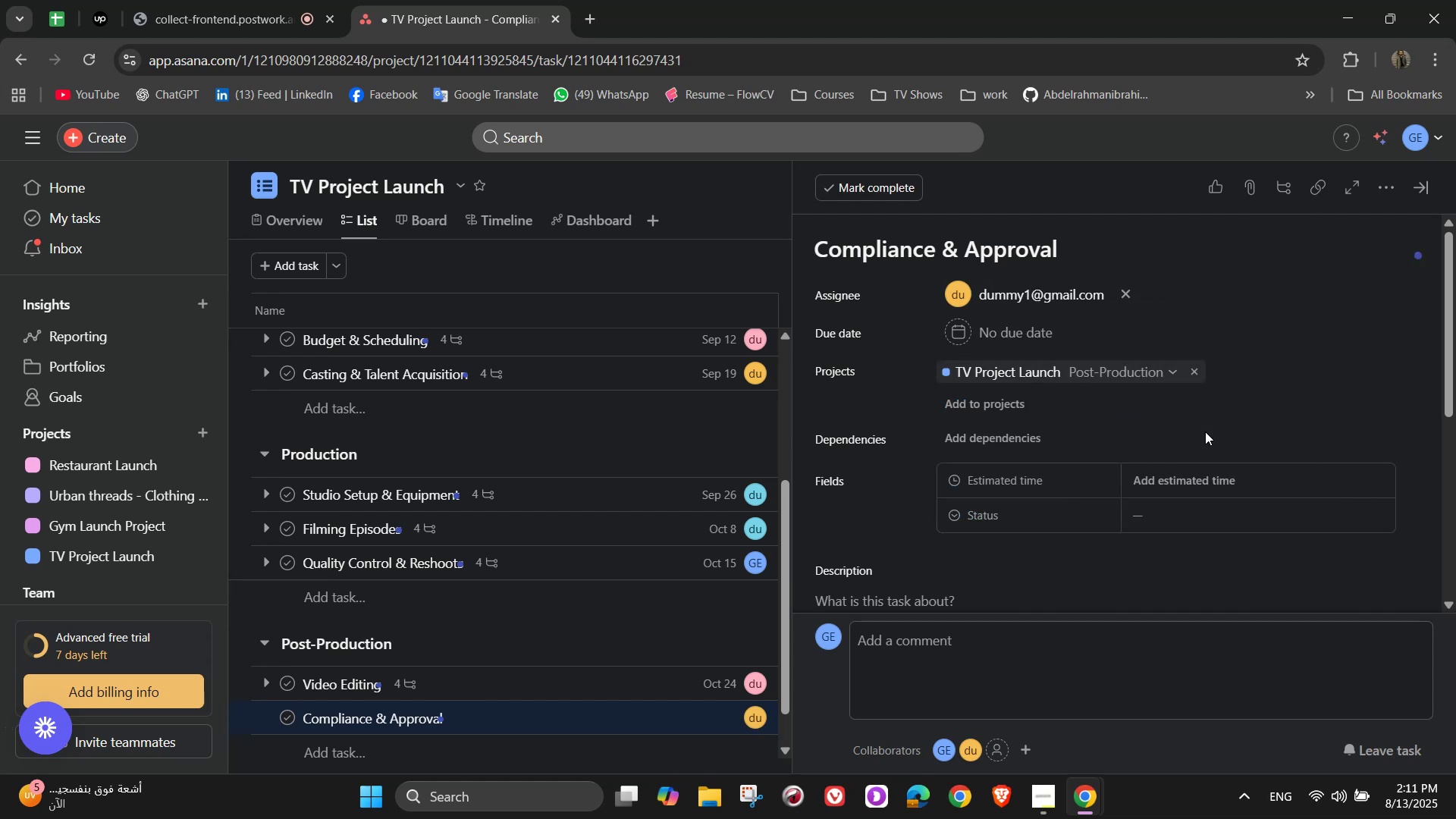 
wait(5.72)
 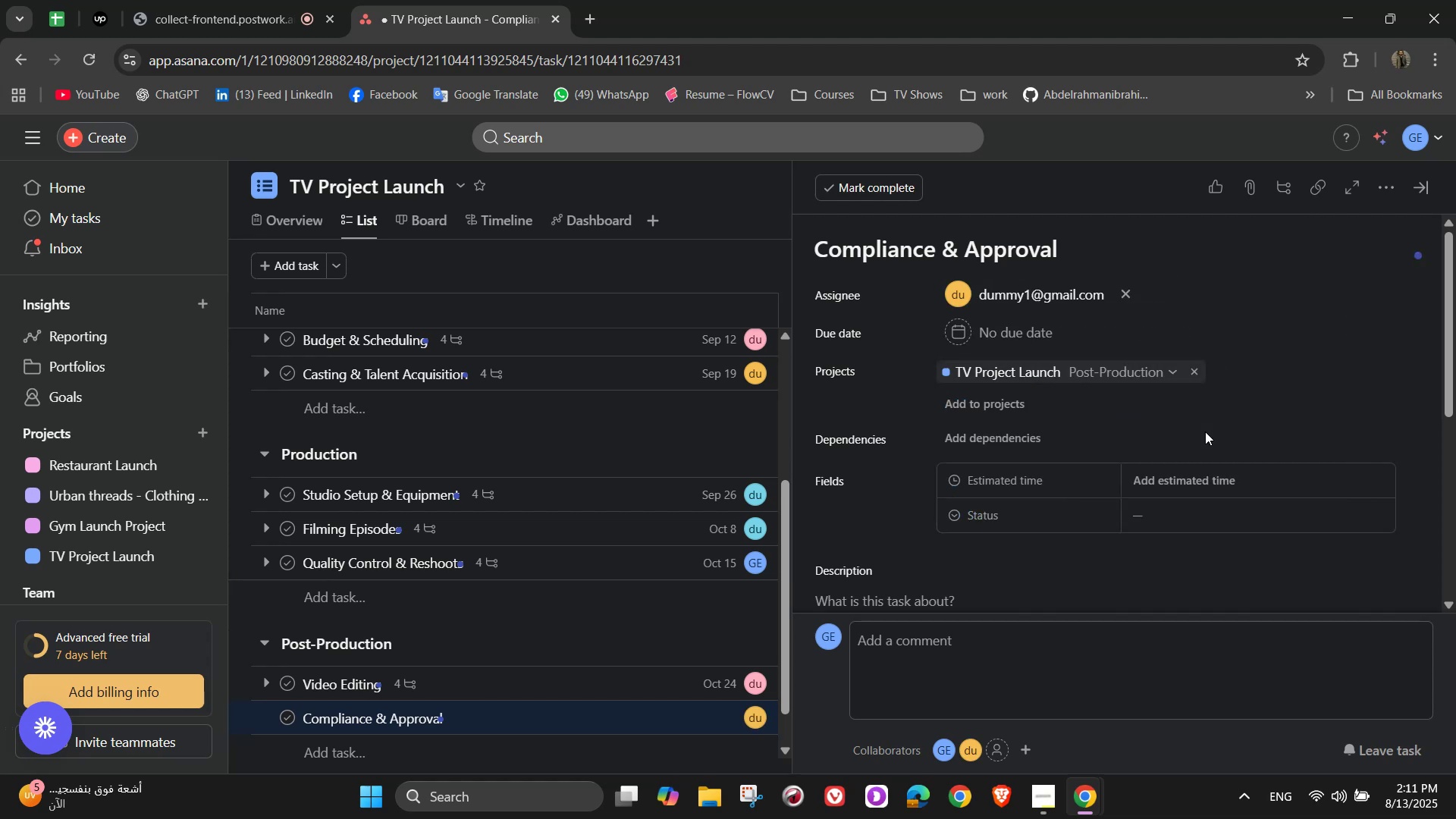 
left_click([1025, 335])
 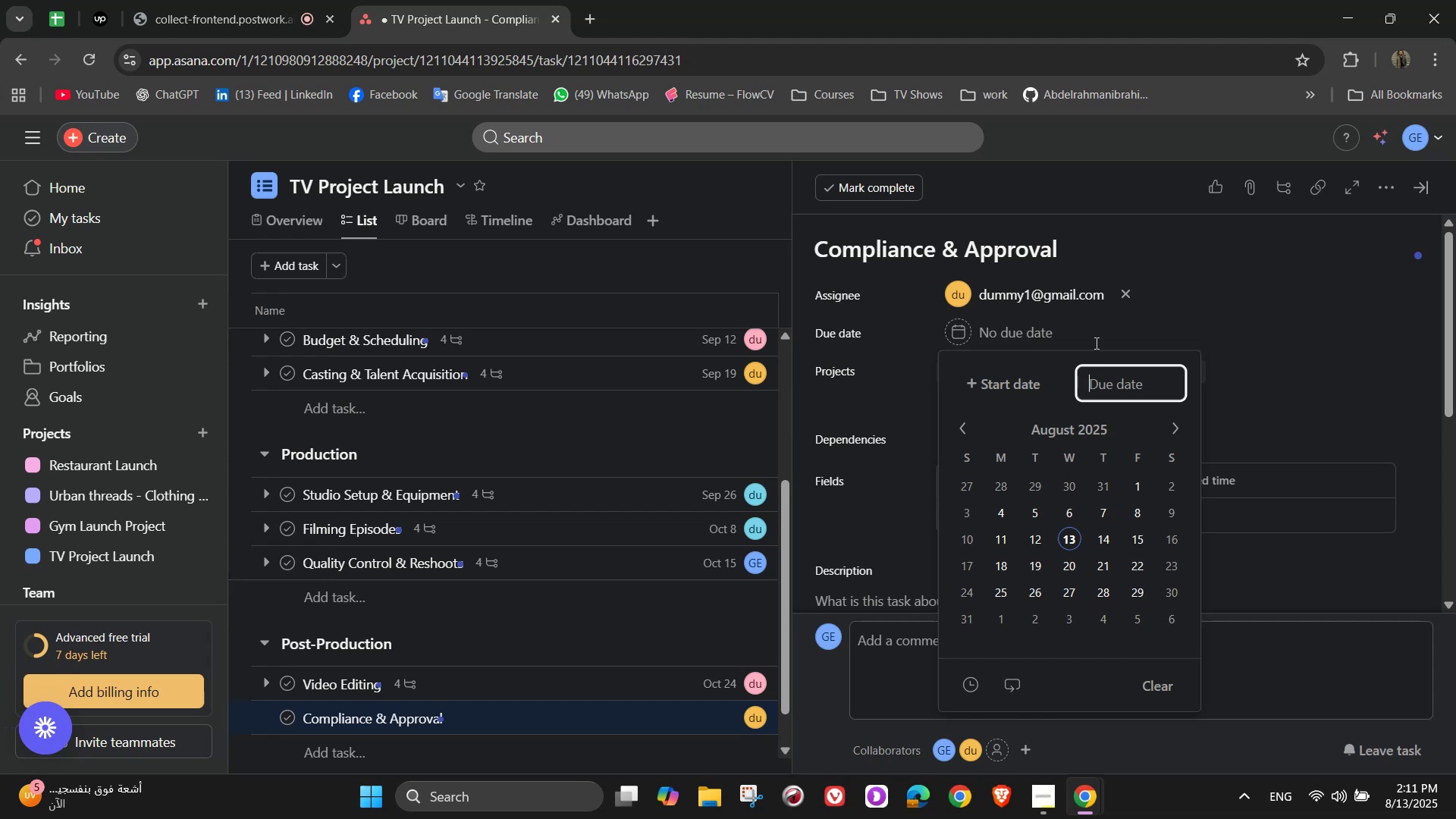 
left_click([1168, 421])
 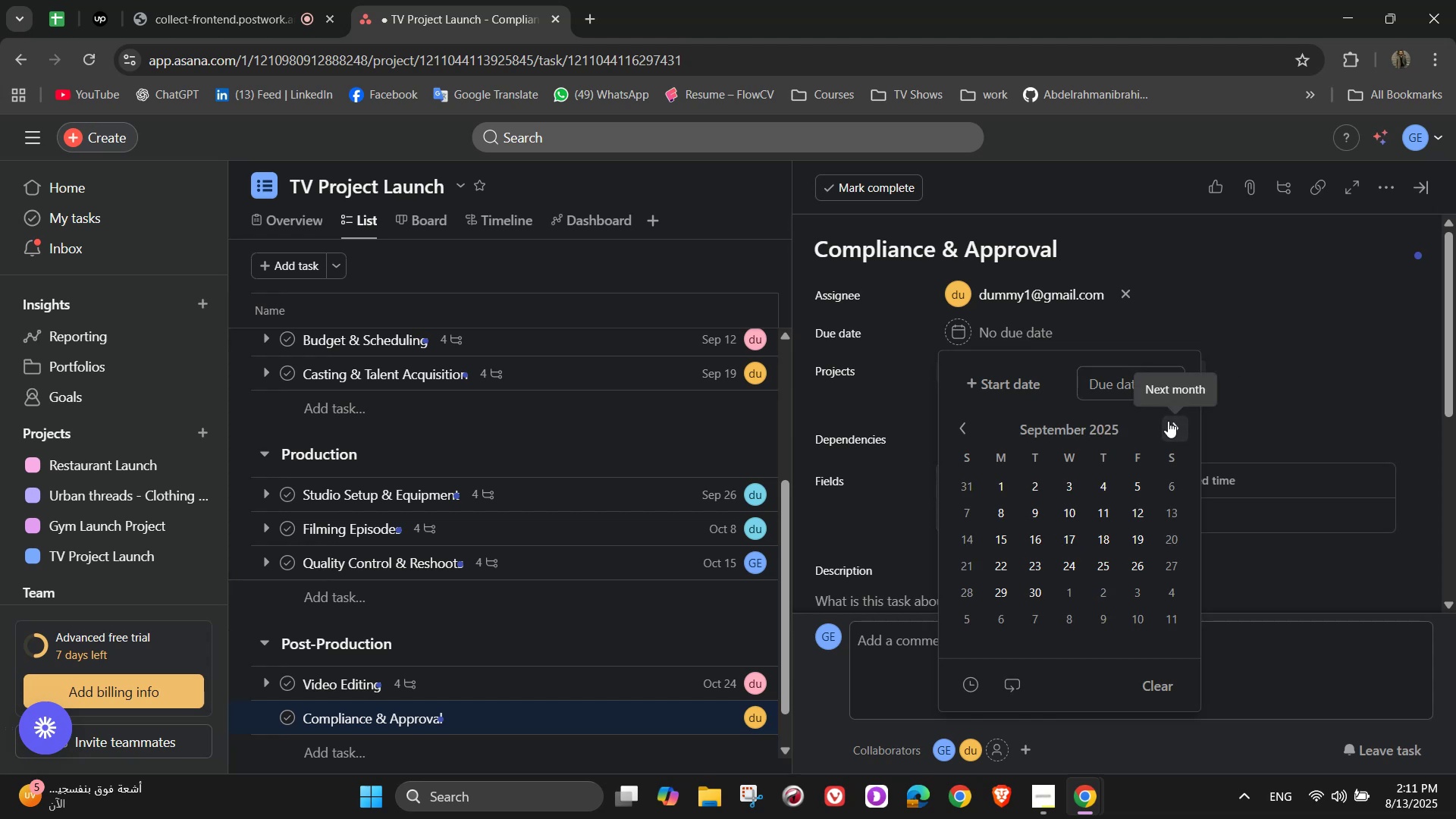 
left_click([1168, 421])
 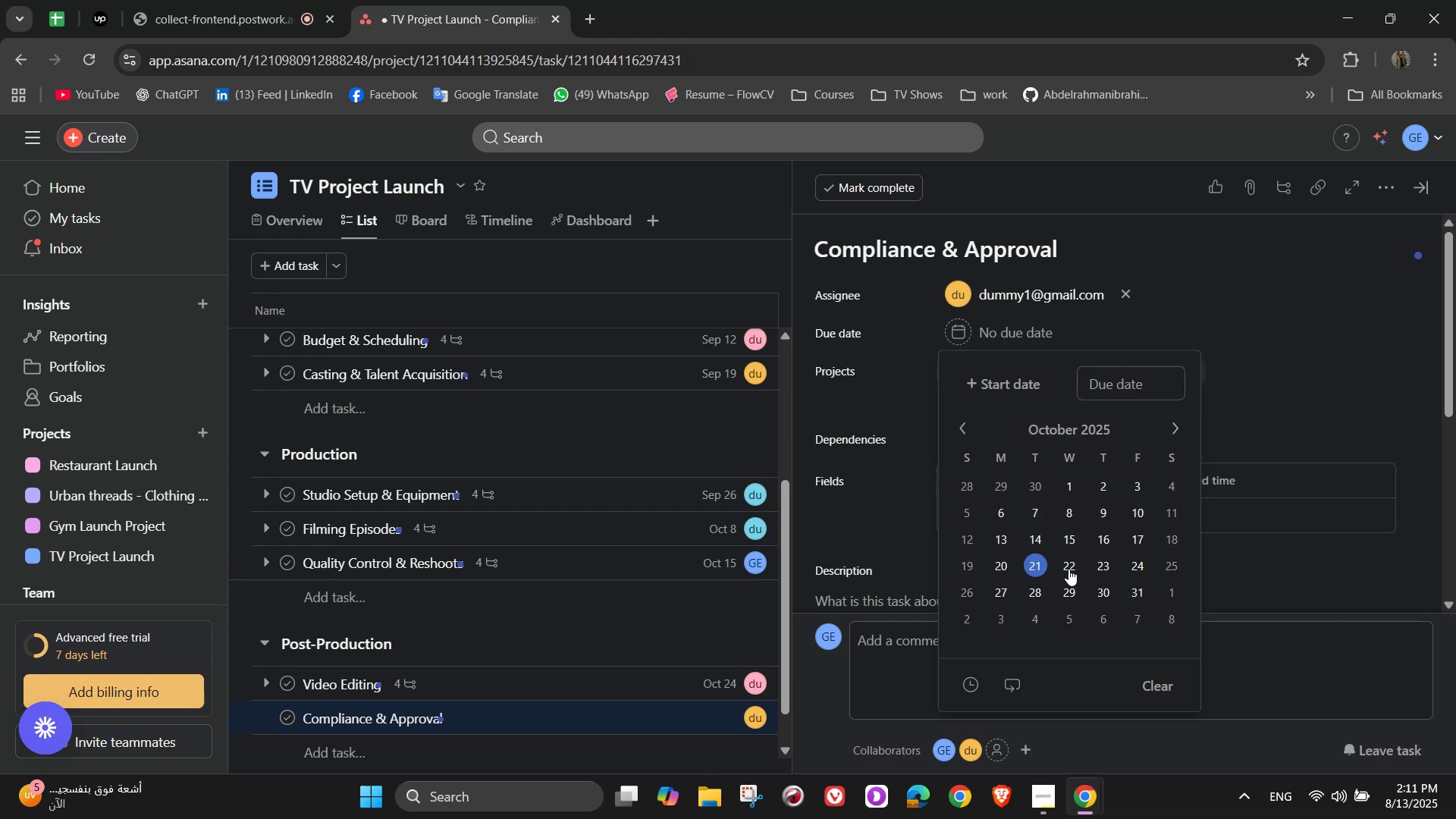 
double_click([1314, 386])
 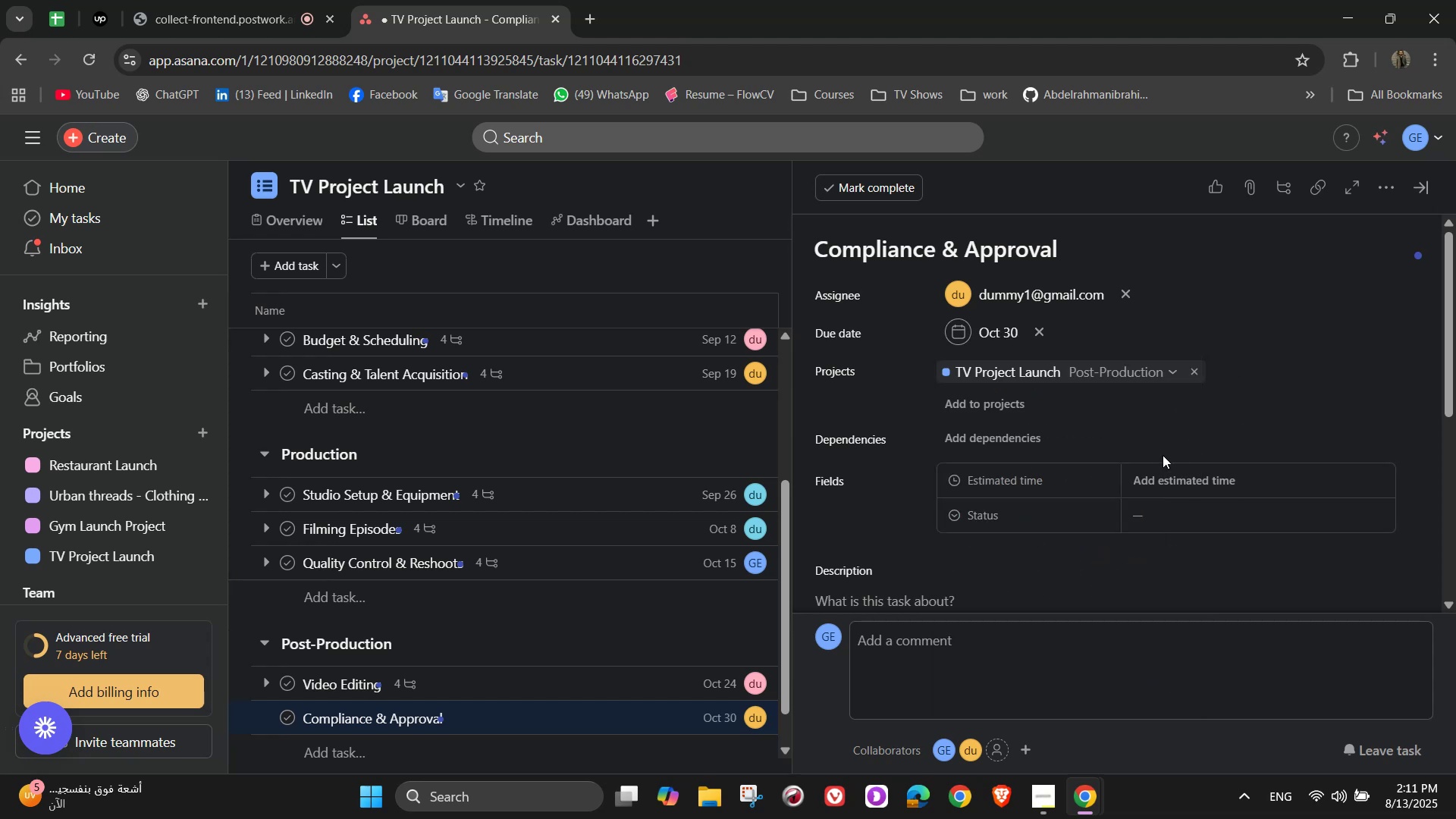 
left_click([1178, 484])
 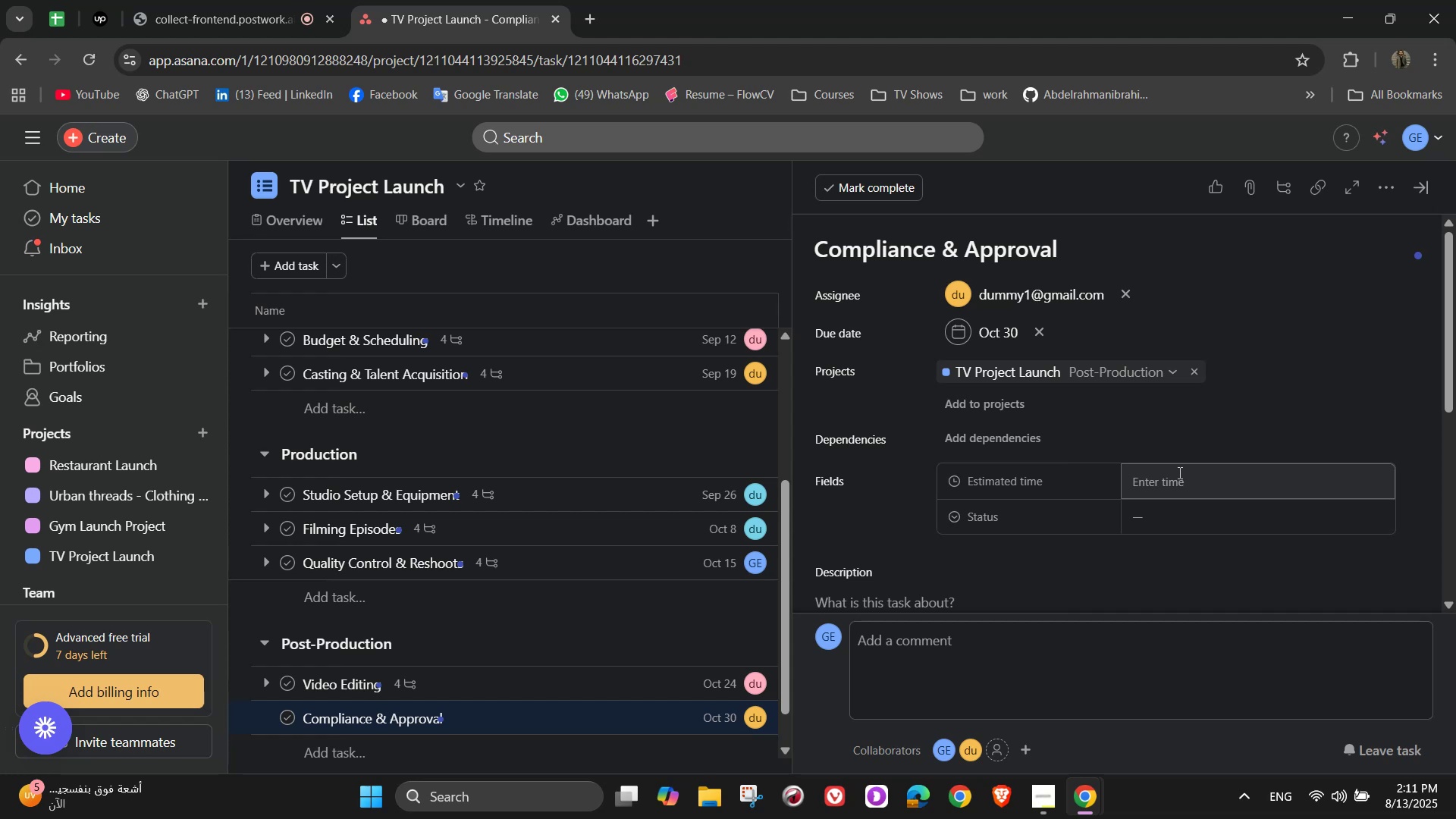 
wait(6.98)
 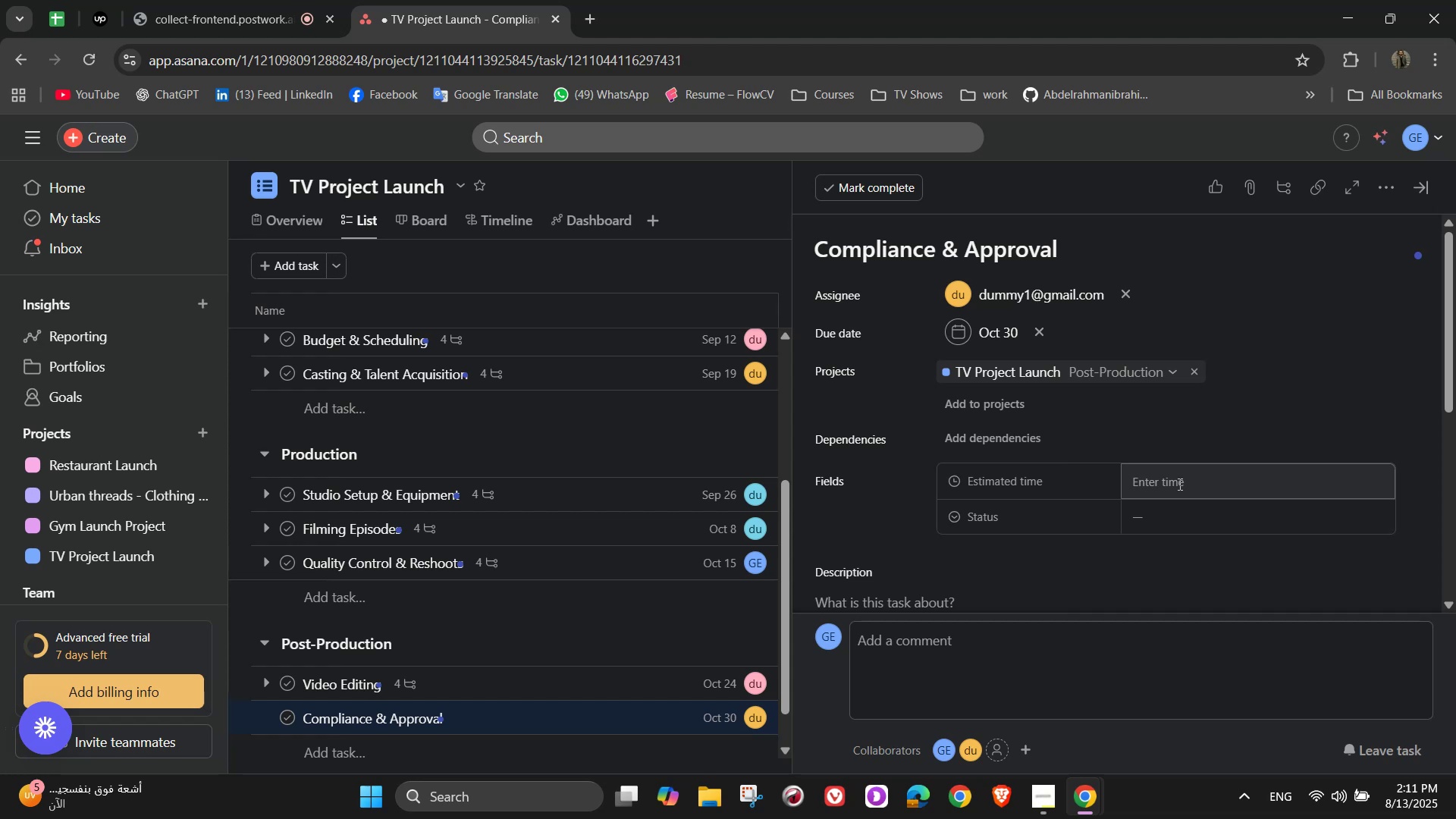 
key(Numpad6)
 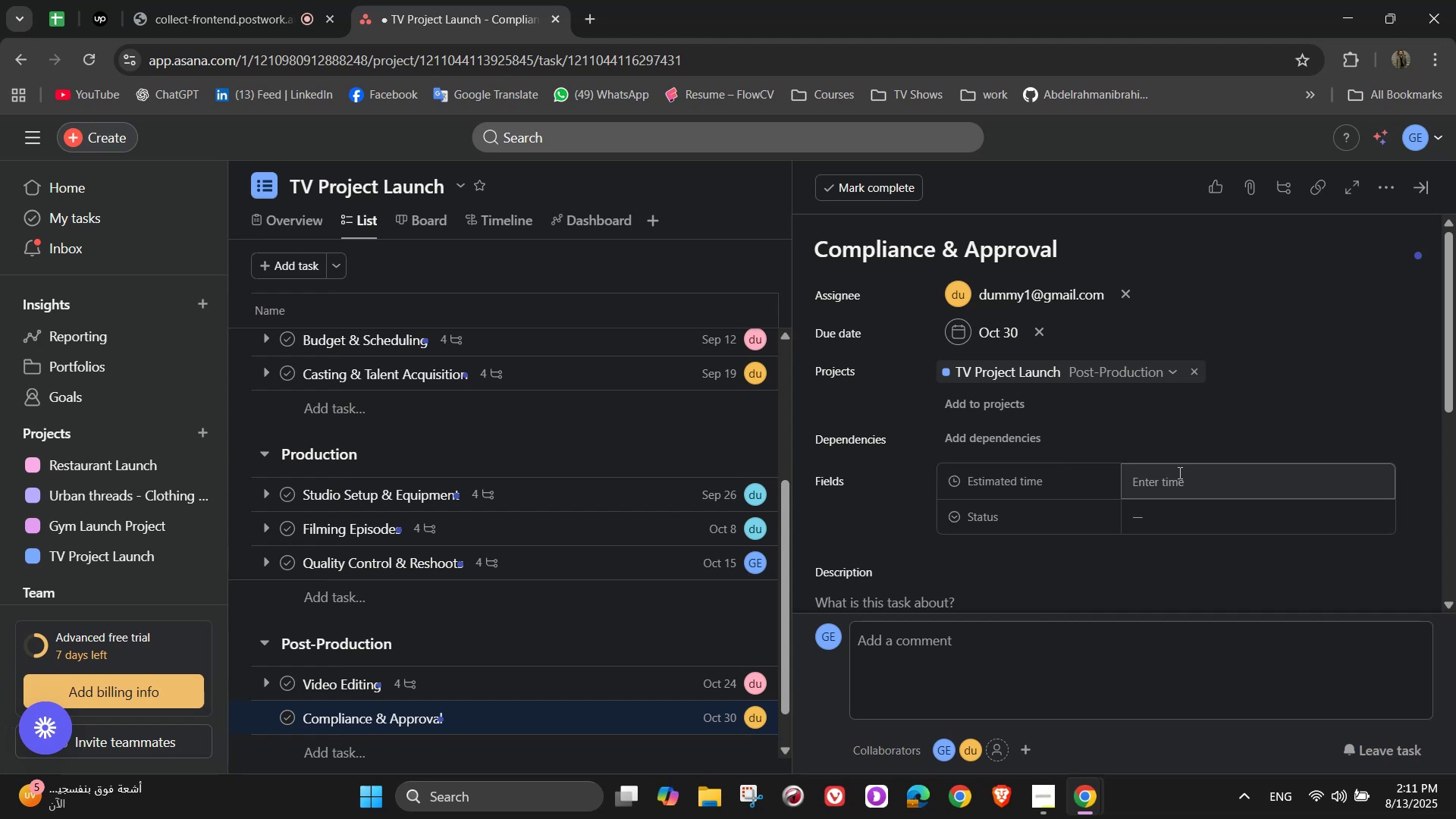 
key(Numpad0)
 